 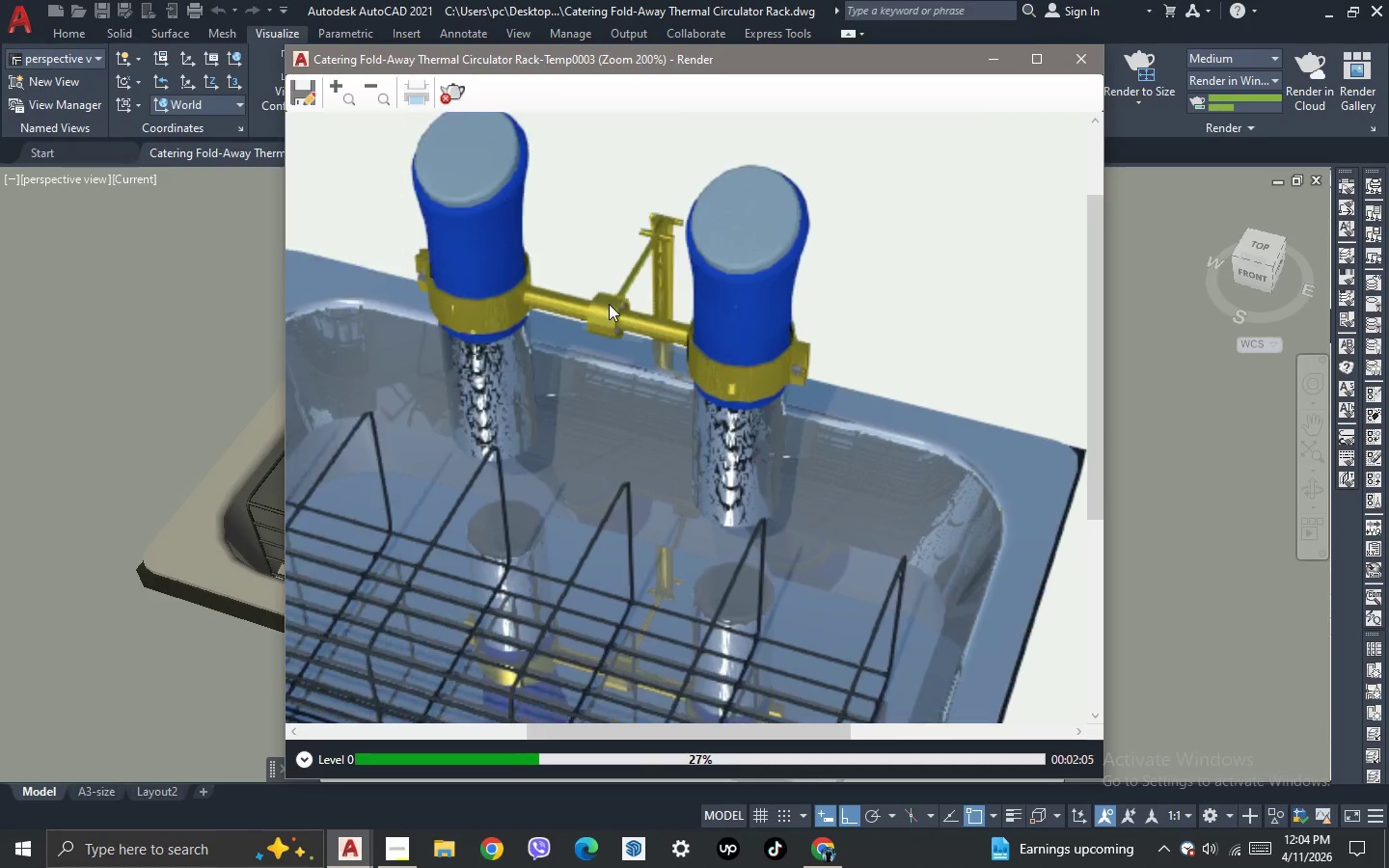 
scroll: coordinate [799, 283], scroll_direction: down, amount: 2.0
 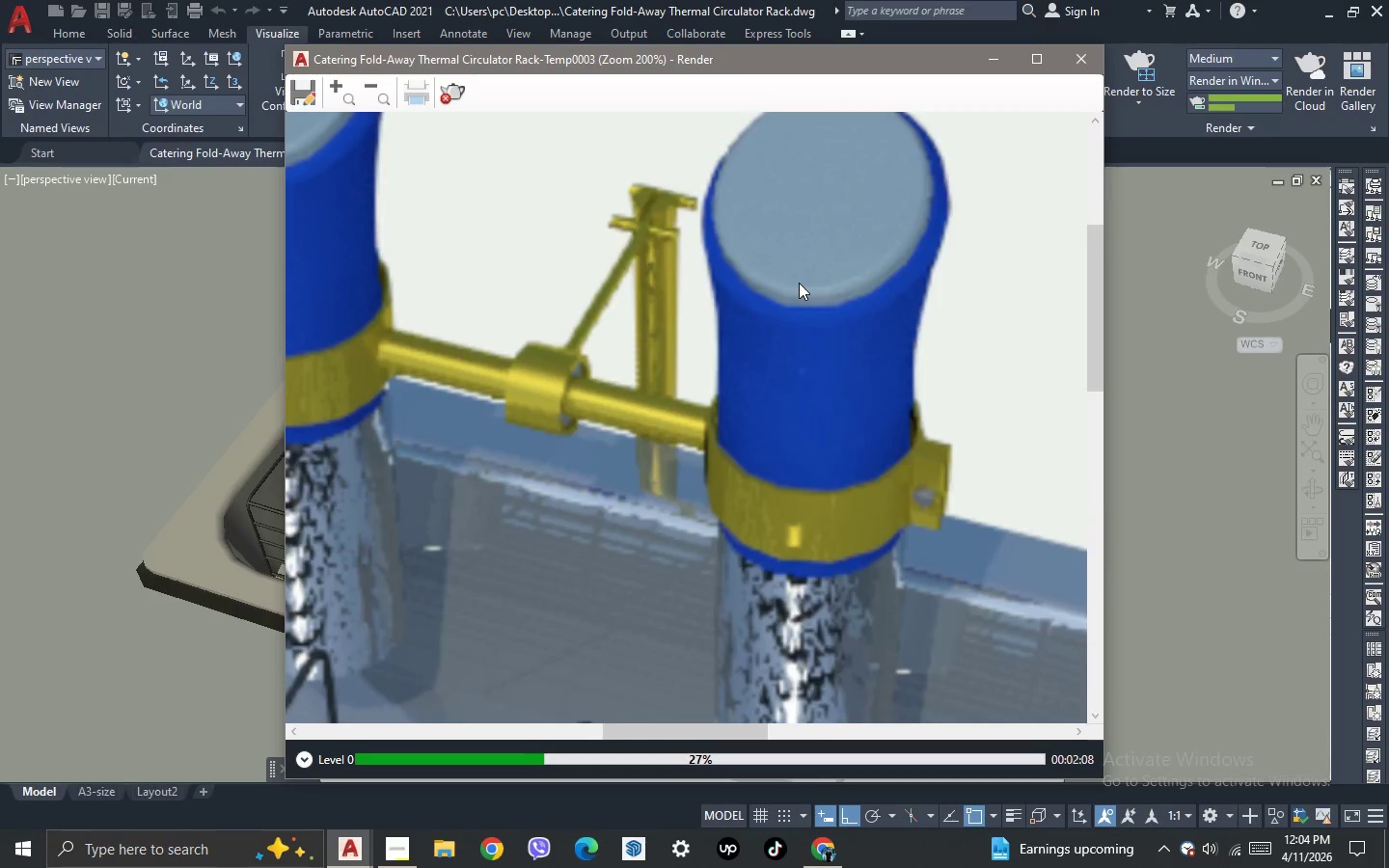 
scroll: coordinate [759, 275], scroll_direction: up, amount: 2.0
 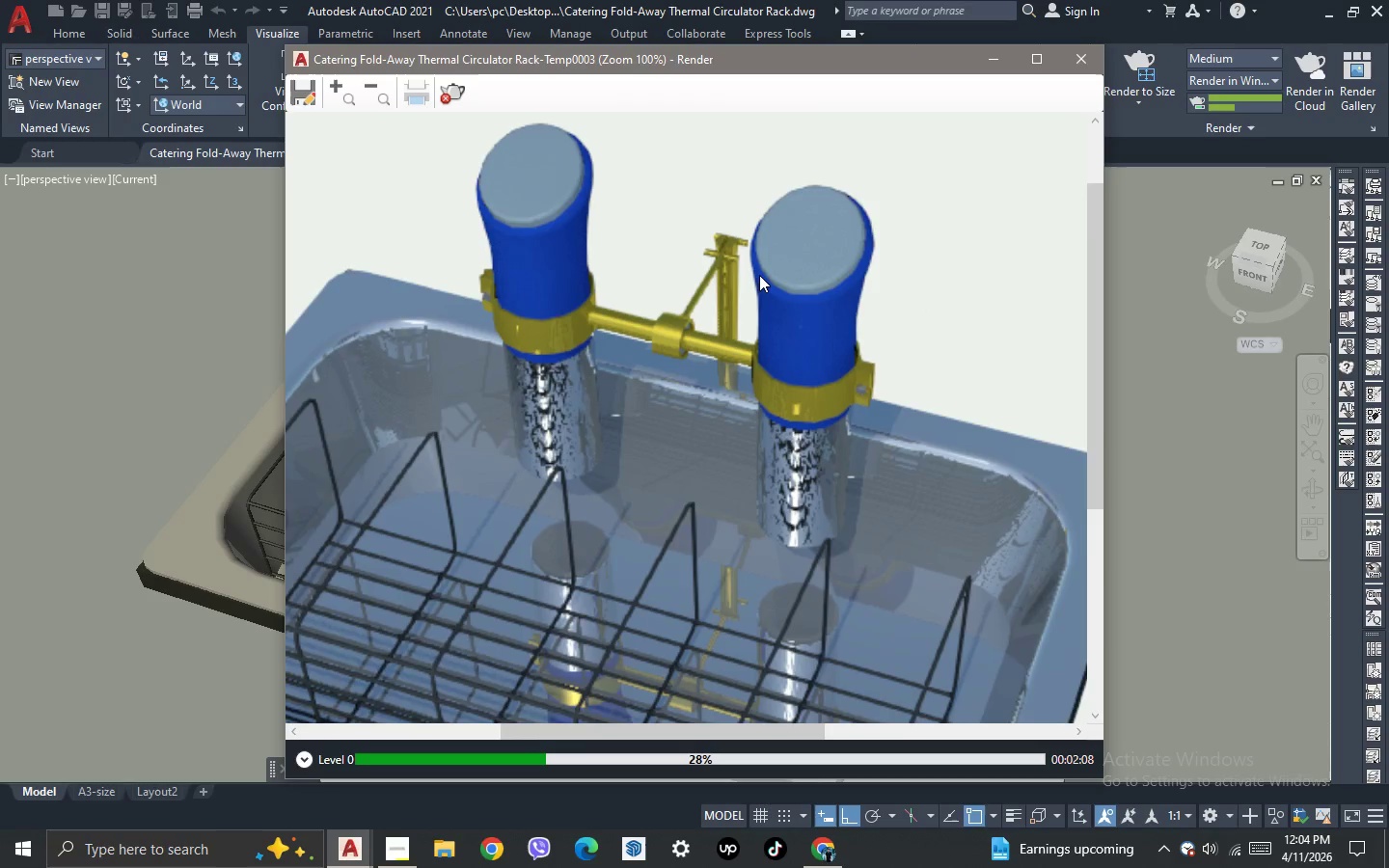 
scroll: coordinate [758, 275], scroll_direction: down, amount: 4.0
 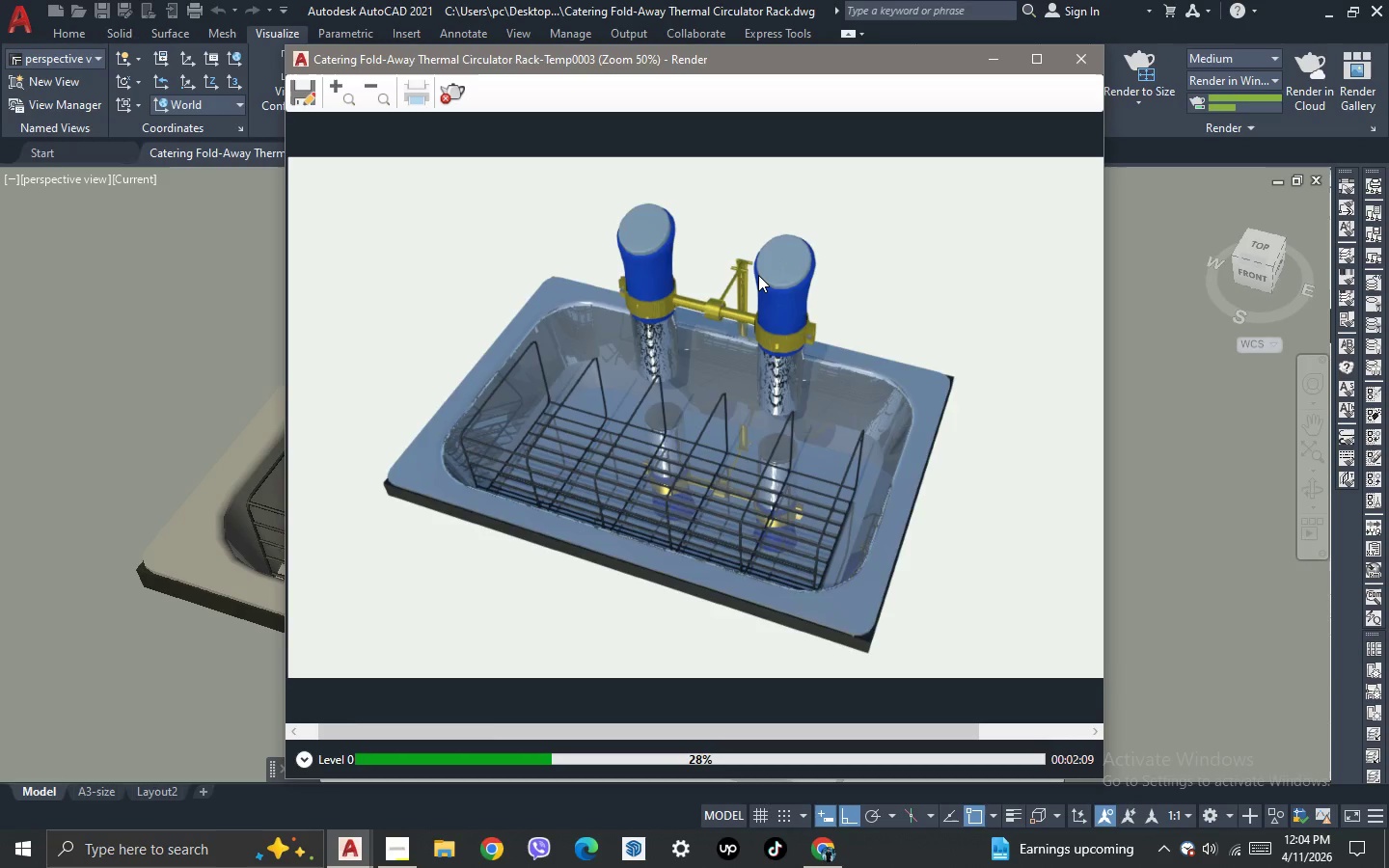 
scroll: coordinate [758, 275], scroll_direction: none, amount: 0.0
 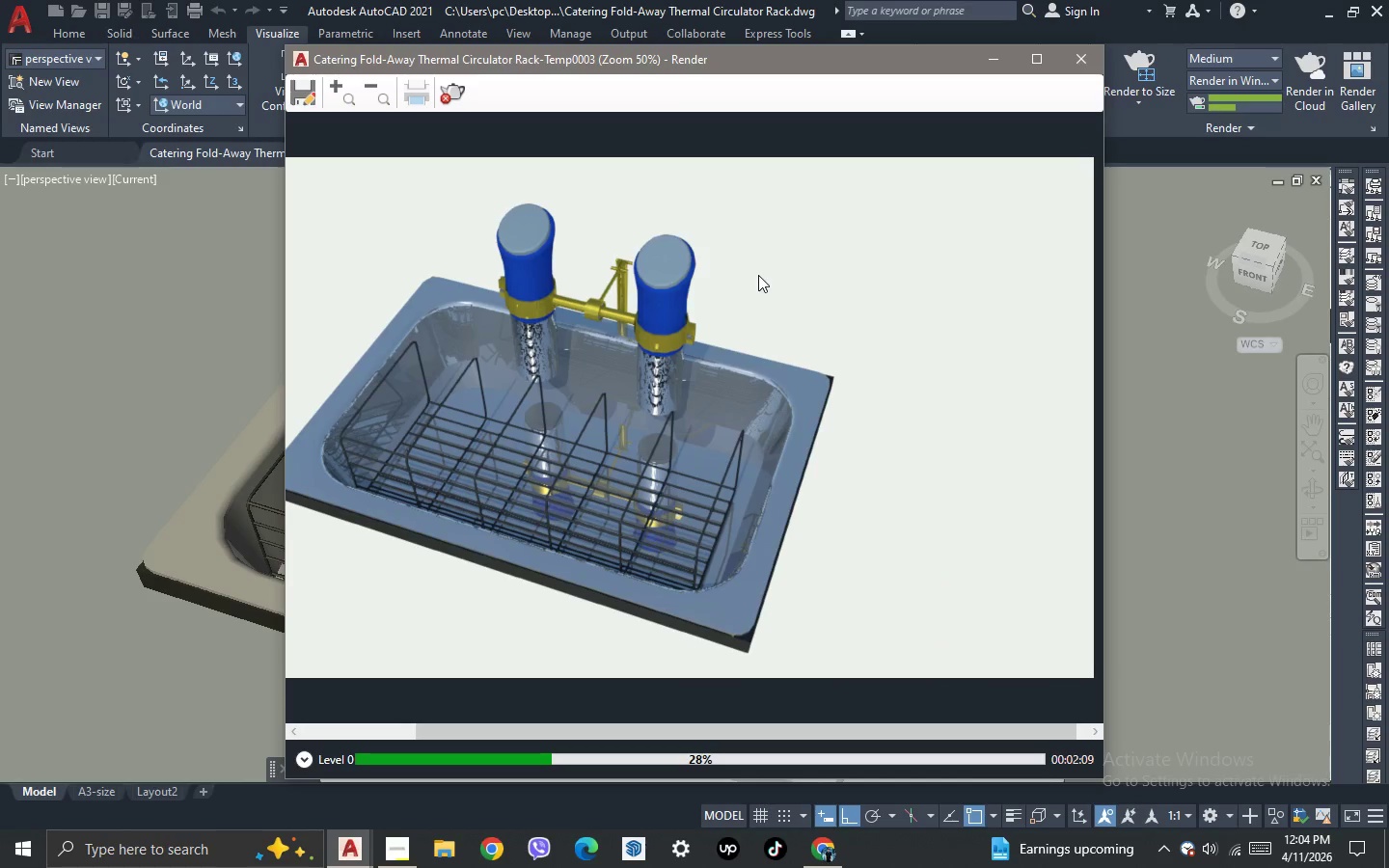 
scroll: coordinate [715, 317], scroll_direction: up, amount: 1.0
 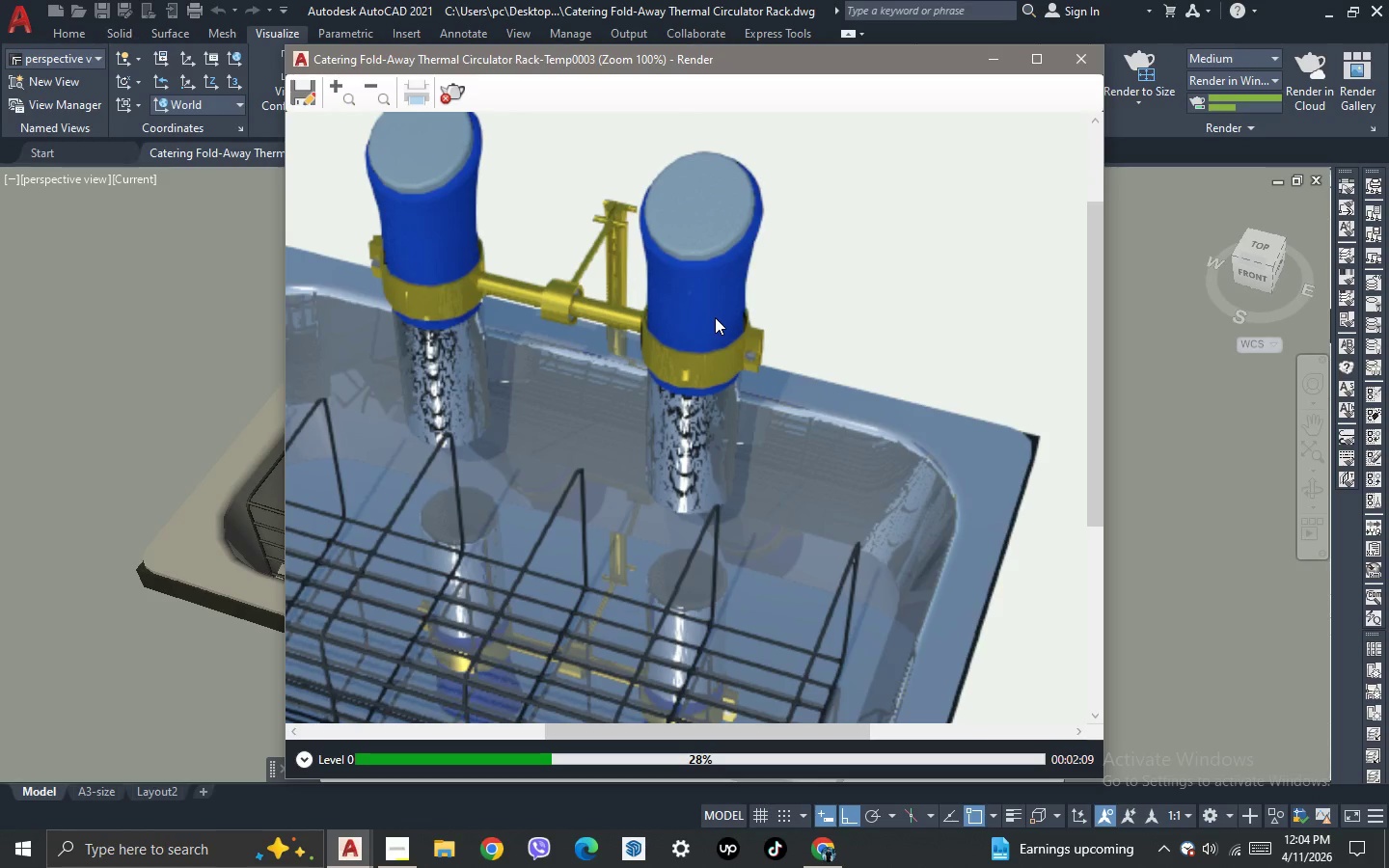 
scroll: coordinate [715, 317], scroll_direction: none, amount: 0.0
 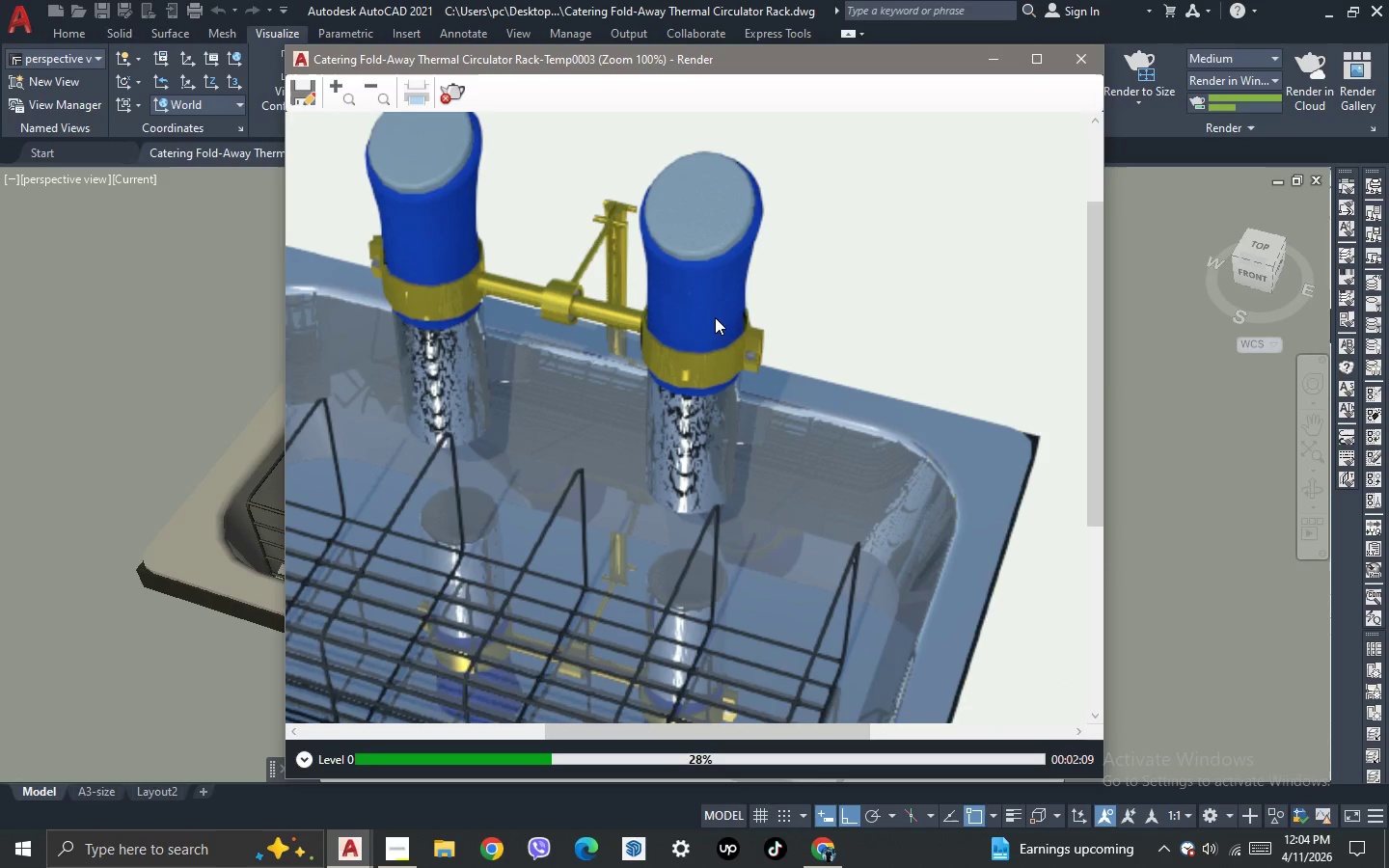 
scroll: coordinate [715, 317], scroll_direction: down, amount: 1.0
 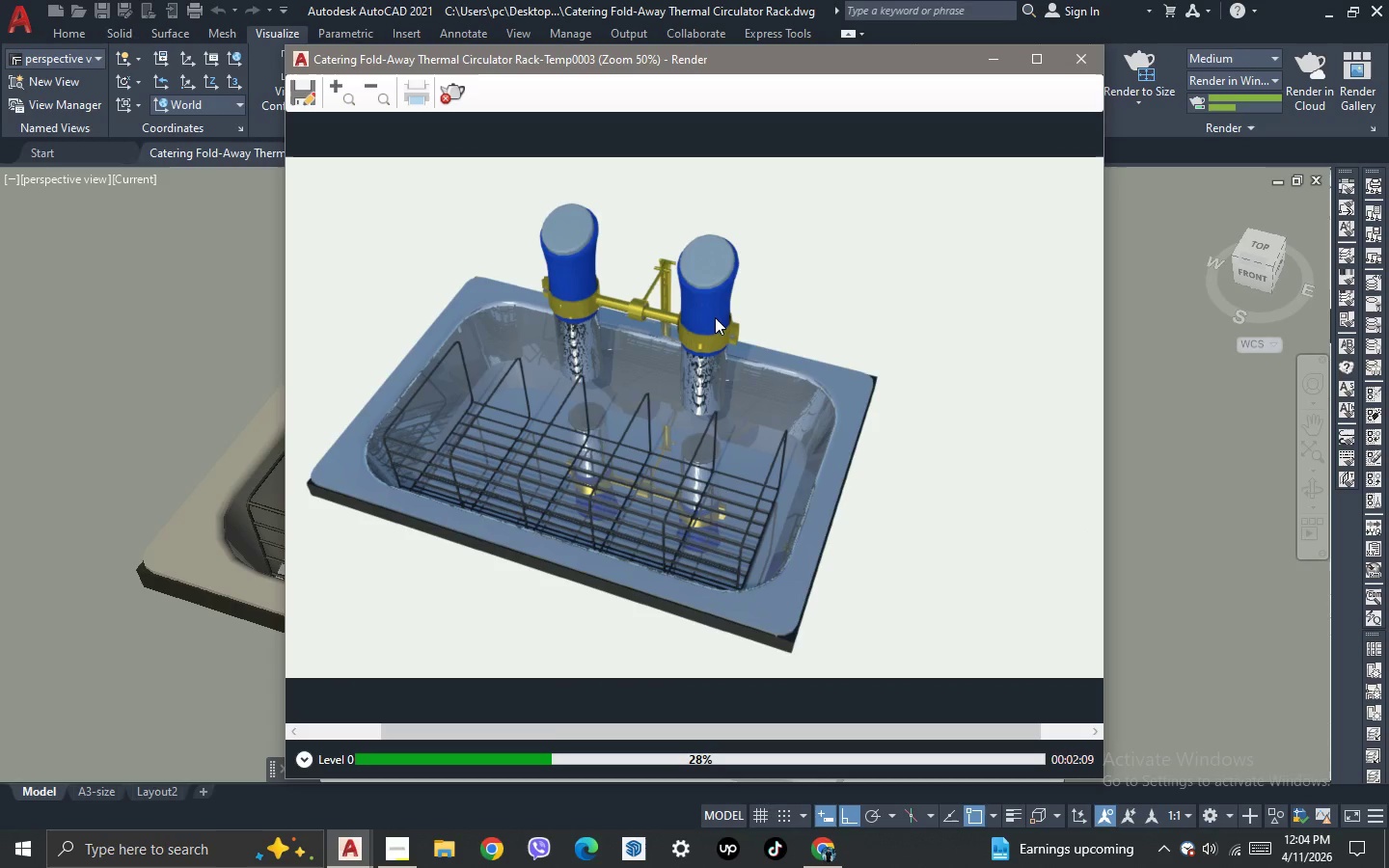 
scroll: coordinate [715, 317], scroll_direction: none, amount: 0.0
 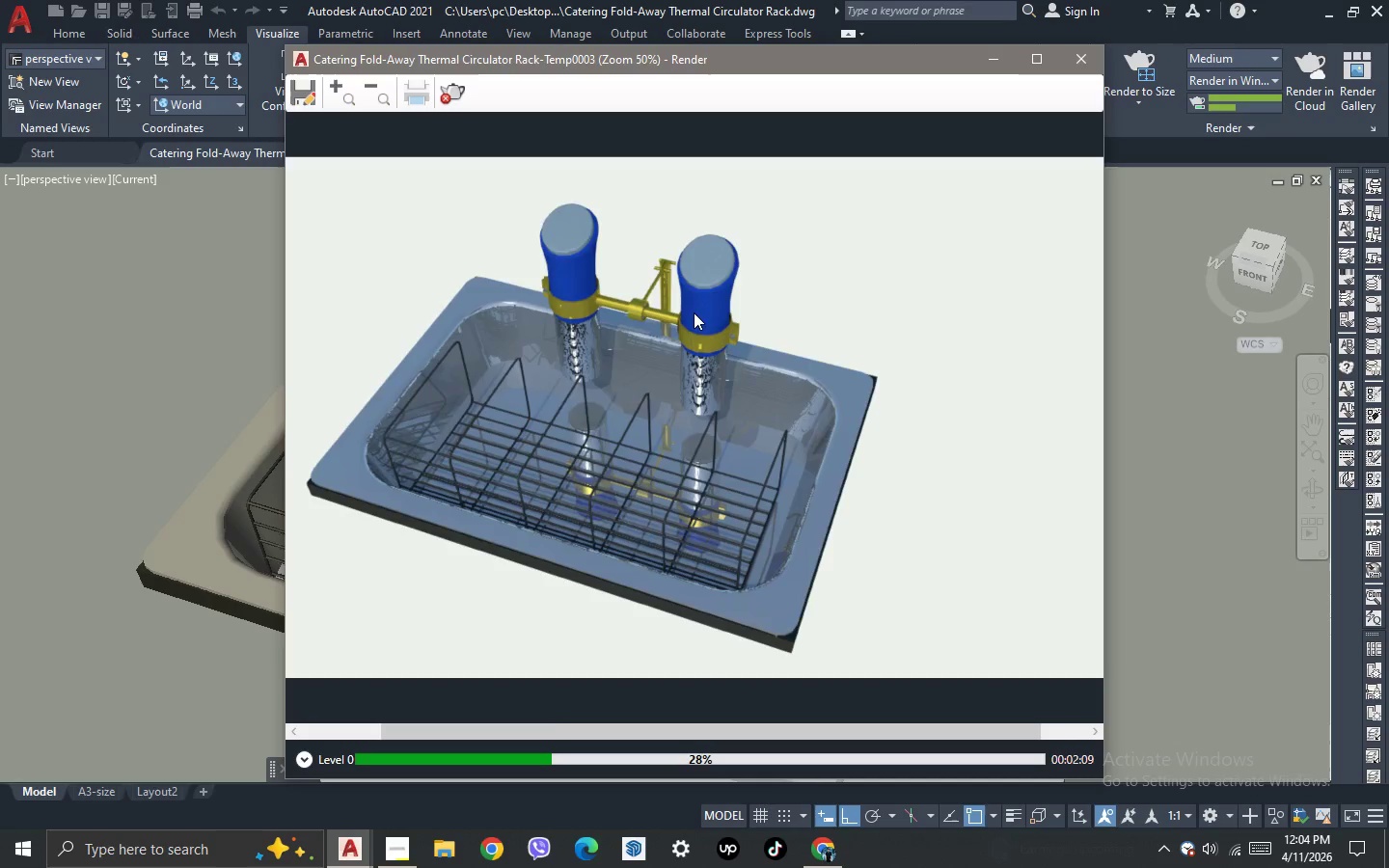 
scroll: coordinate [684, 307], scroll_direction: up, amount: 1.0
 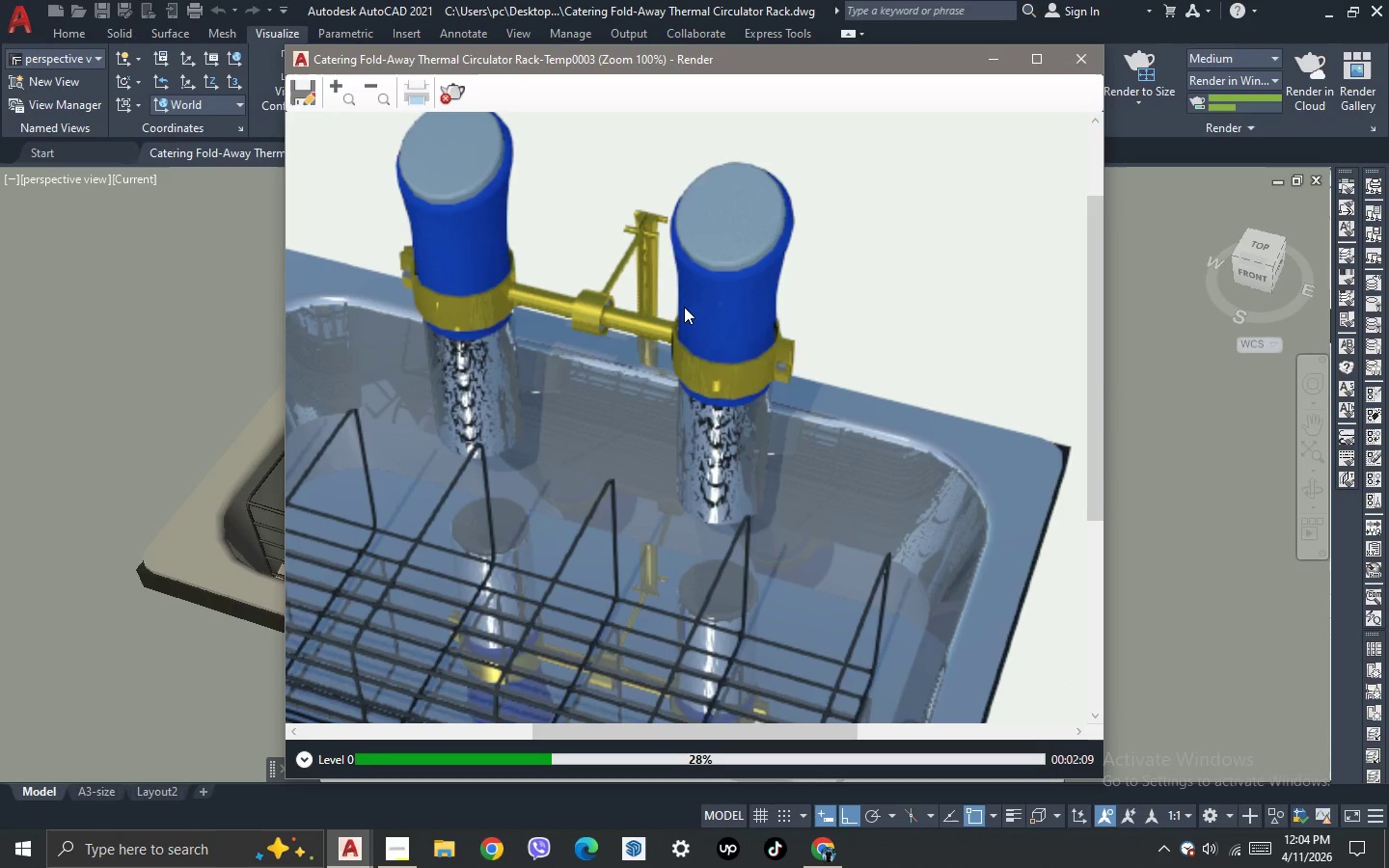 
scroll: coordinate [686, 307], scroll_direction: down, amount: 1.0
 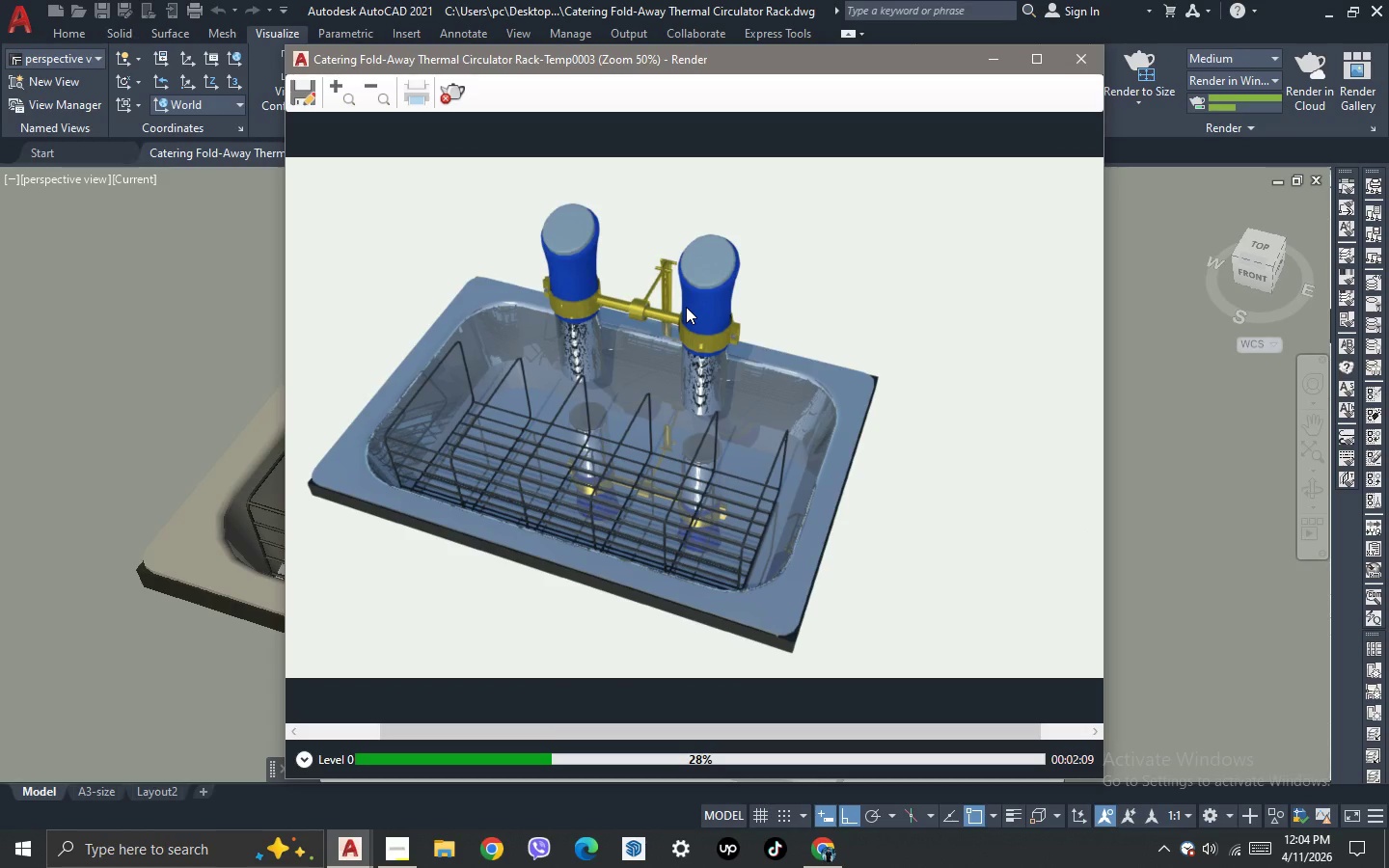 
scroll: coordinate [686, 307], scroll_direction: up, amount: 1.0
 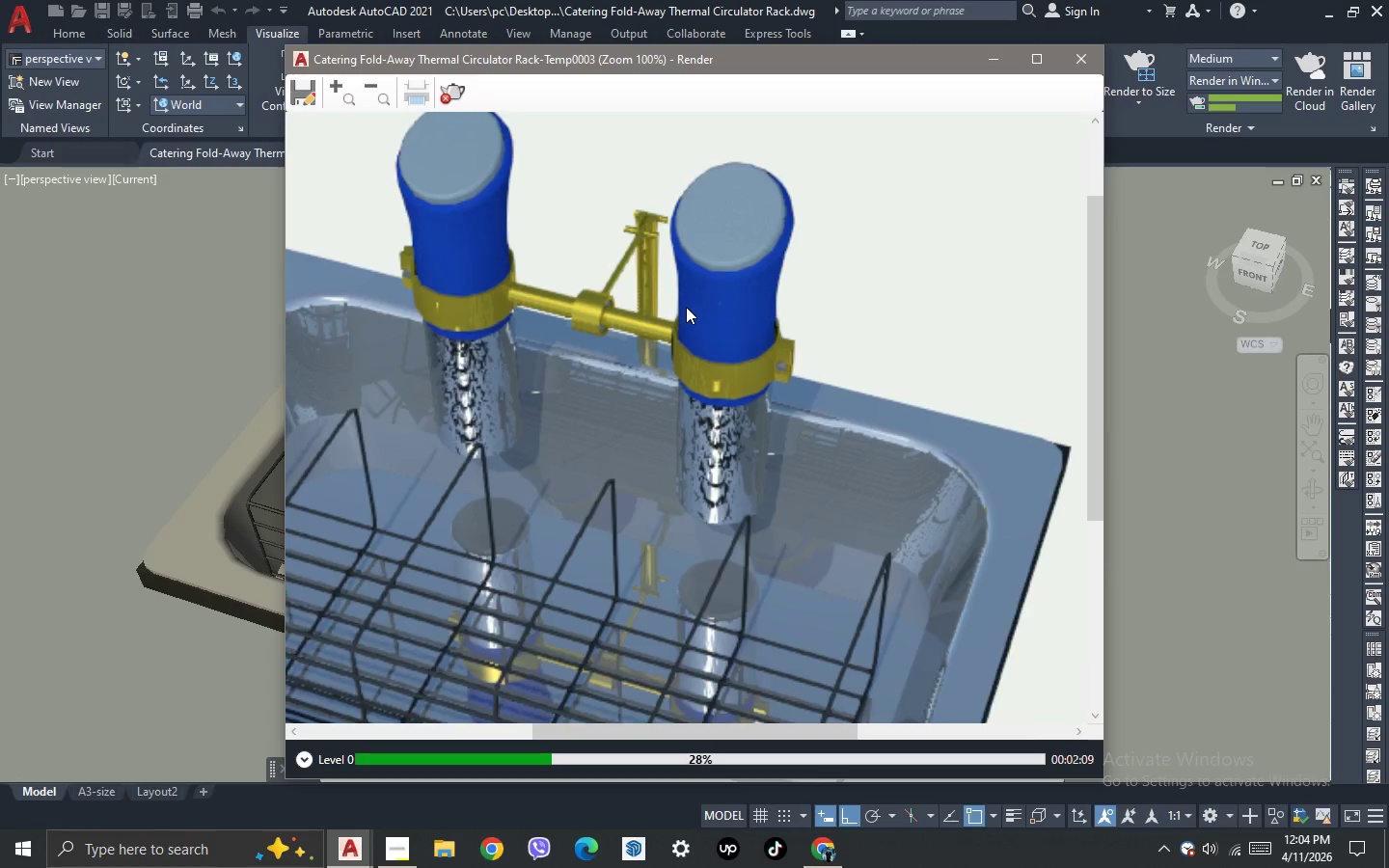 
scroll: coordinate [686, 307], scroll_direction: none, amount: 0.0
 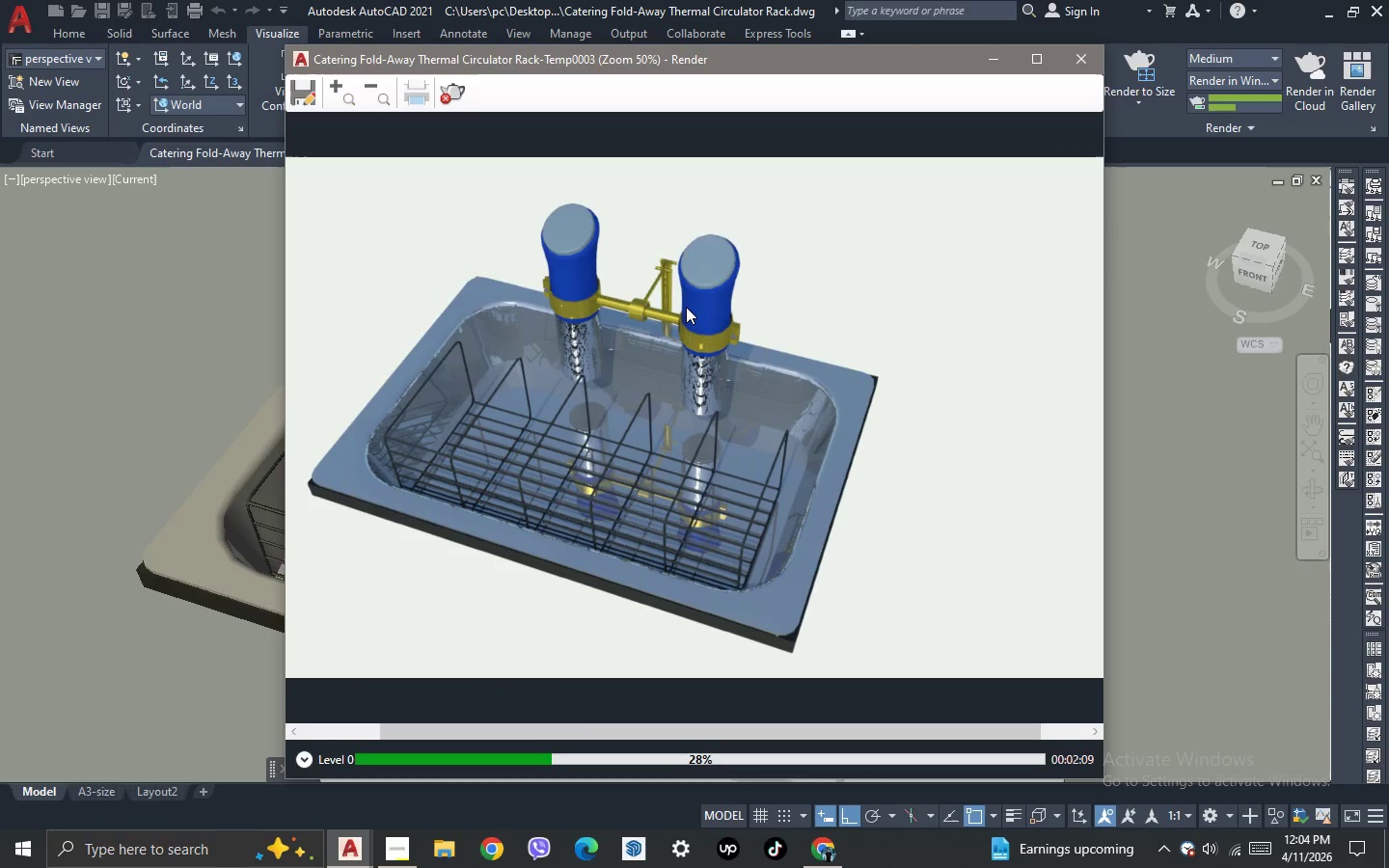 
scroll: coordinate [686, 307], scroll_direction: down, amount: 2.0
 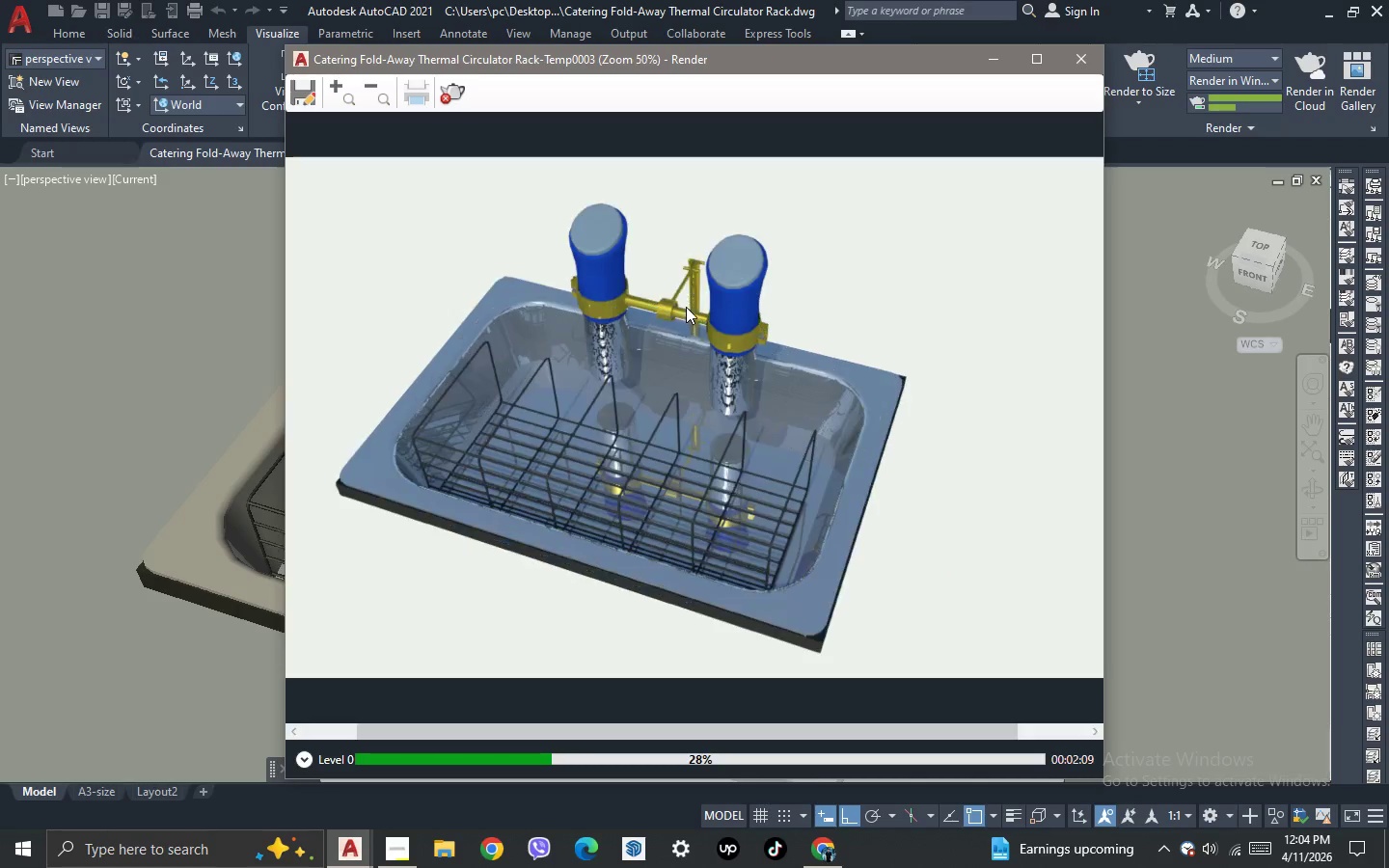 
scroll: coordinate [688, 307], scroll_direction: up, amount: 2.0
 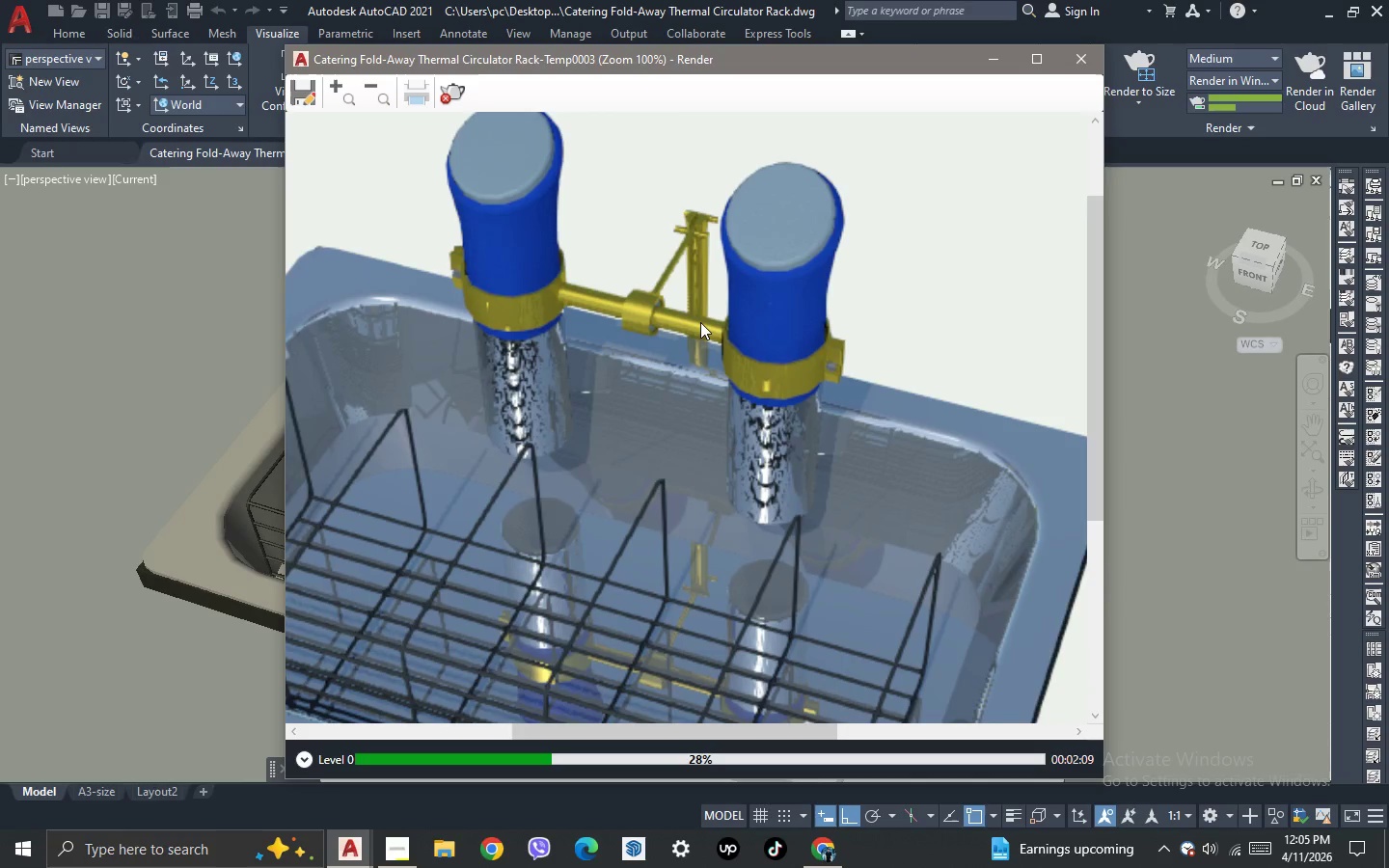 
scroll: coordinate [700, 322], scroll_direction: down, amount: 1.0
 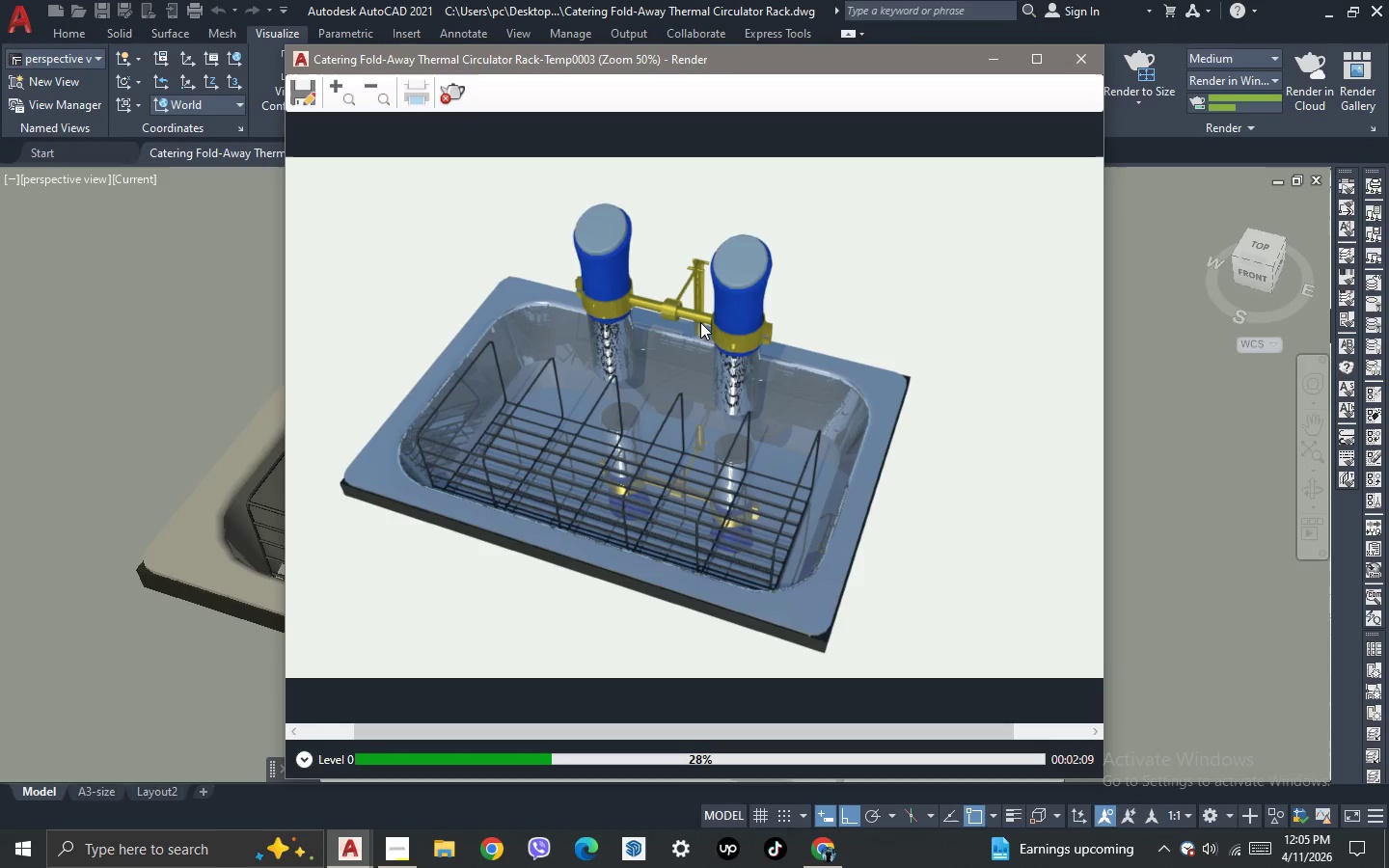 
scroll: coordinate [697, 321], scroll_direction: up, amount: 2.0
 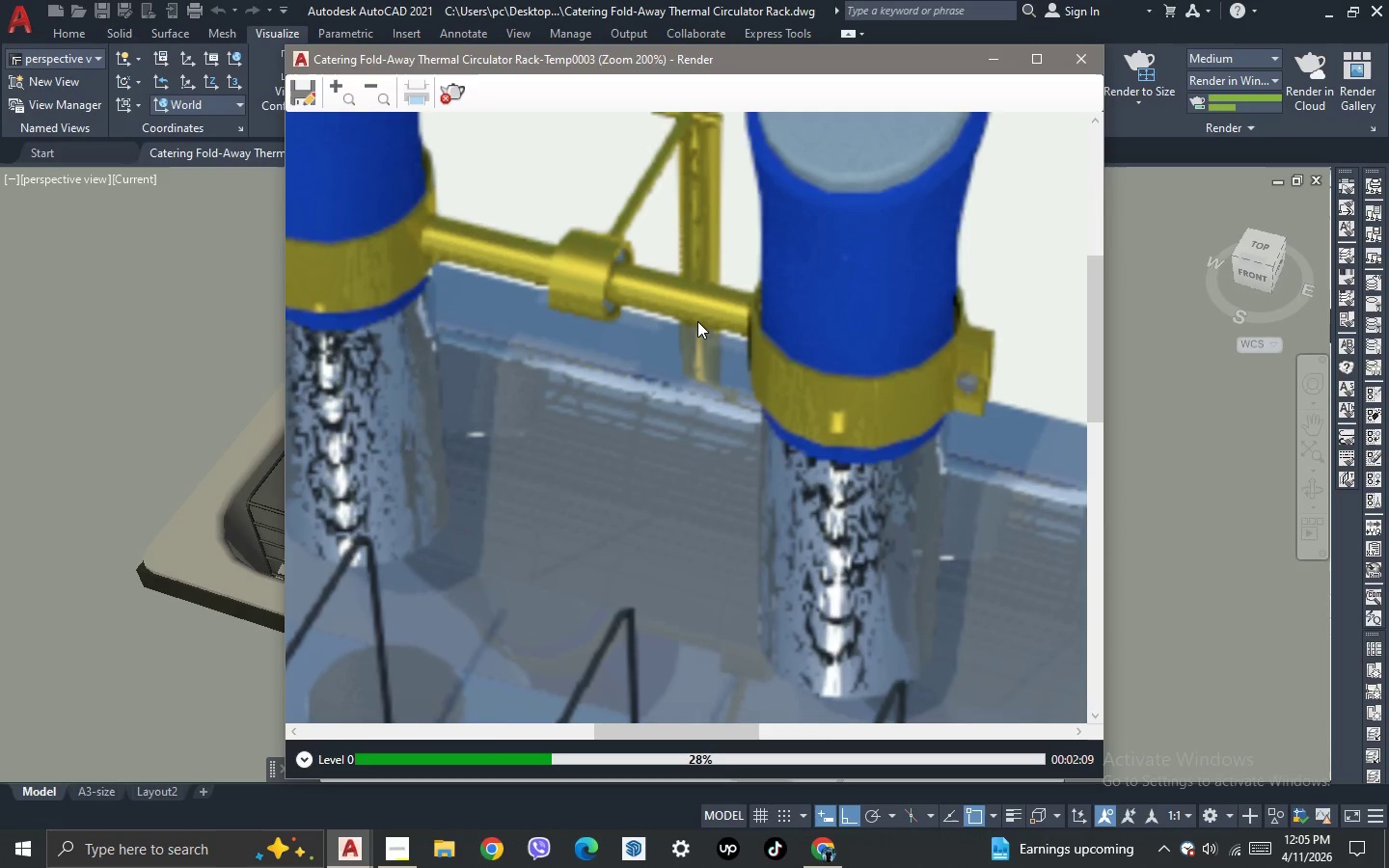 
scroll: coordinate [697, 321], scroll_direction: down, amount: 2.0
 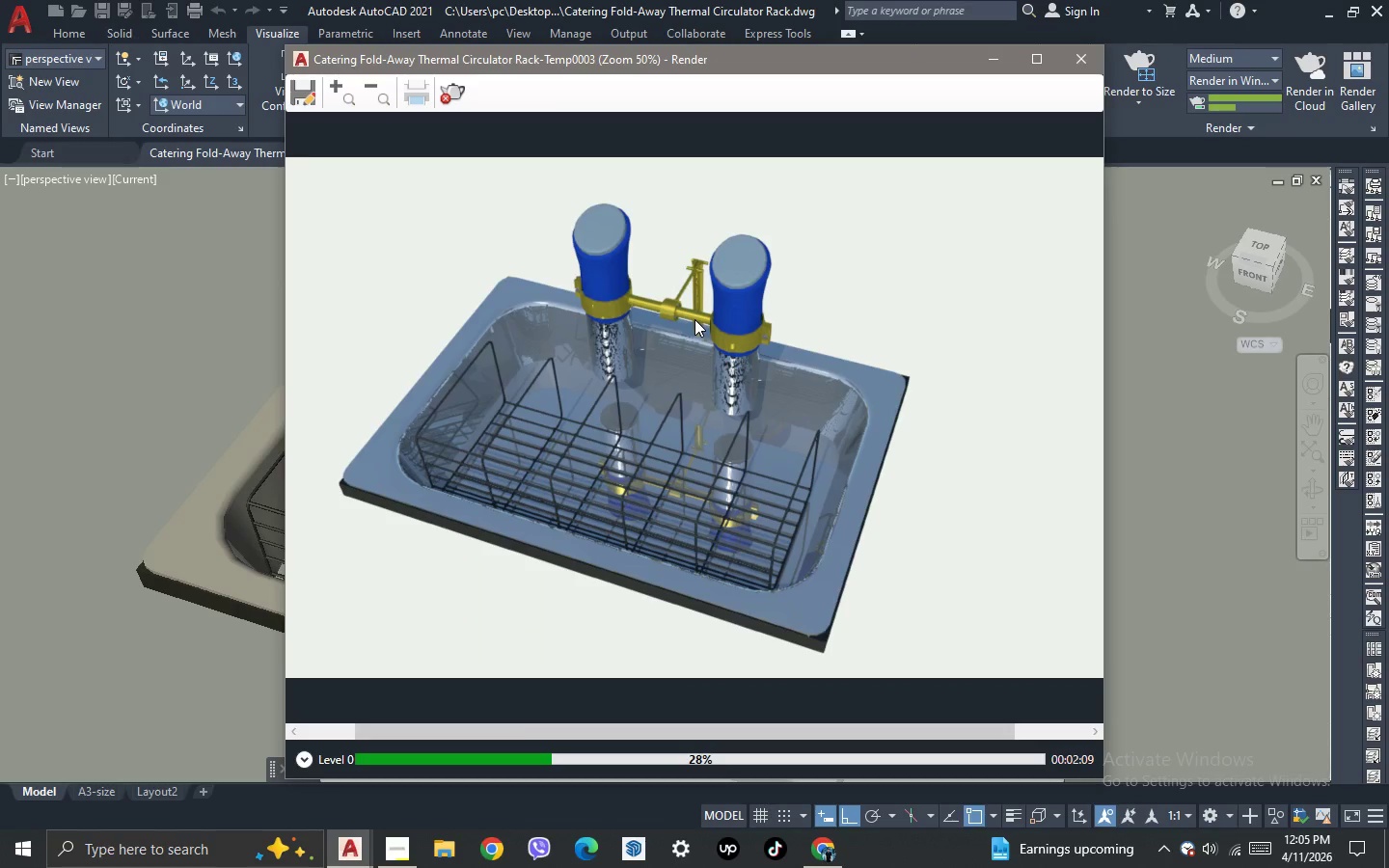 
scroll: coordinate [693, 318], scroll_direction: up, amount: 1.0
 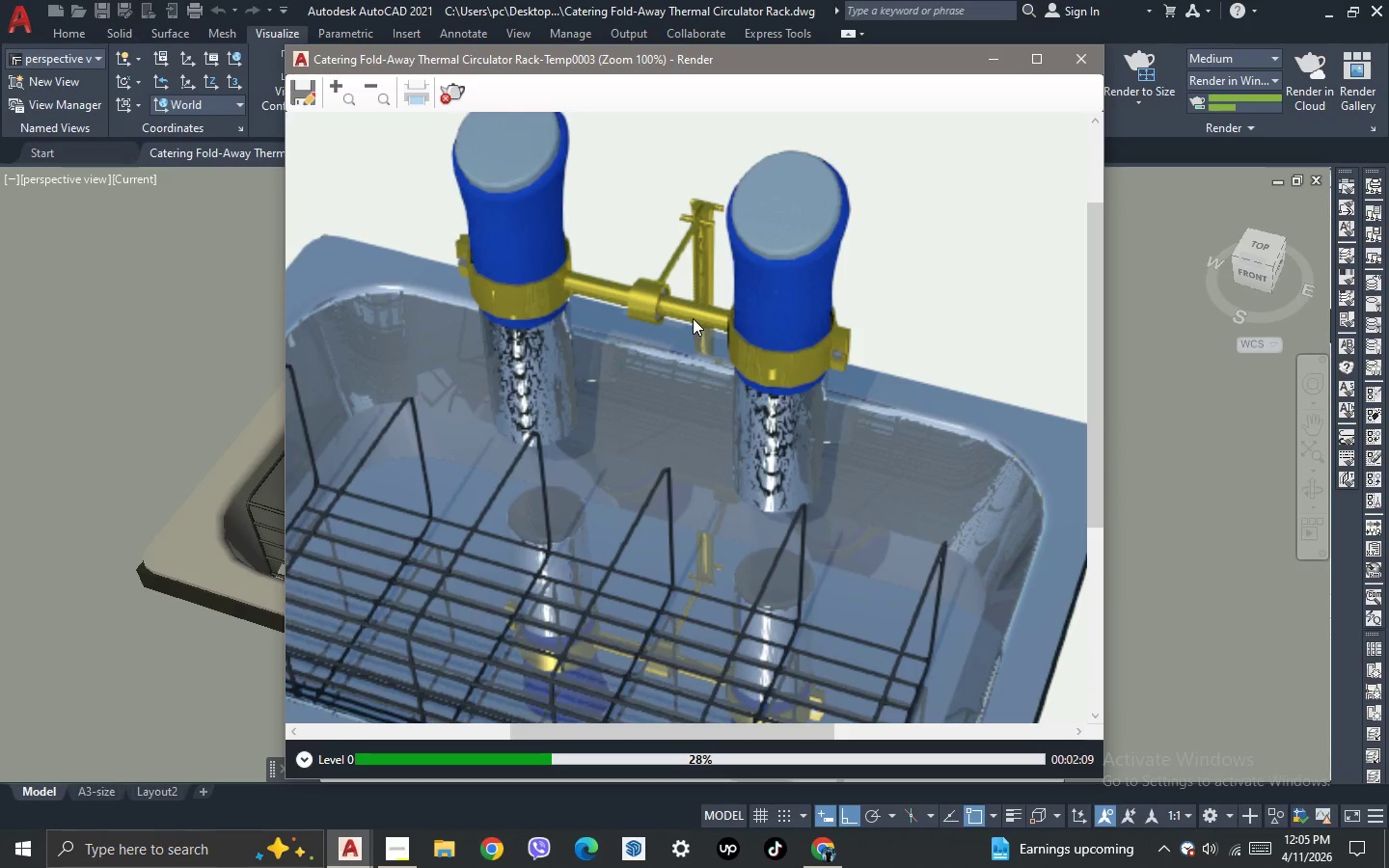 
scroll: coordinate [693, 318], scroll_direction: down, amount: 1.0
 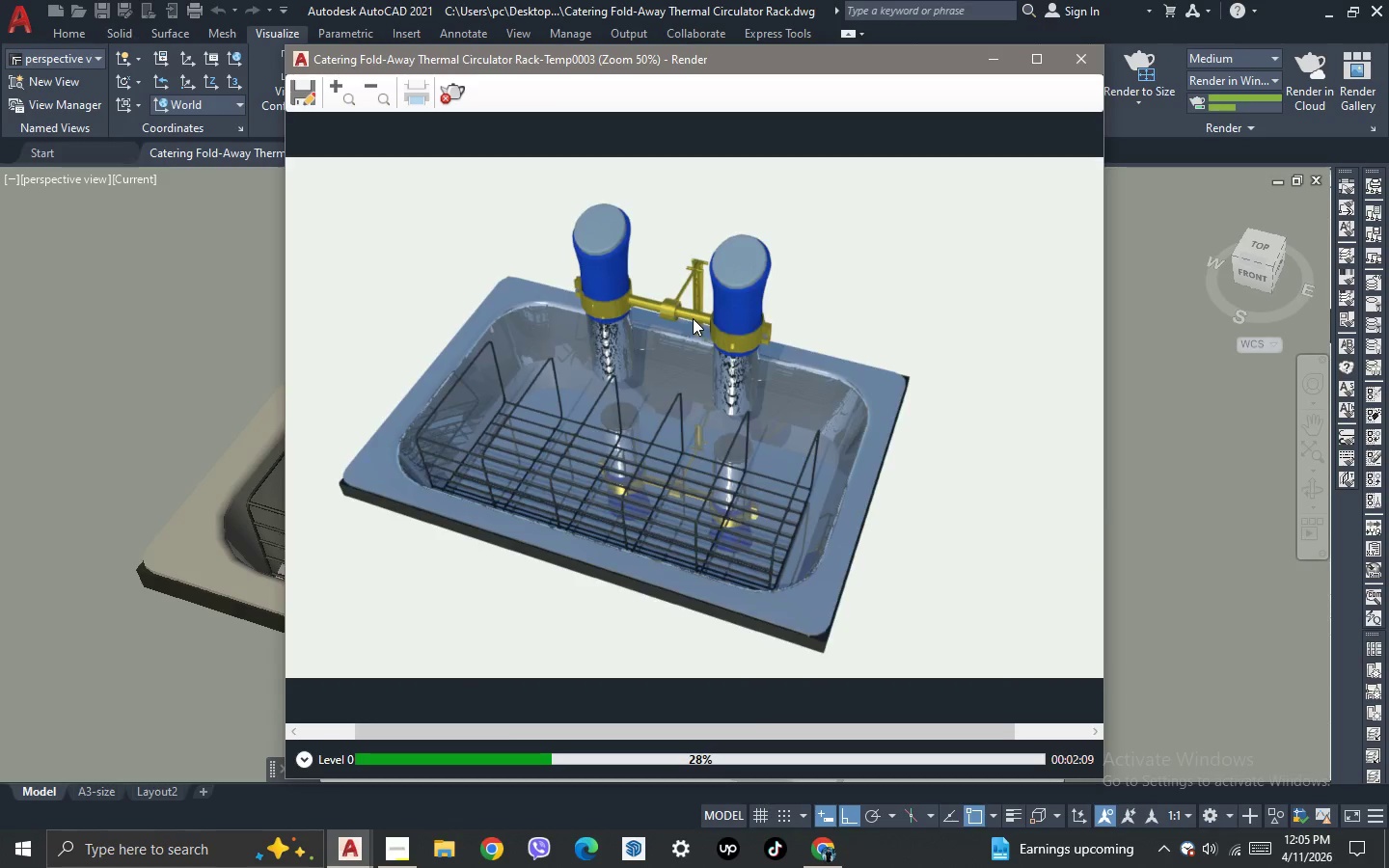 
scroll: coordinate [693, 318], scroll_direction: up, amount: 1.0
 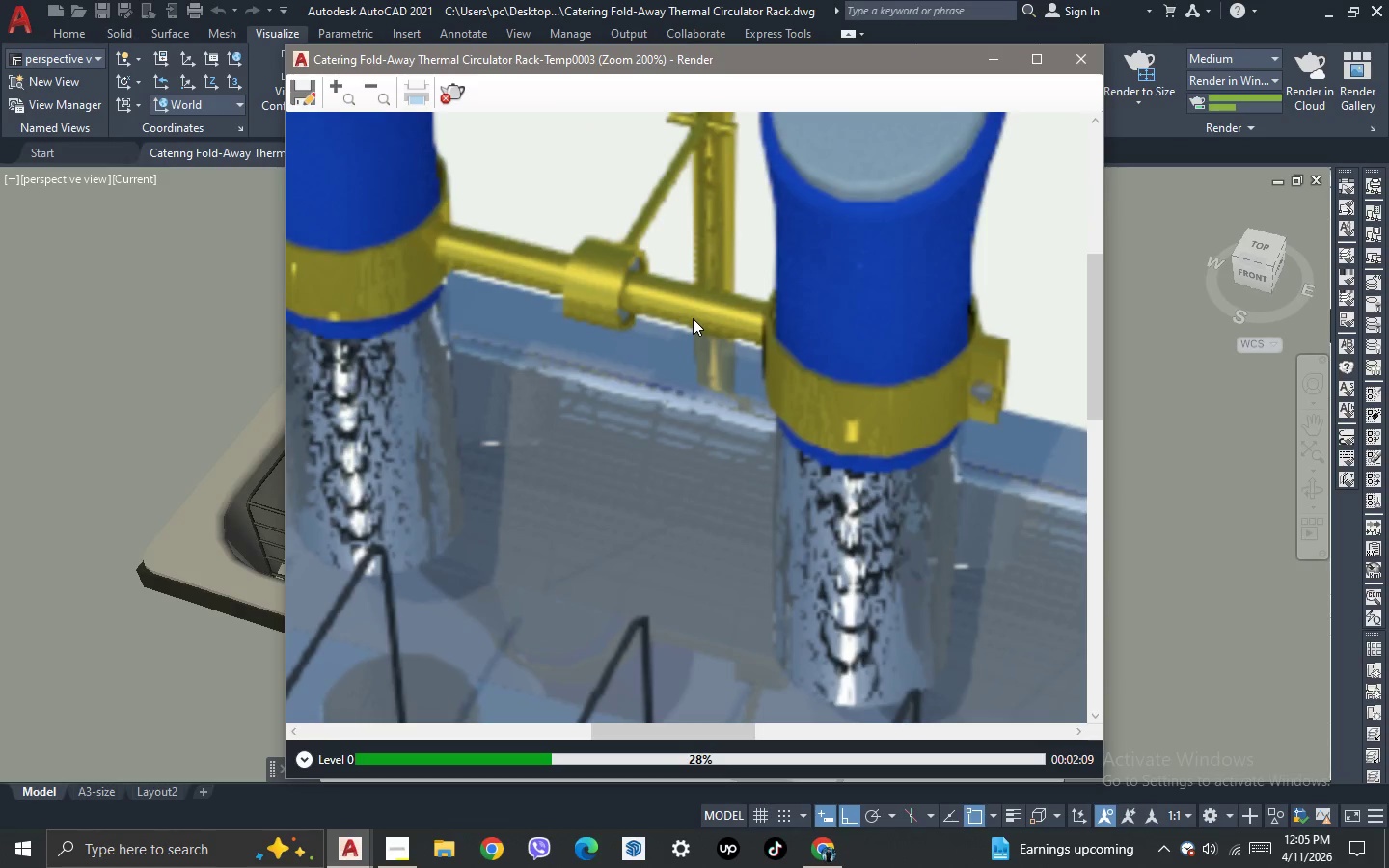 
scroll: coordinate [693, 318], scroll_direction: down, amount: 2.0
 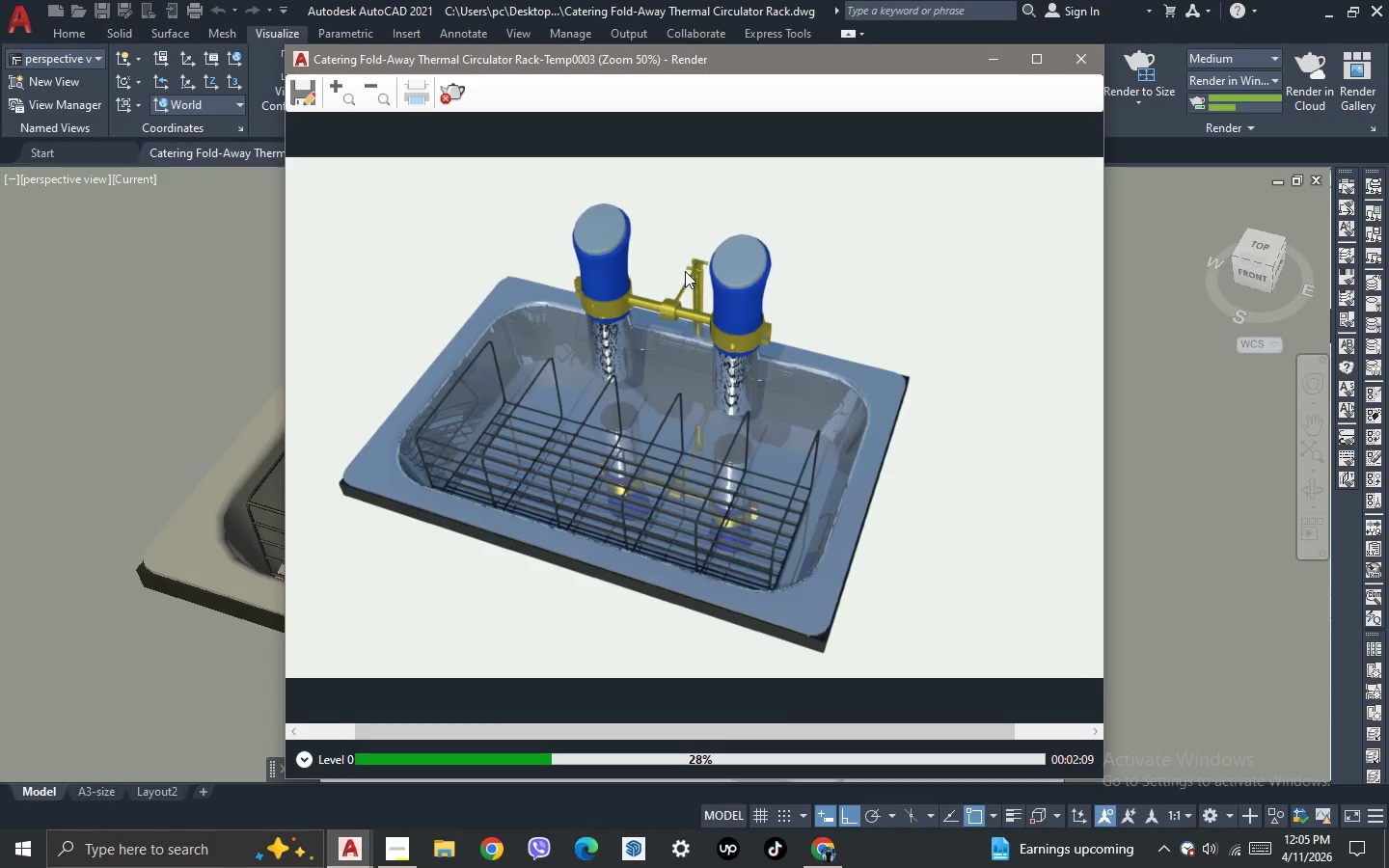 
scroll: coordinate [685, 271], scroll_direction: up, amount: 1.0
 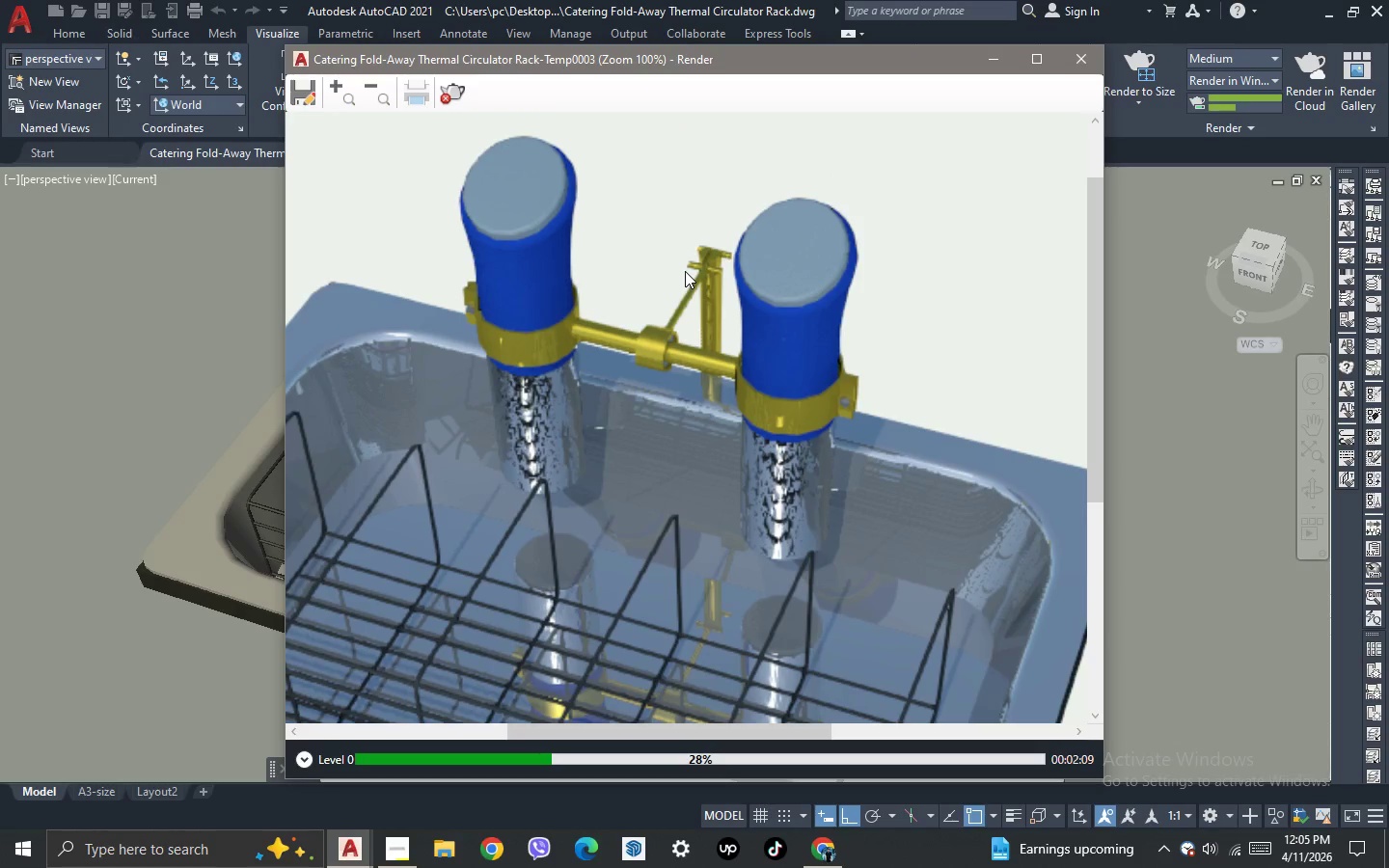 
scroll: coordinate [685, 271], scroll_direction: down, amount: 1.0
 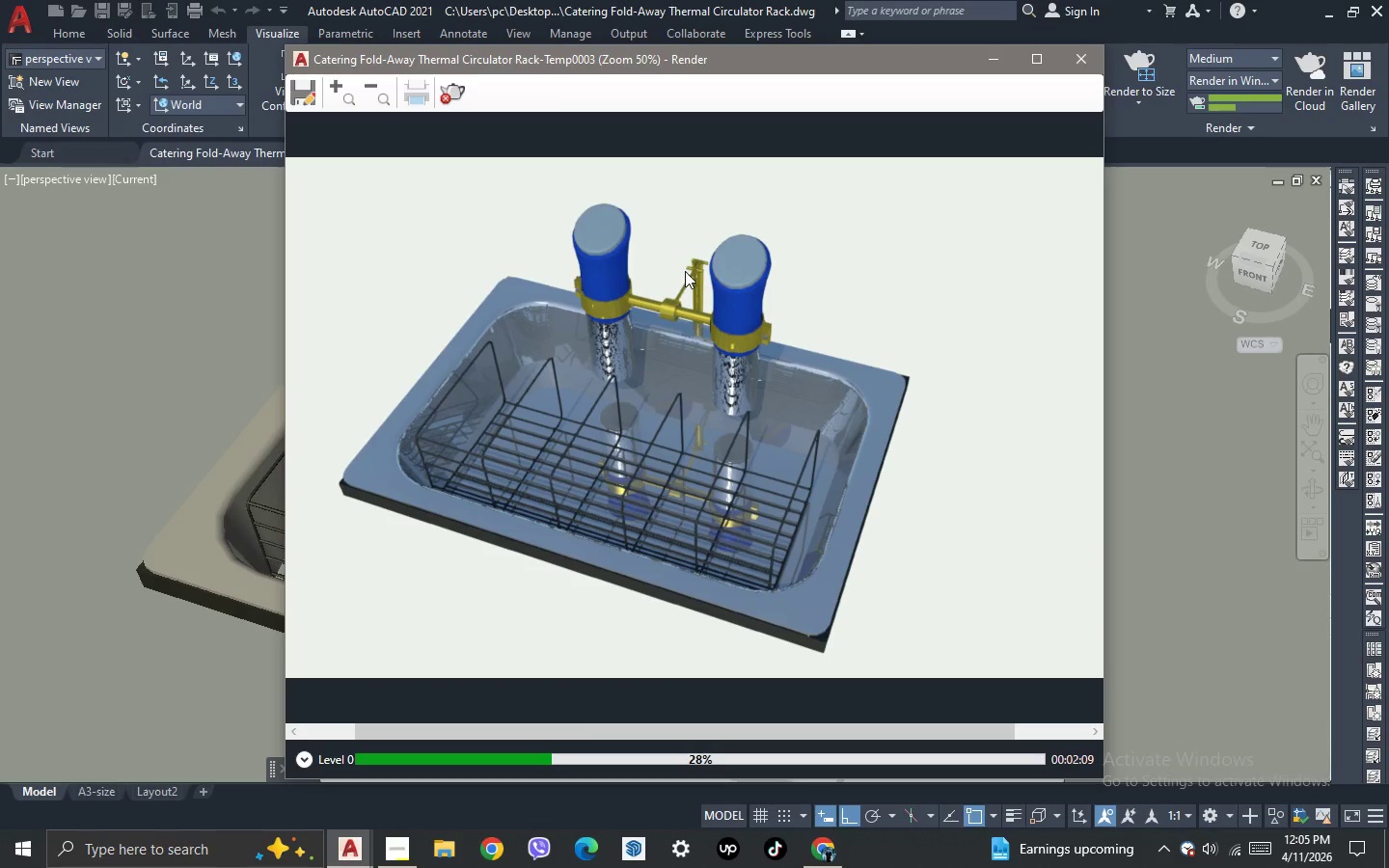 
scroll: coordinate [701, 256], scroll_direction: up, amount: 1.0
 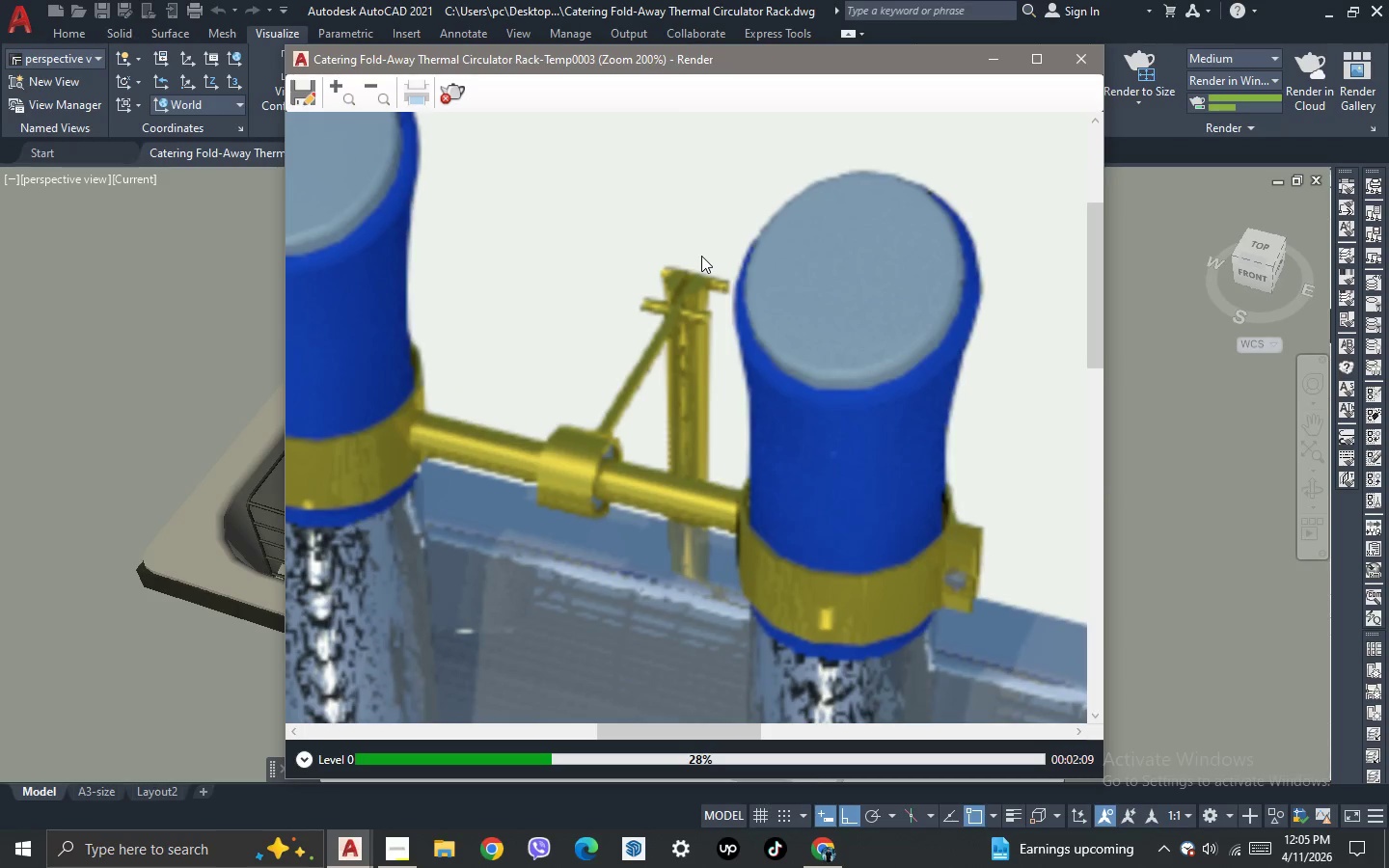 
scroll: coordinate [701, 256], scroll_direction: down, amount: 2.0
 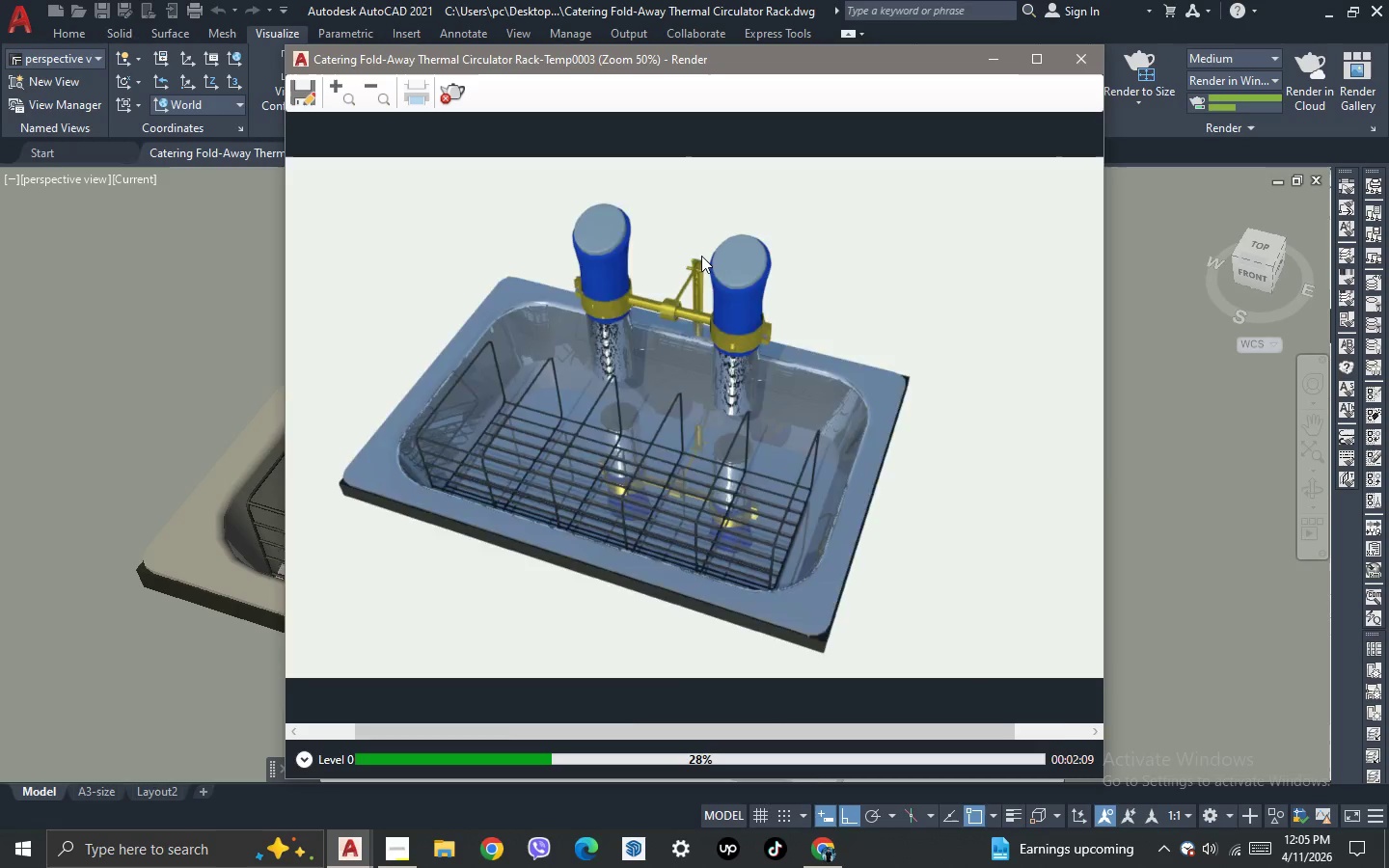 
scroll: coordinate [701, 256], scroll_direction: up, amount: 2.0
 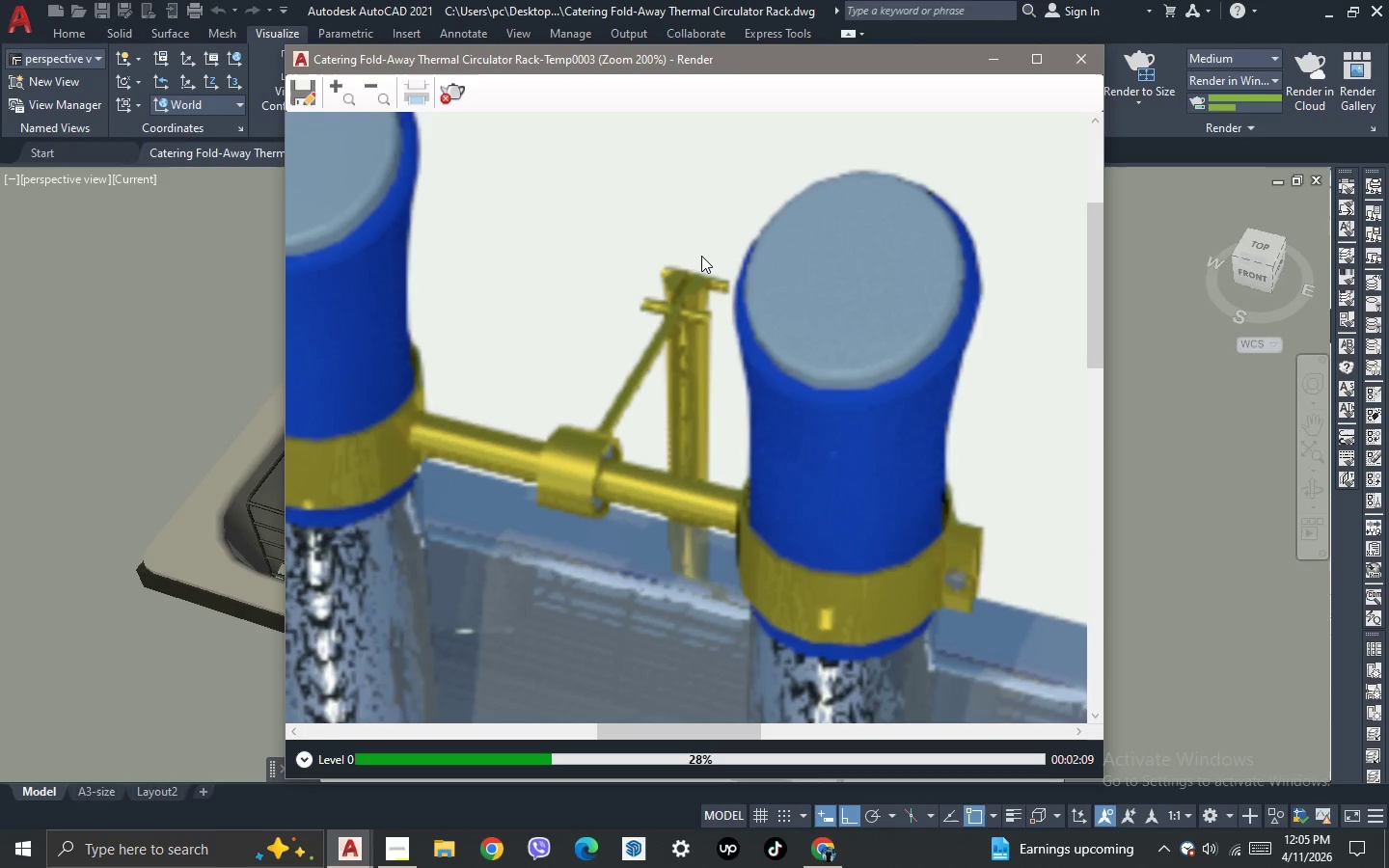 
scroll: coordinate [701, 256], scroll_direction: none, amount: 0.0
 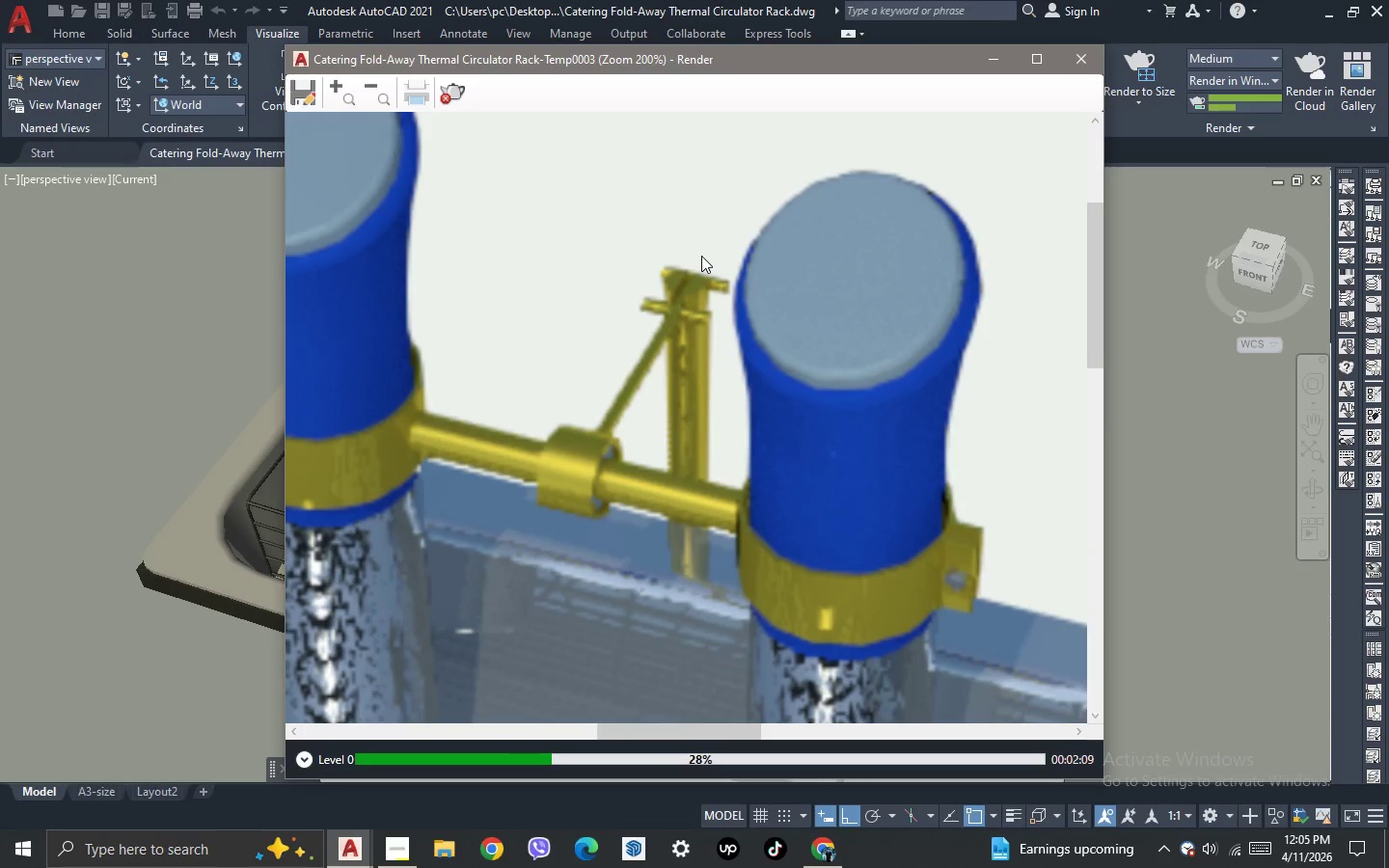 
scroll: coordinate [701, 256], scroll_direction: down, amount: 1.0
 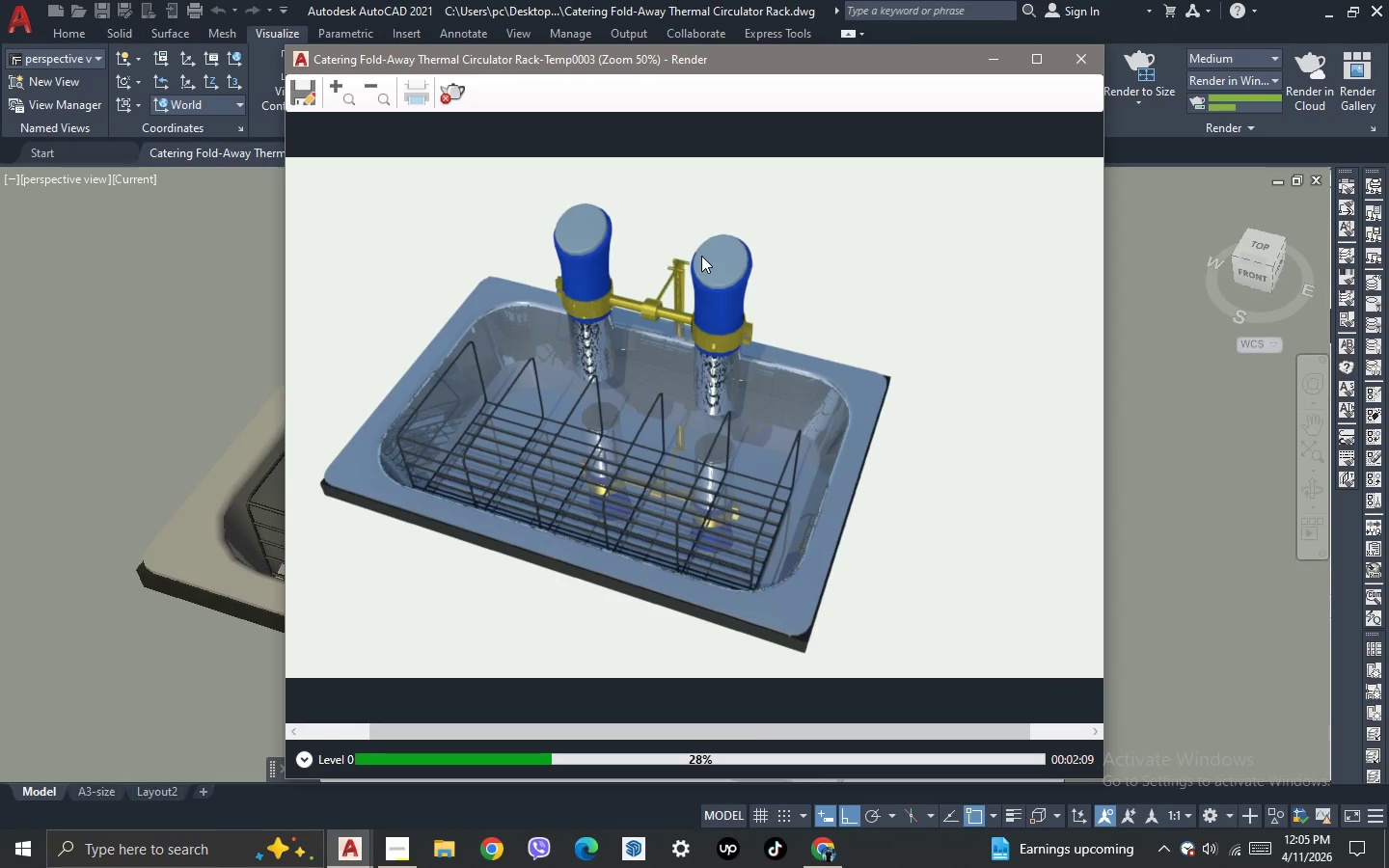 
scroll: coordinate [711, 273], scroll_direction: none, amount: 0.0
 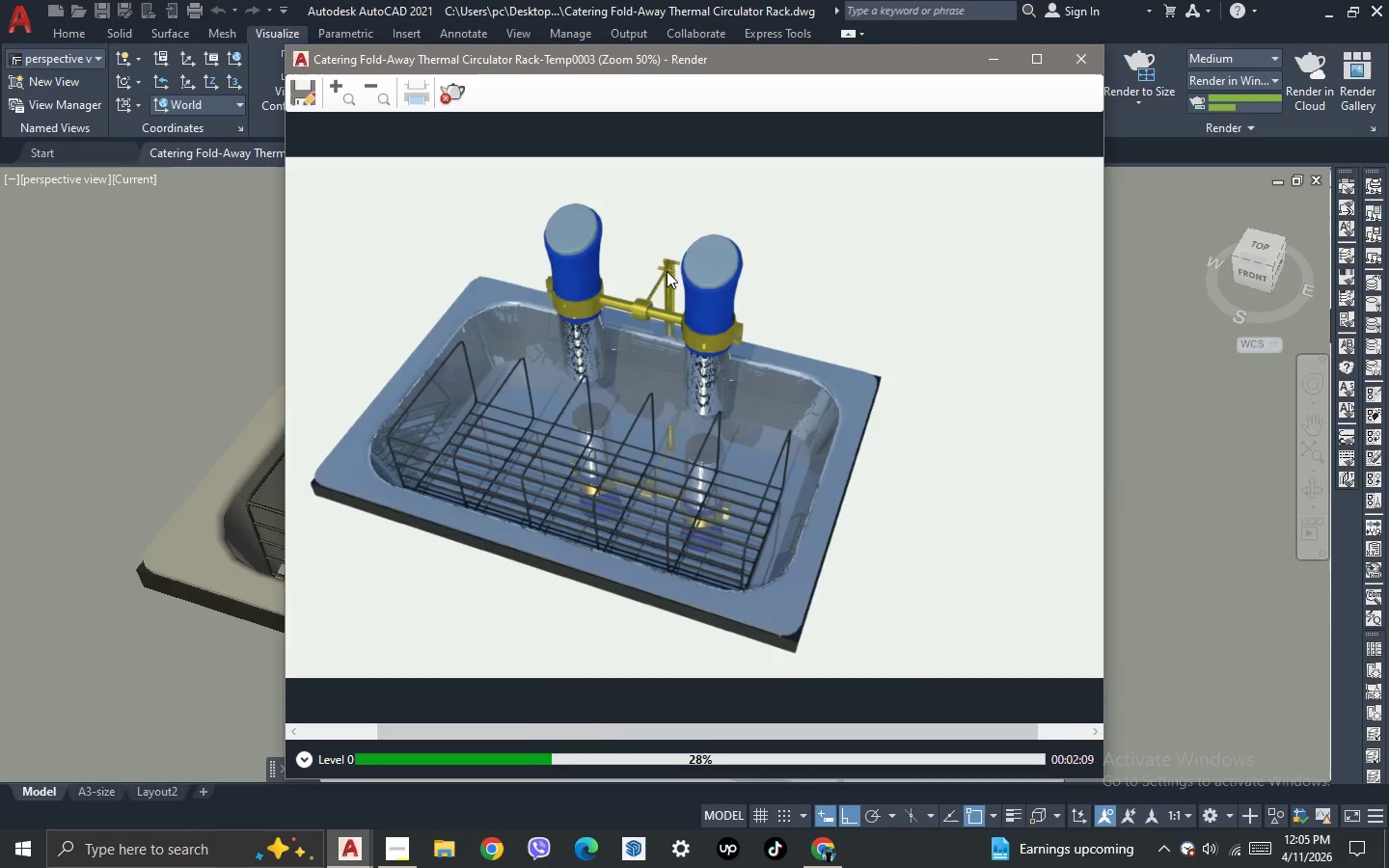 
scroll: coordinate [665, 259], scroll_direction: up, amount: 2.0
 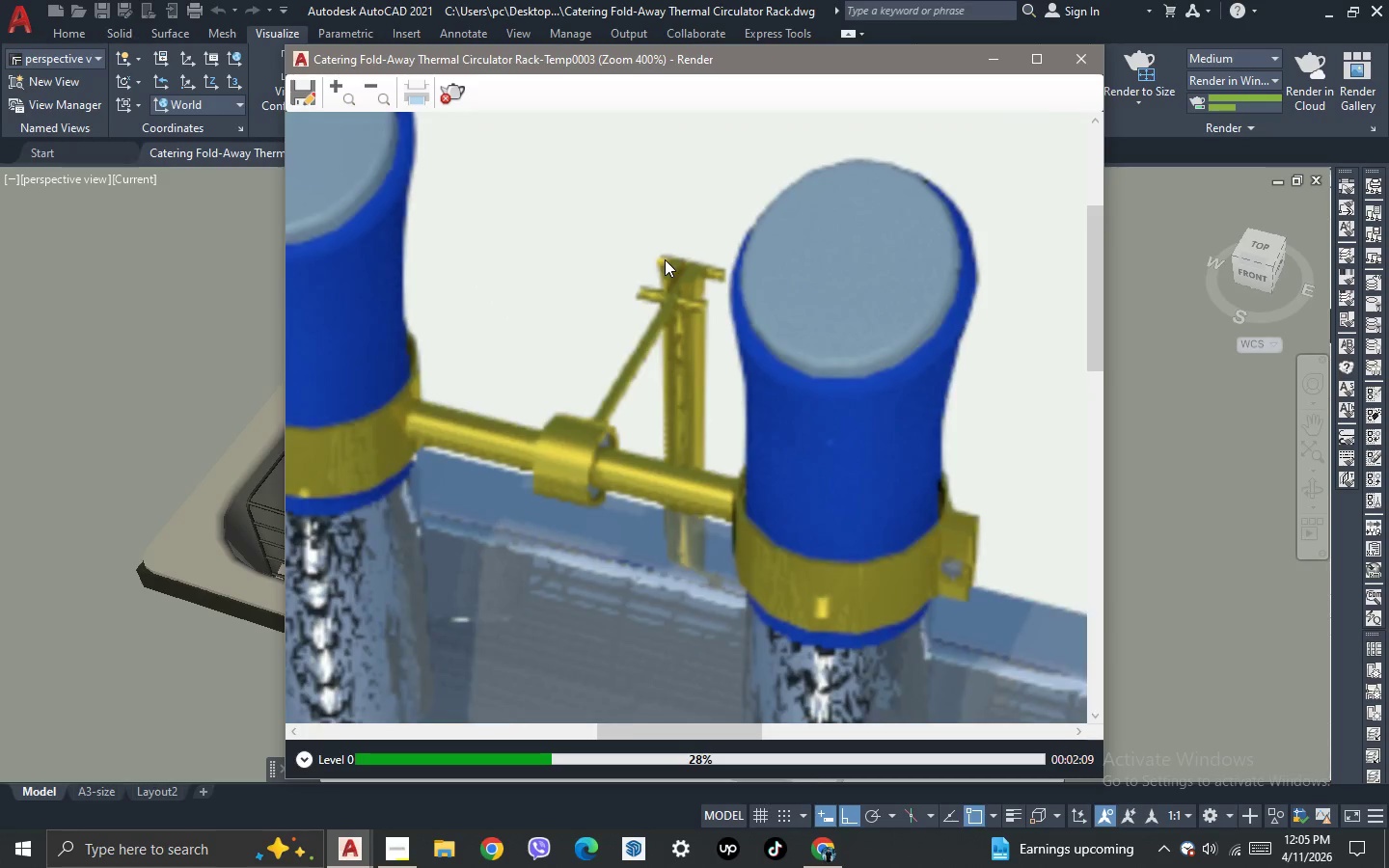 
scroll: coordinate [665, 259], scroll_direction: down, amount: 3.0
 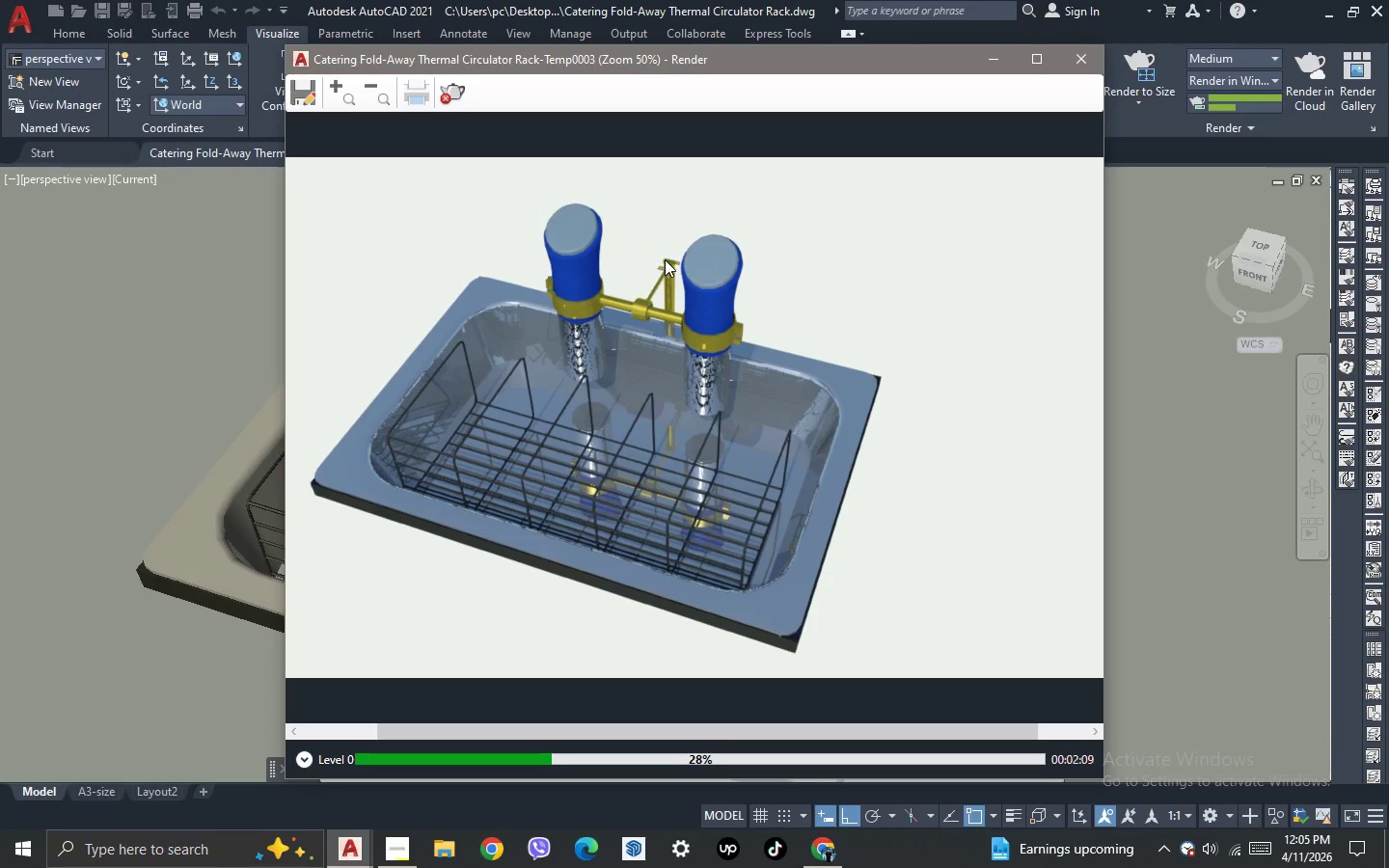 
scroll: coordinate [665, 259], scroll_direction: none, amount: 0.0
 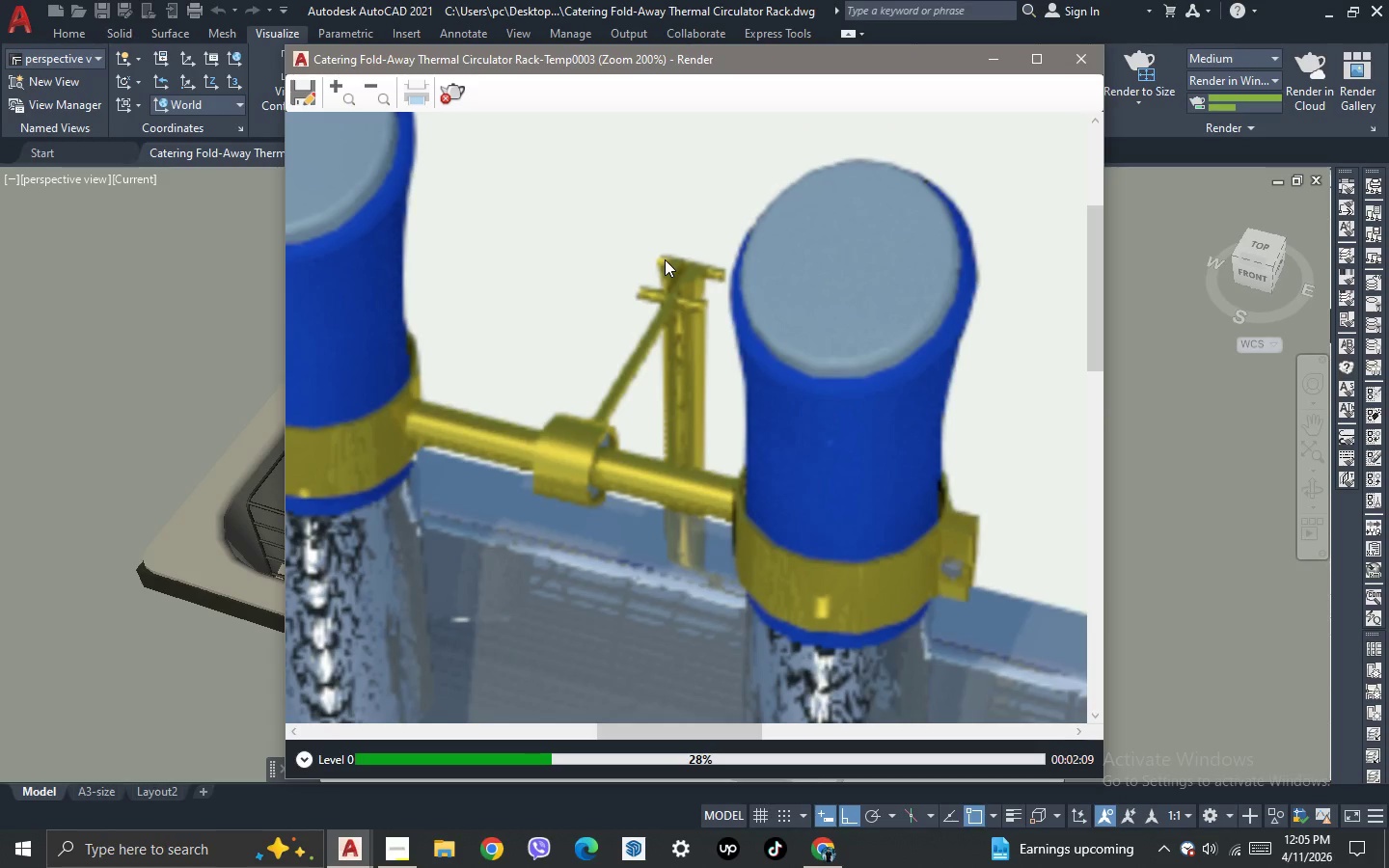 
scroll: coordinate [665, 259], scroll_direction: down, amount: 1.0
 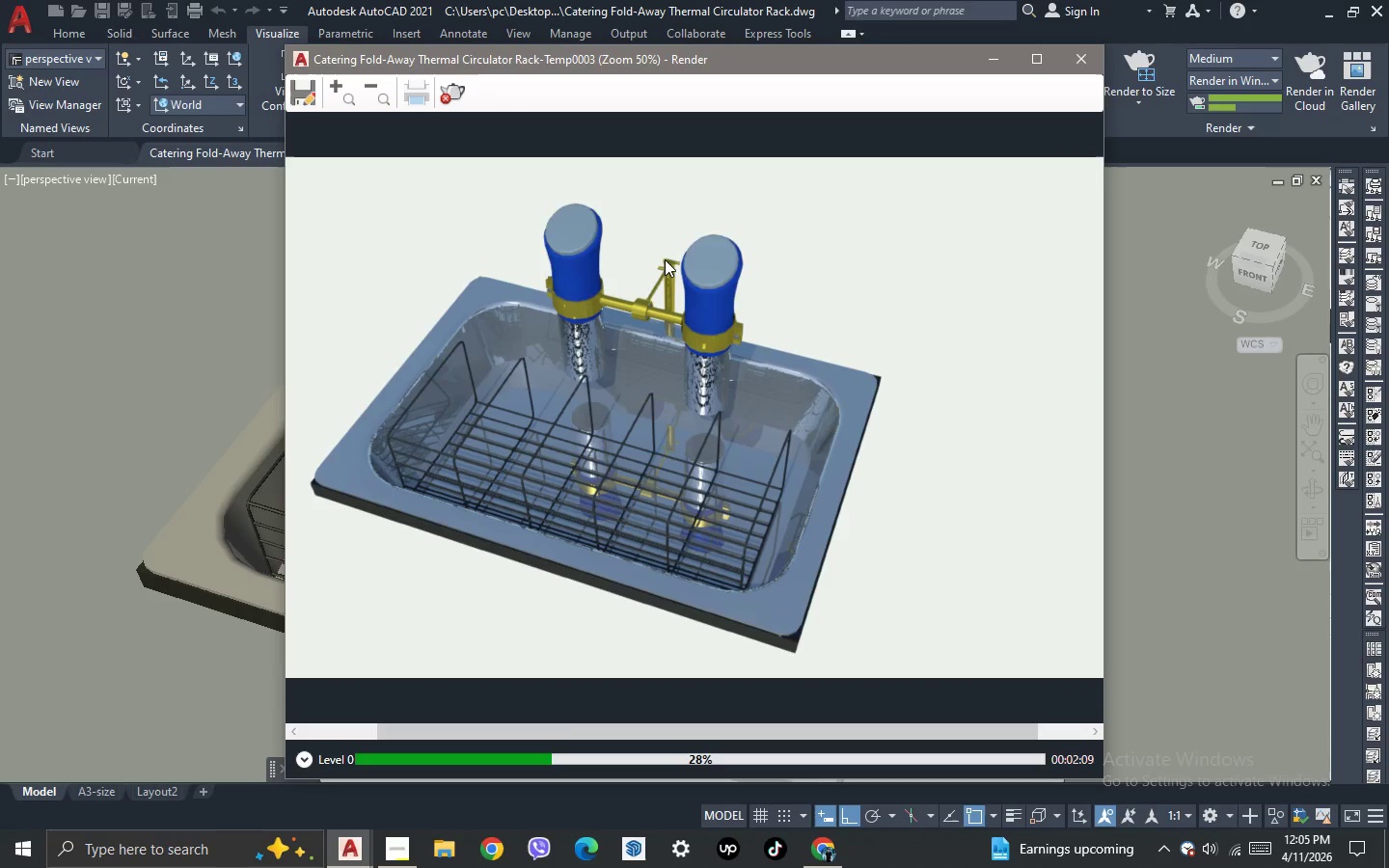 
scroll: coordinate [665, 259], scroll_direction: up, amount: 1.0
 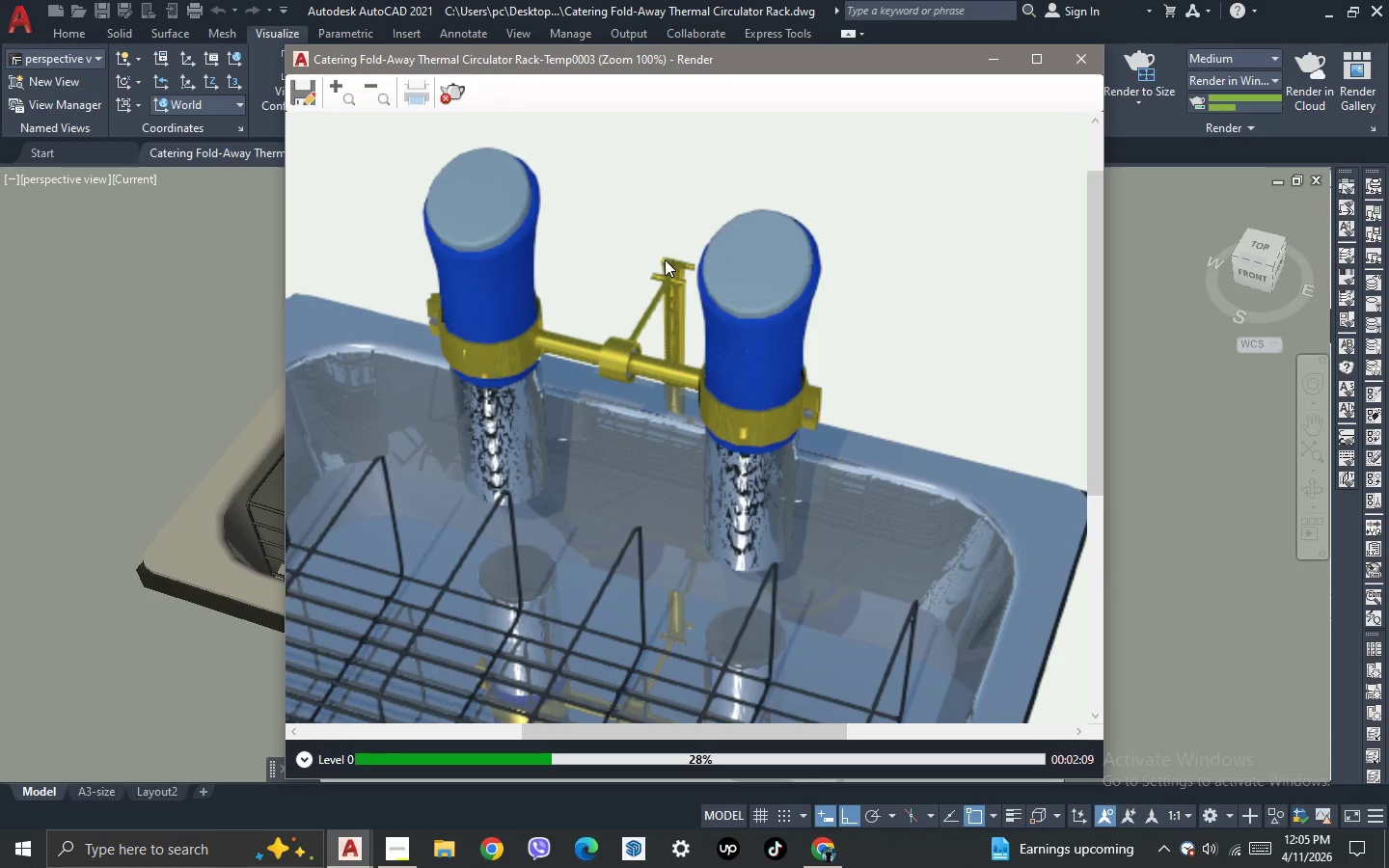 
scroll: coordinate [665, 259], scroll_direction: down, amount: 1.0
 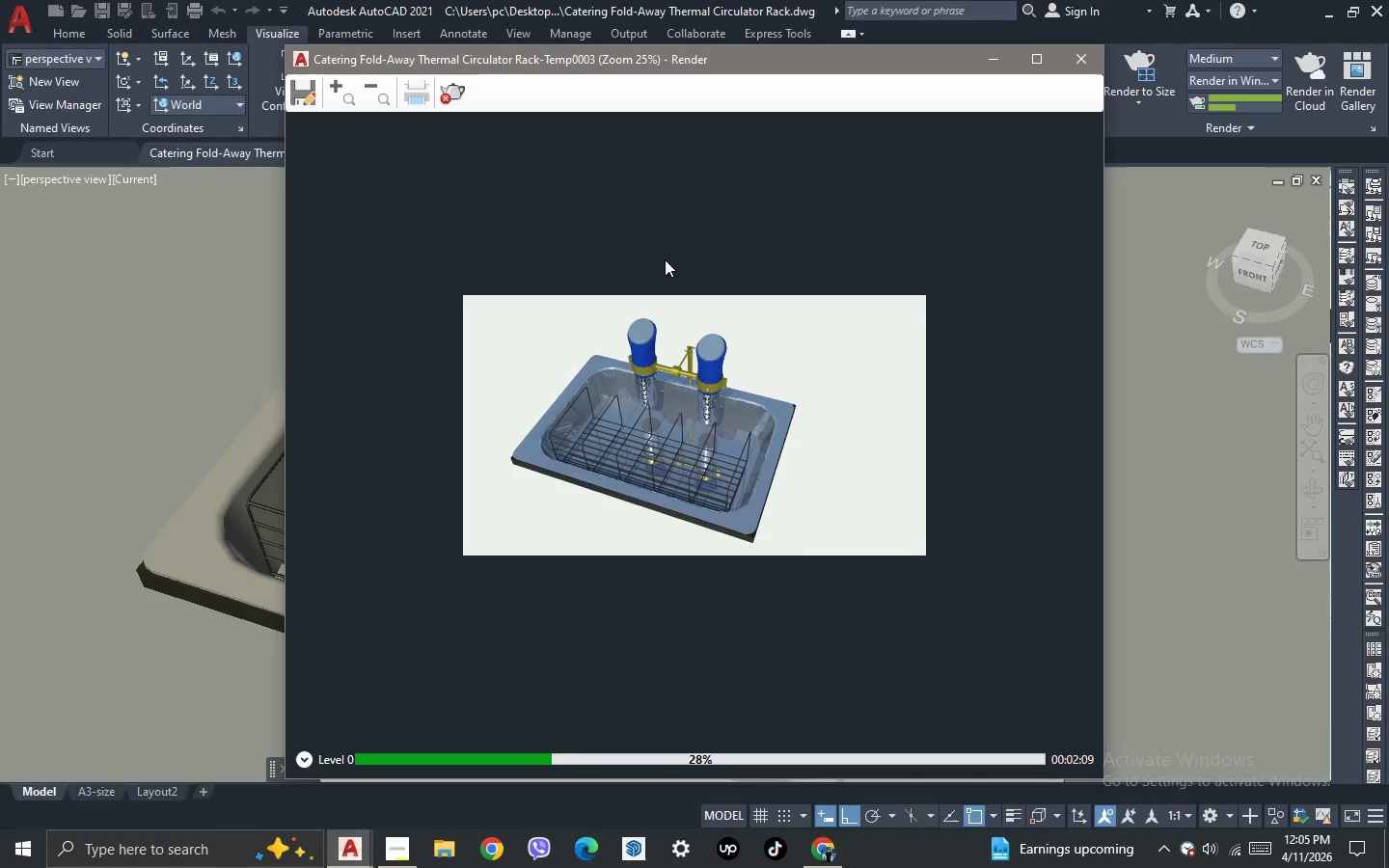 
scroll: coordinate [665, 259], scroll_direction: up, amount: 1.0
 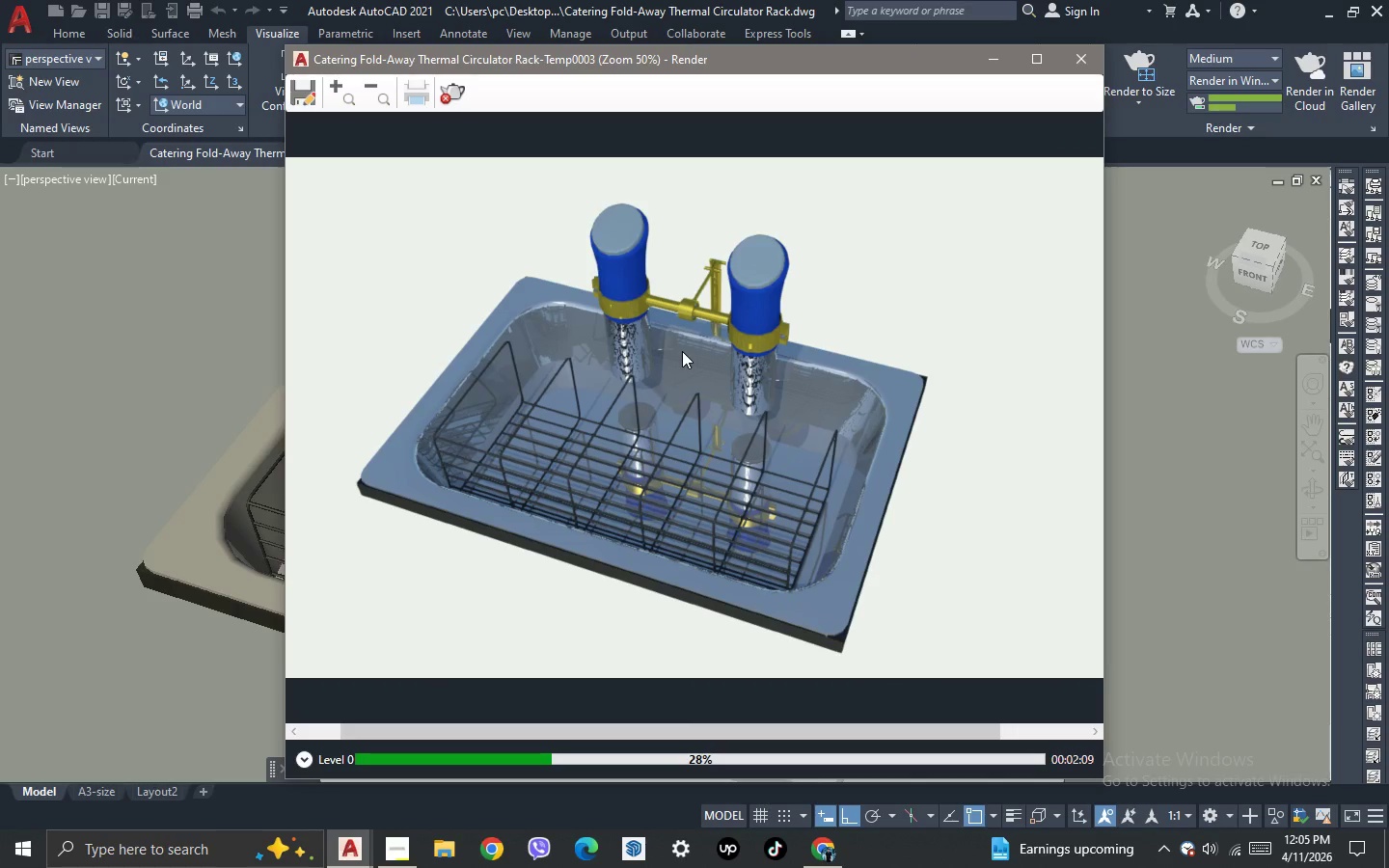 
scroll: coordinate [693, 295], scroll_direction: none, amount: 0.0
 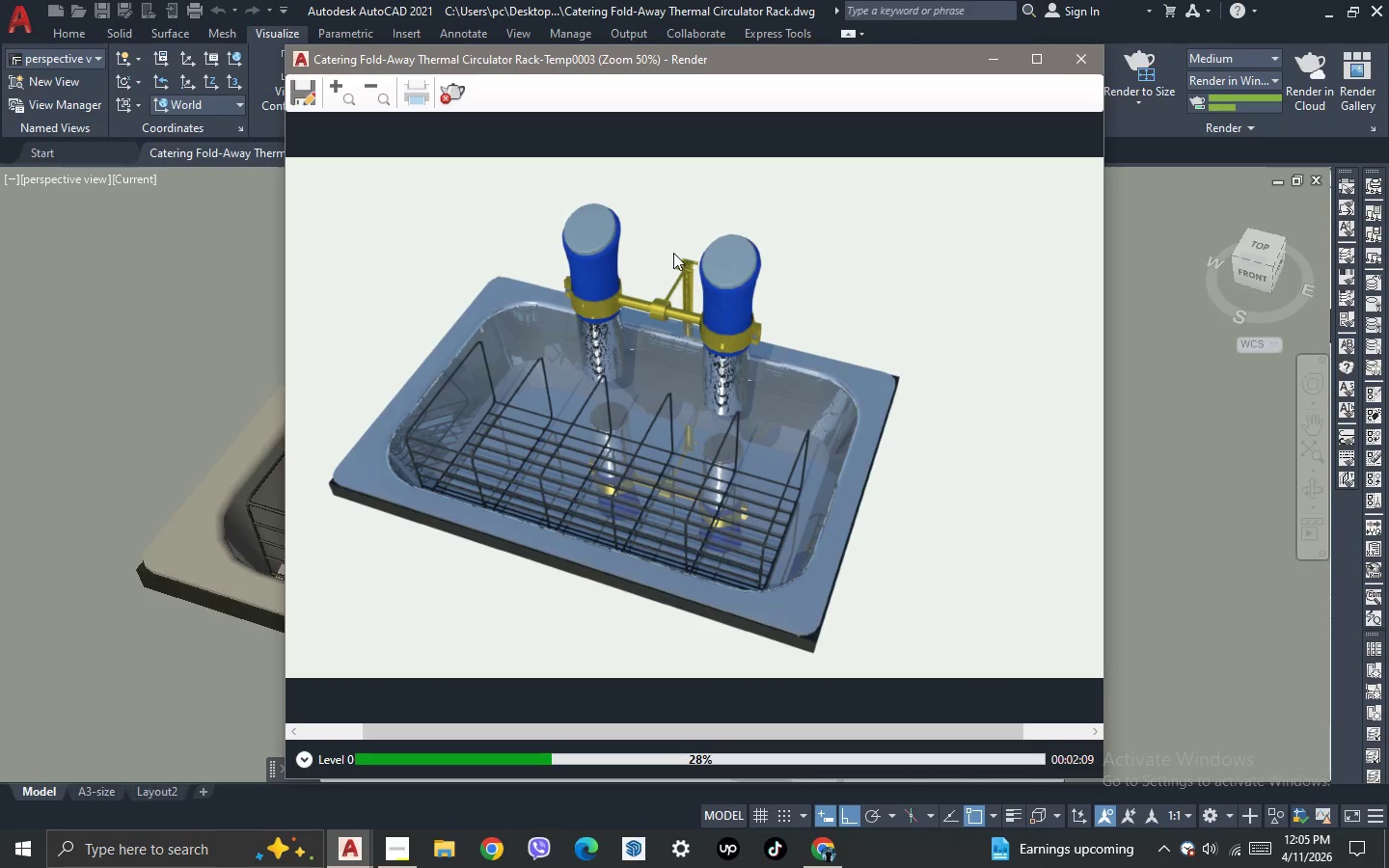 
scroll: coordinate [652, 232], scroll_direction: up, amount: 2.0
 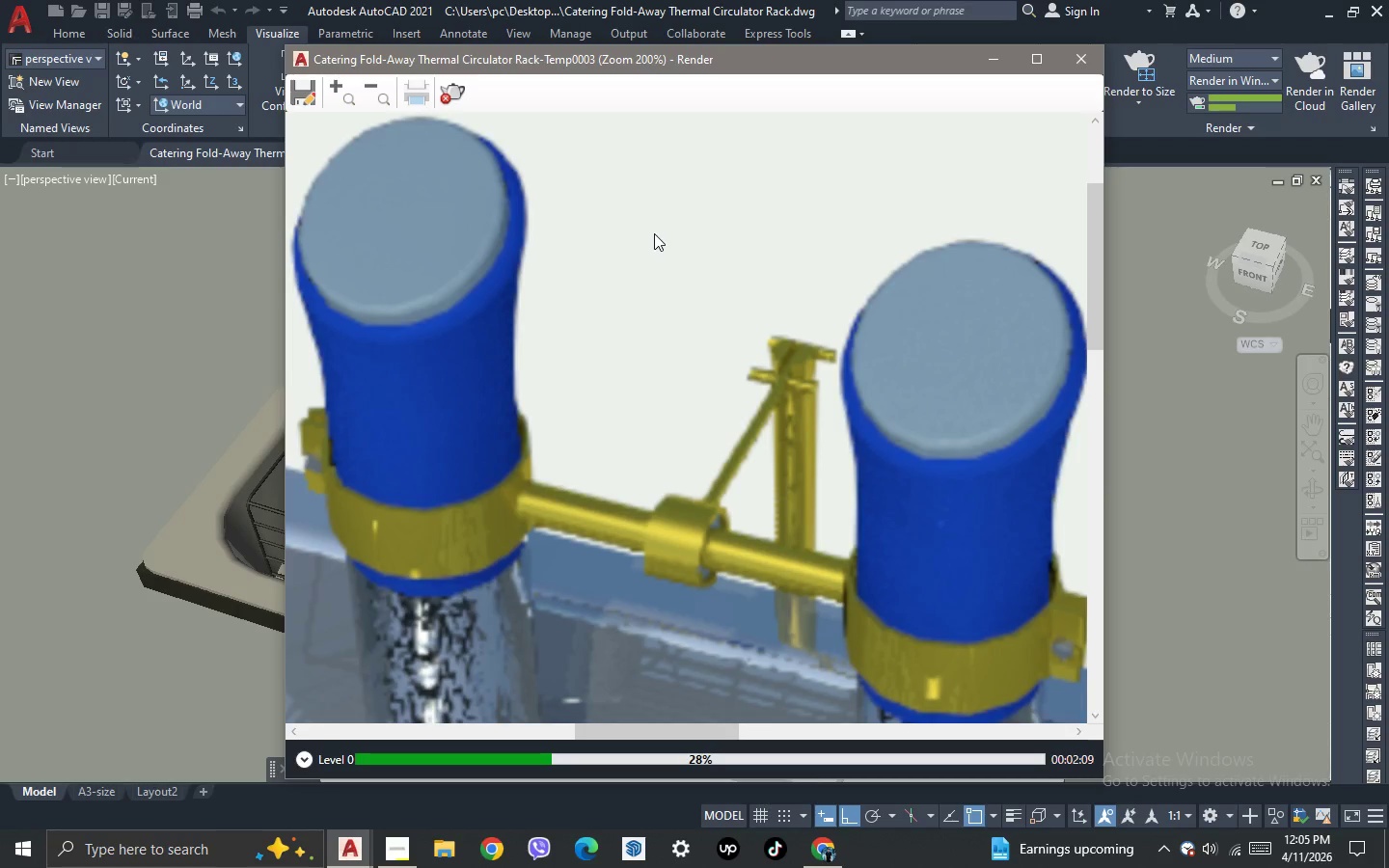 
scroll: coordinate [654, 233], scroll_direction: down, amount: 1.0
 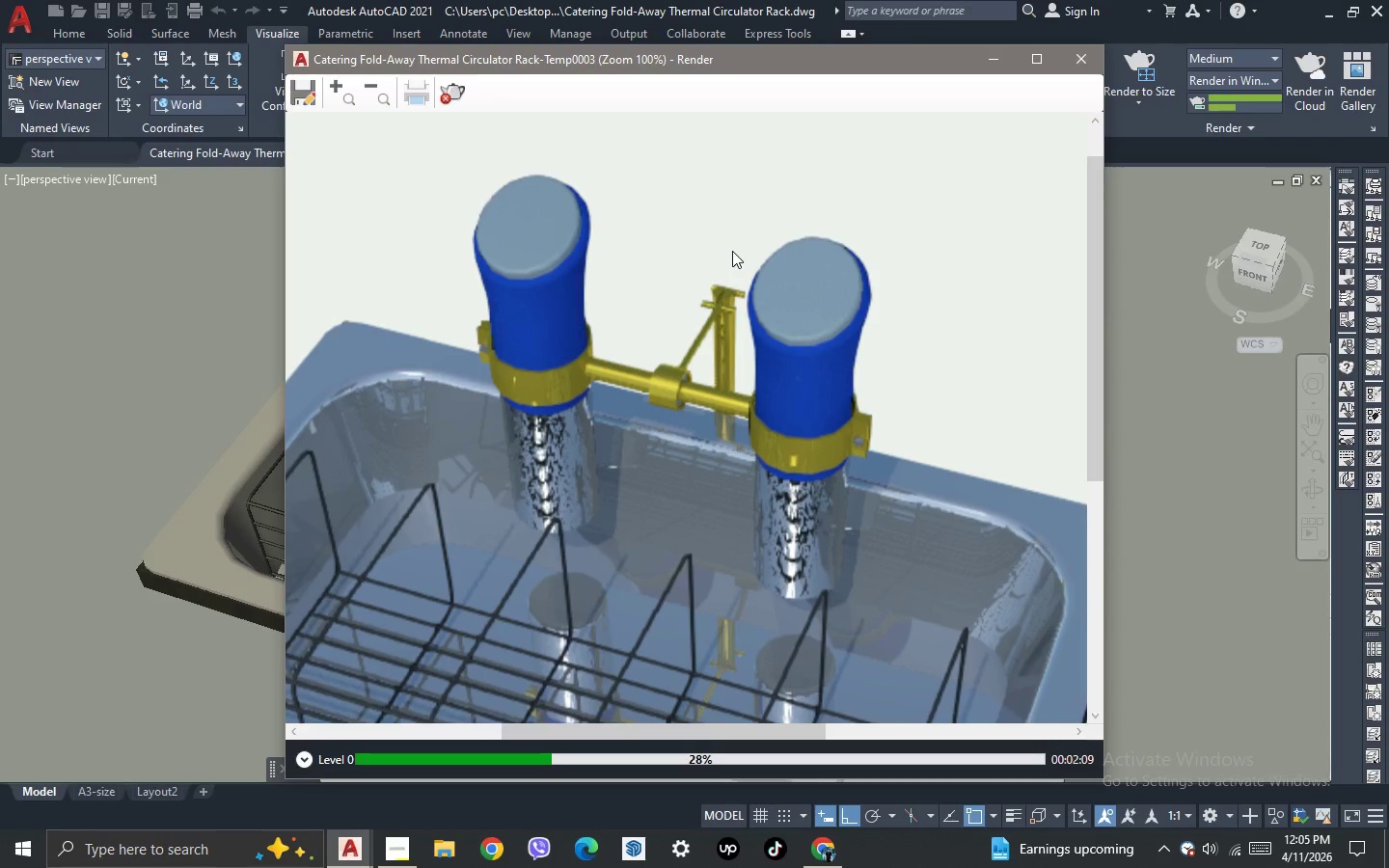 
scroll: coordinate [732, 251], scroll_direction: up, amount: 1.0
 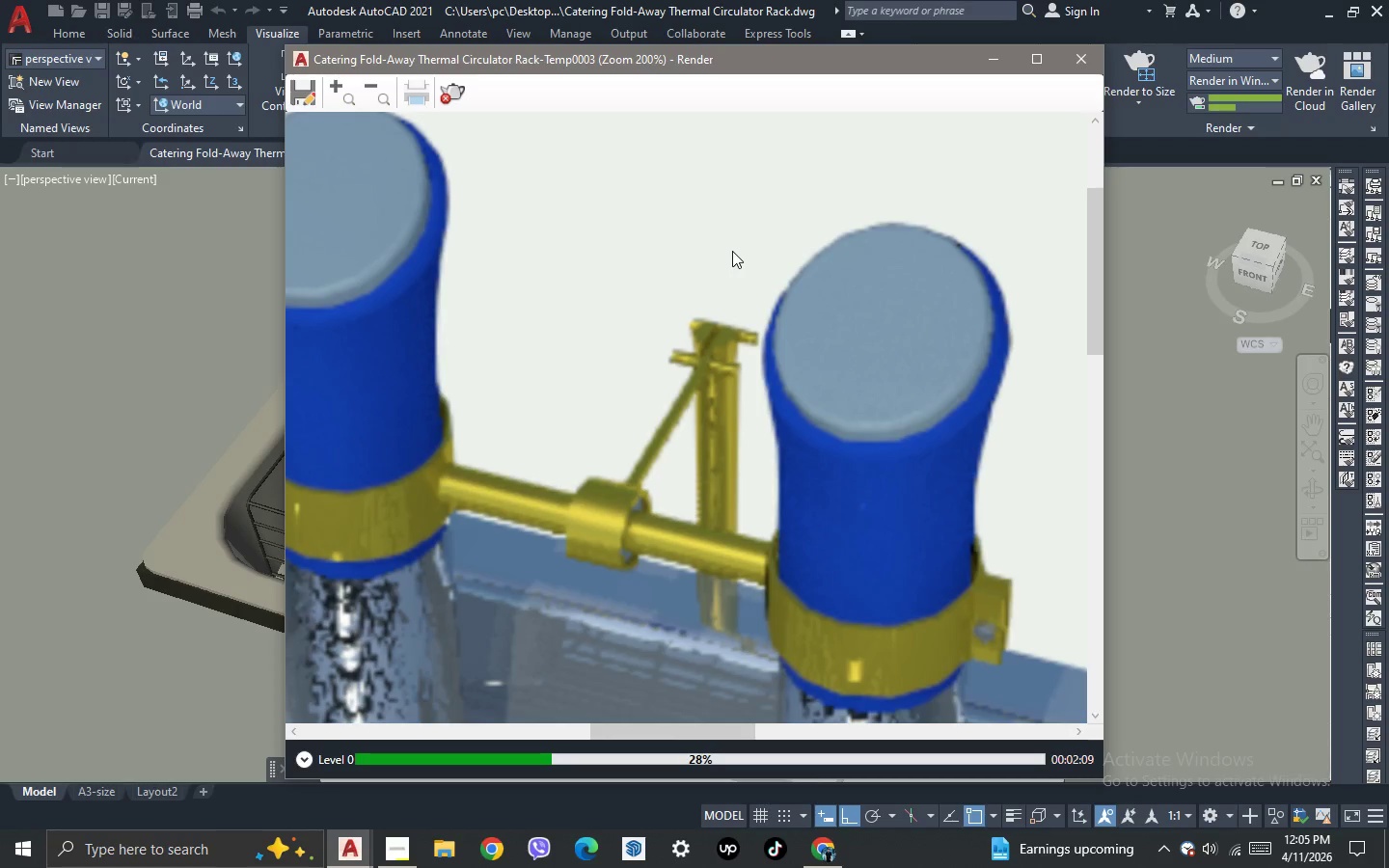 
scroll: coordinate [732, 251], scroll_direction: down, amount: 2.0
 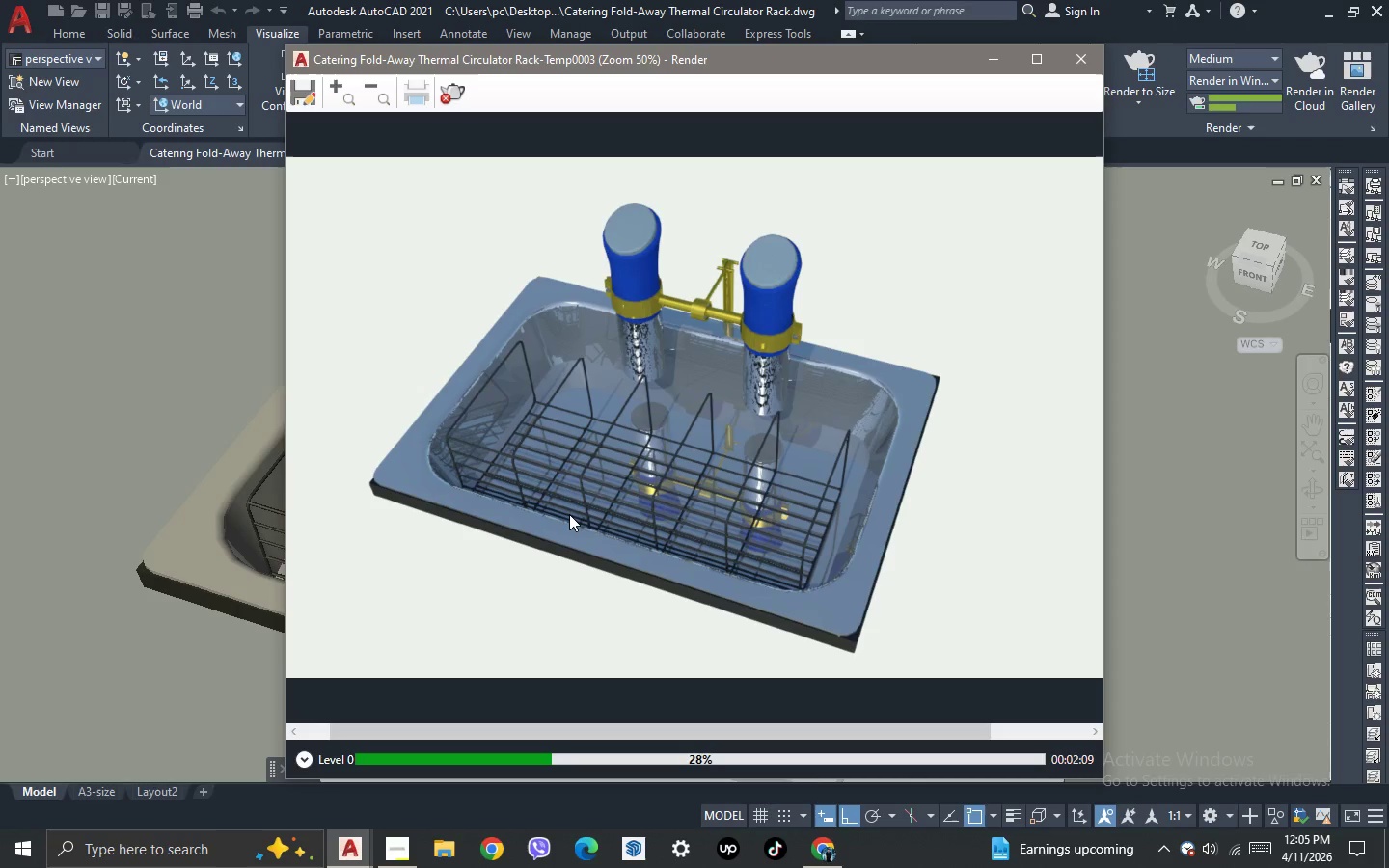 
scroll: coordinate [630, 426], scroll_direction: none, amount: 0.0
 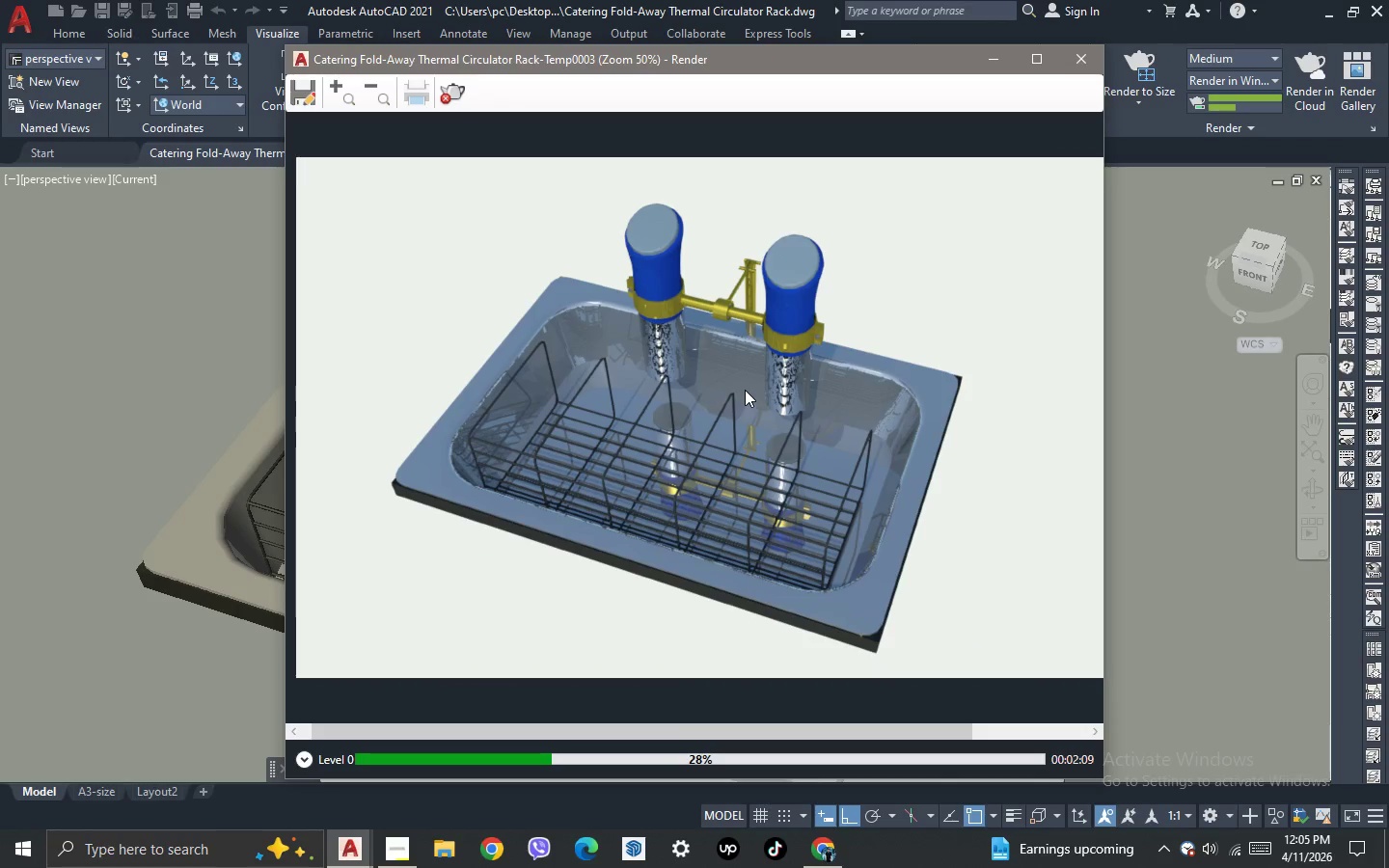 
scroll: coordinate [745, 390], scroll_direction: up, amount: 1.0
 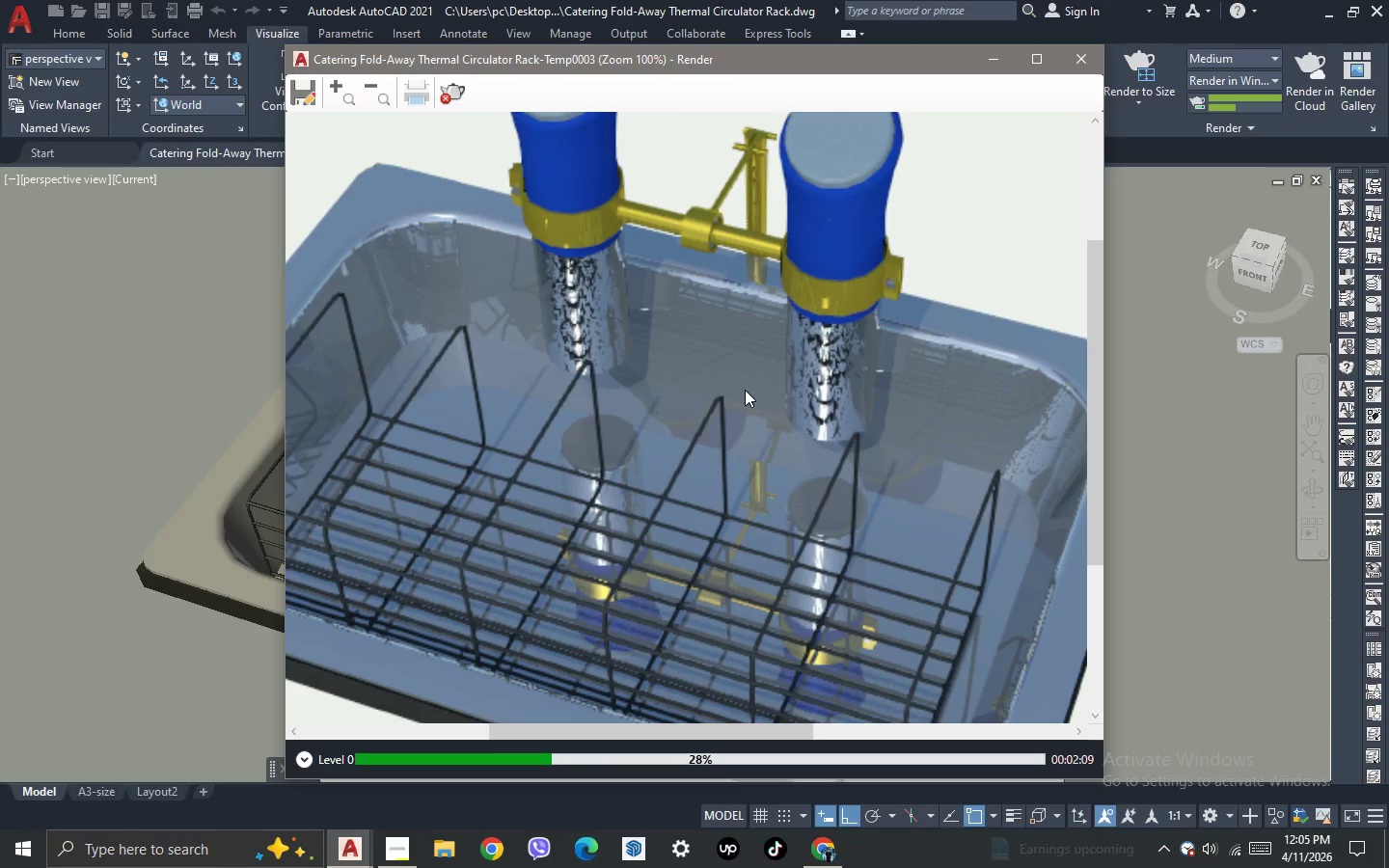 
scroll: coordinate [771, 297], scroll_direction: down, amount: 2.0
 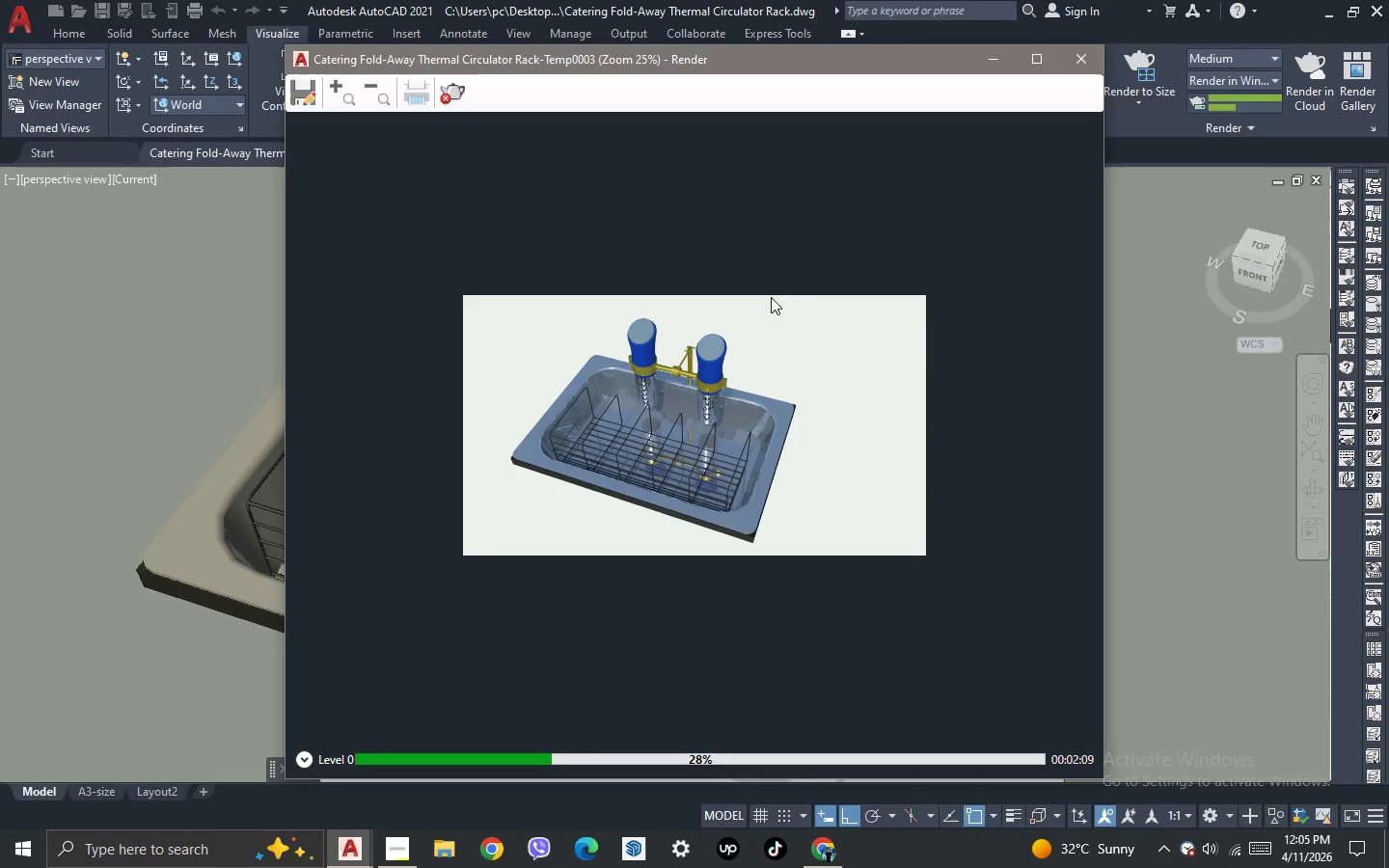 
scroll: coordinate [767, 296], scroll_direction: up, amount: 1.0
 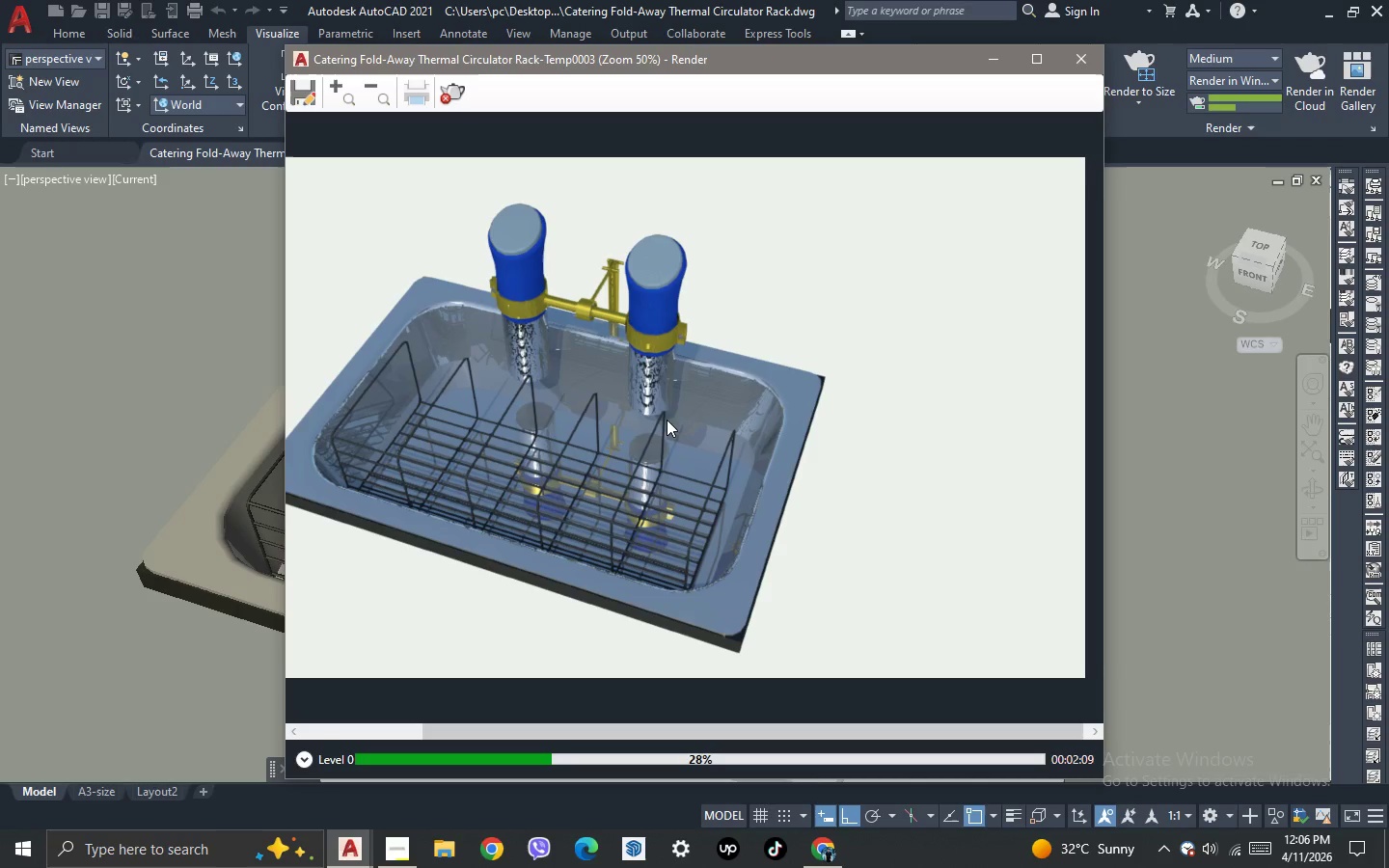 
scroll: coordinate [667, 420], scroll_direction: none, amount: 0.0
 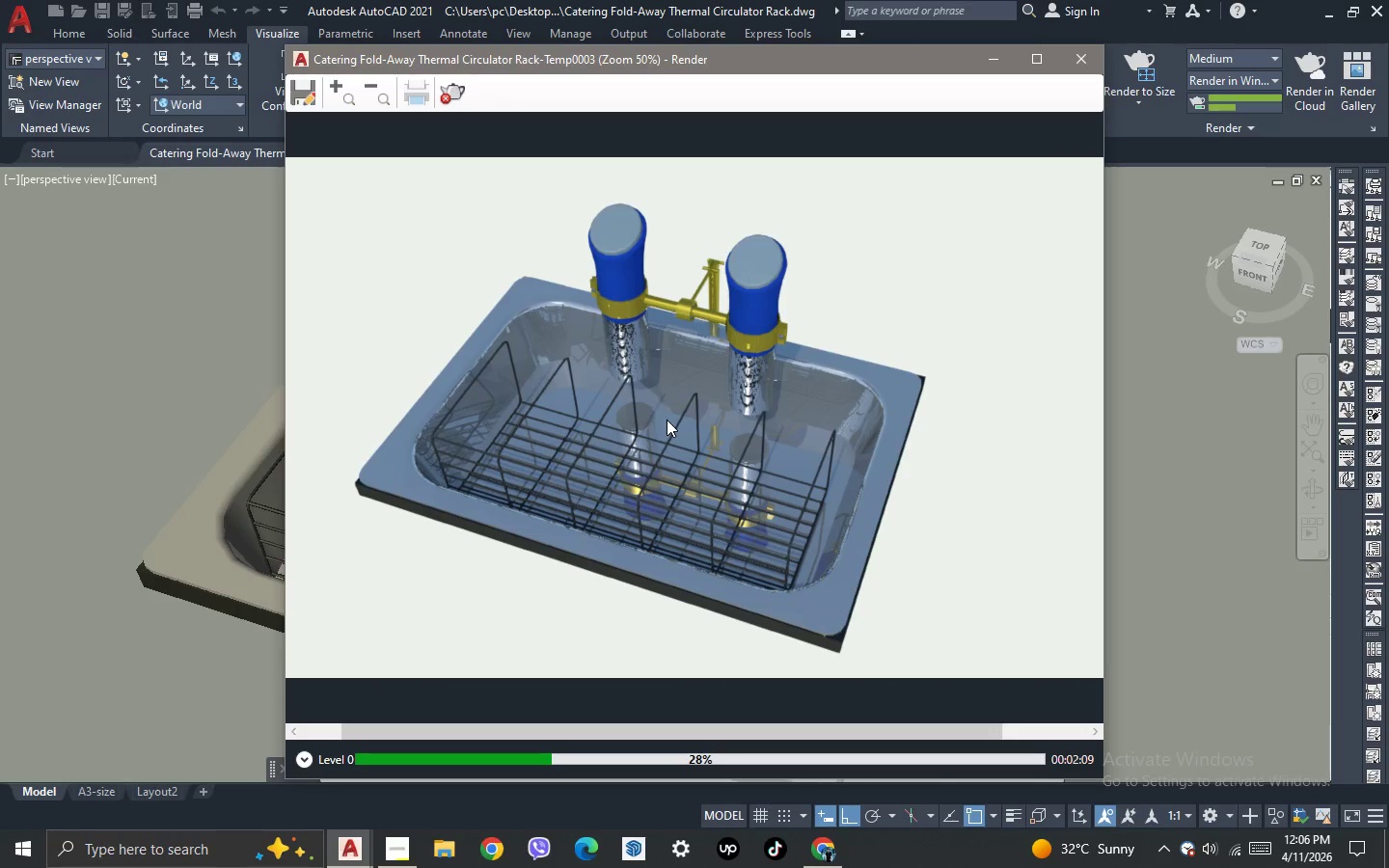 
scroll: coordinate [667, 420], scroll_direction: up, amount: 1.0
 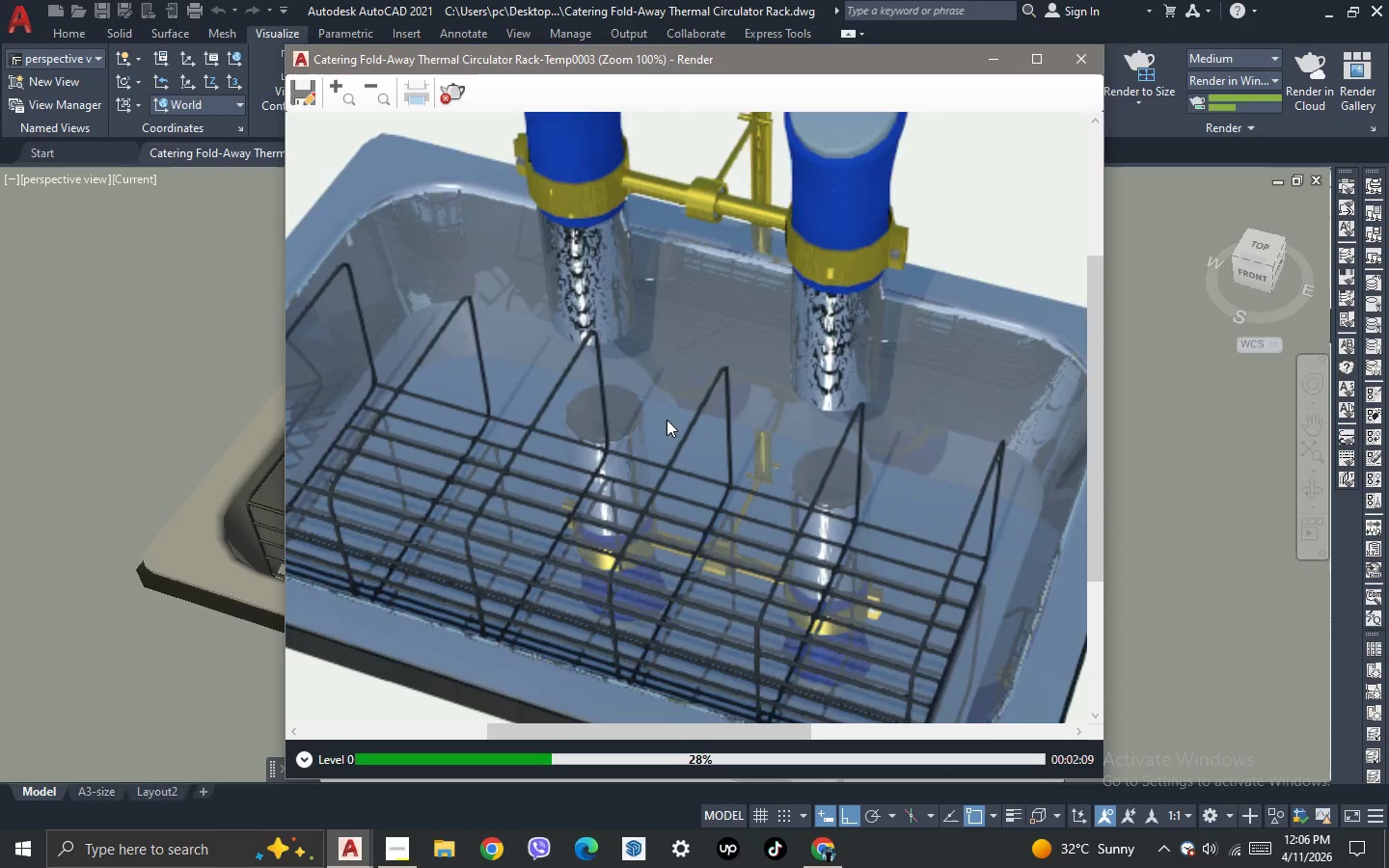 
scroll: coordinate [667, 420], scroll_direction: none, amount: 0.0
 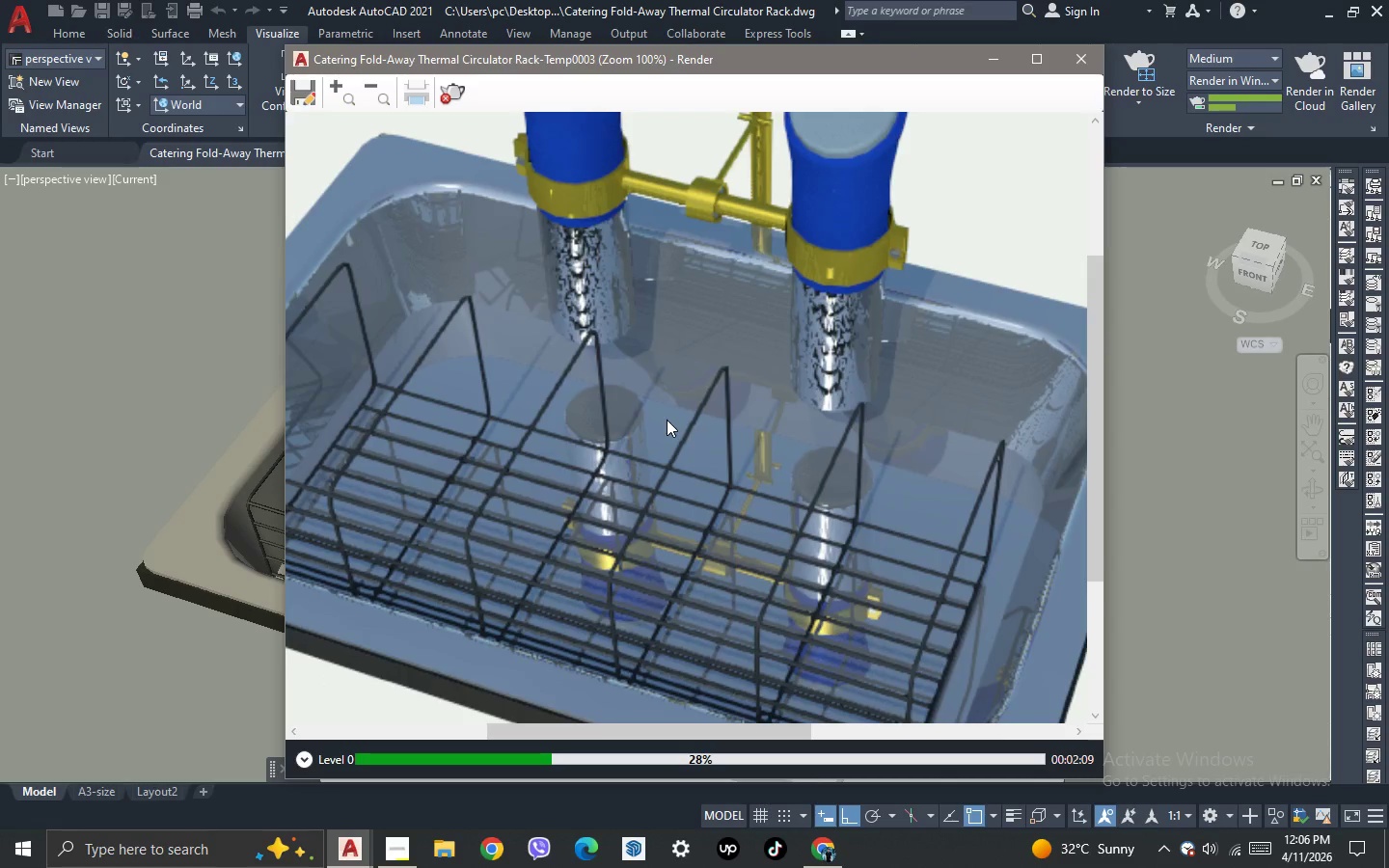 
scroll: coordinate [667, 420], scroll_direction: down, amount: 1.0
 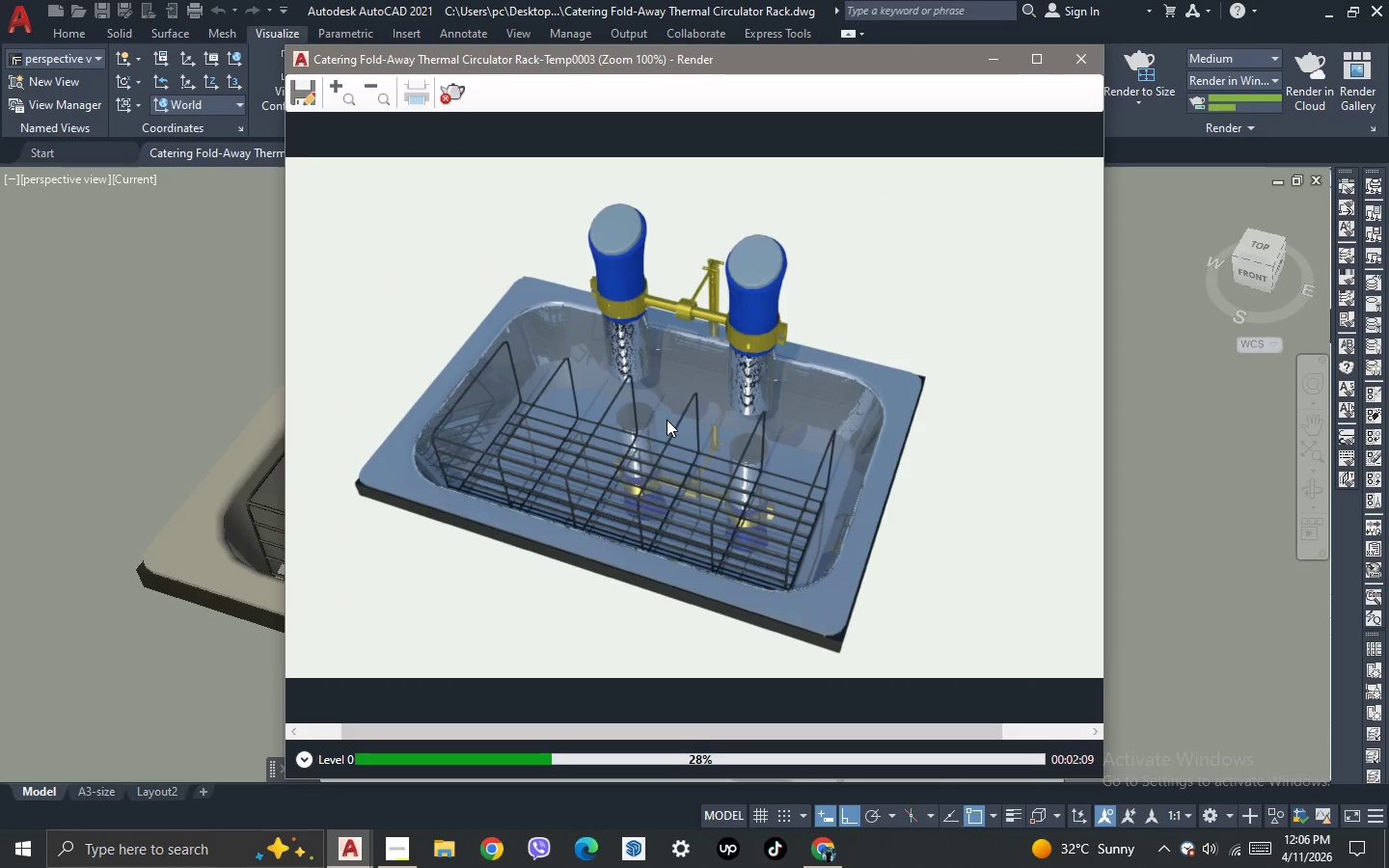 
scroll: coordinate [667, 420], scroll_direction: up, amount: 1.0
 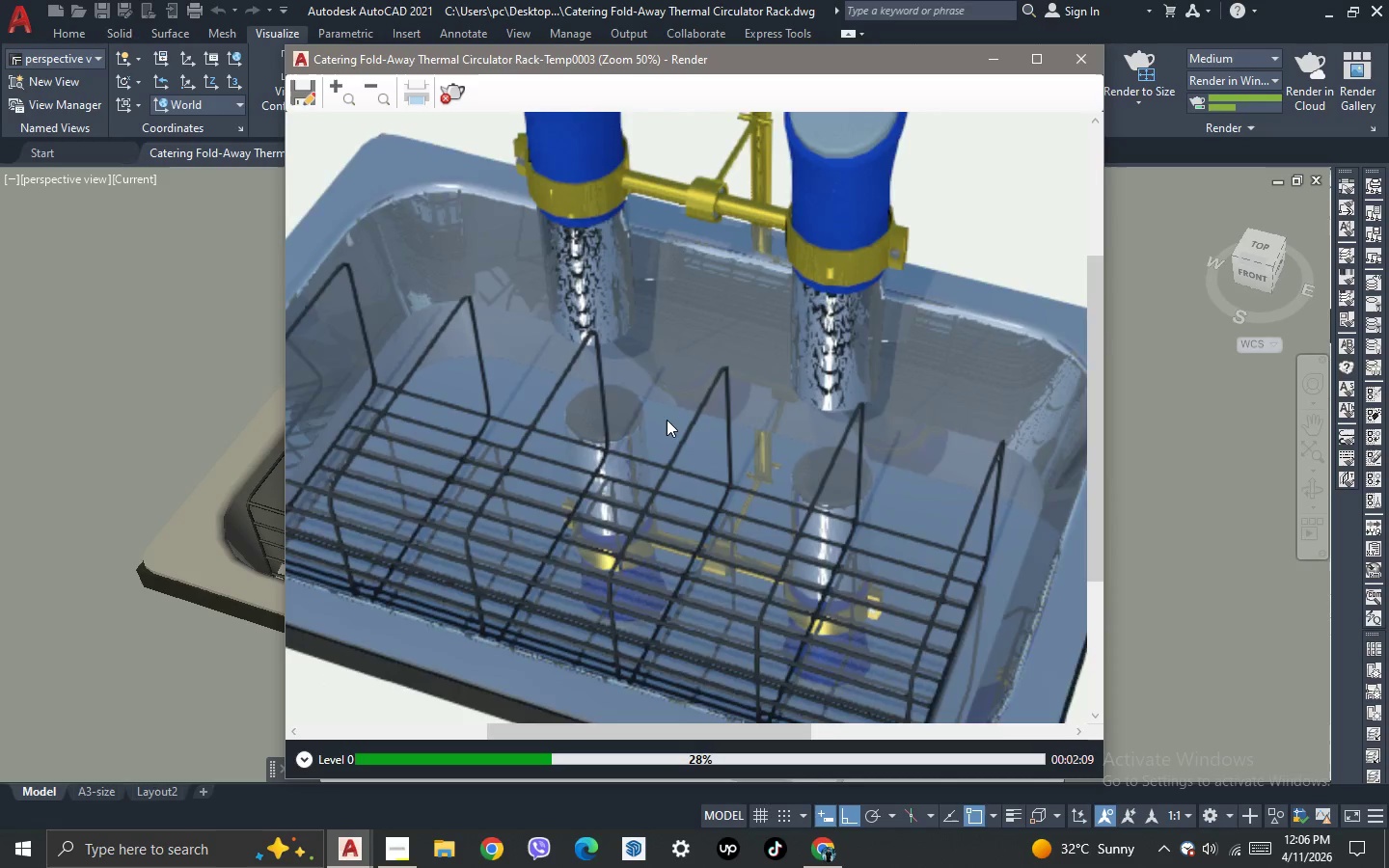 
scroll: coordinate [667, 420], scroll_direction: none, amount: 0.0
 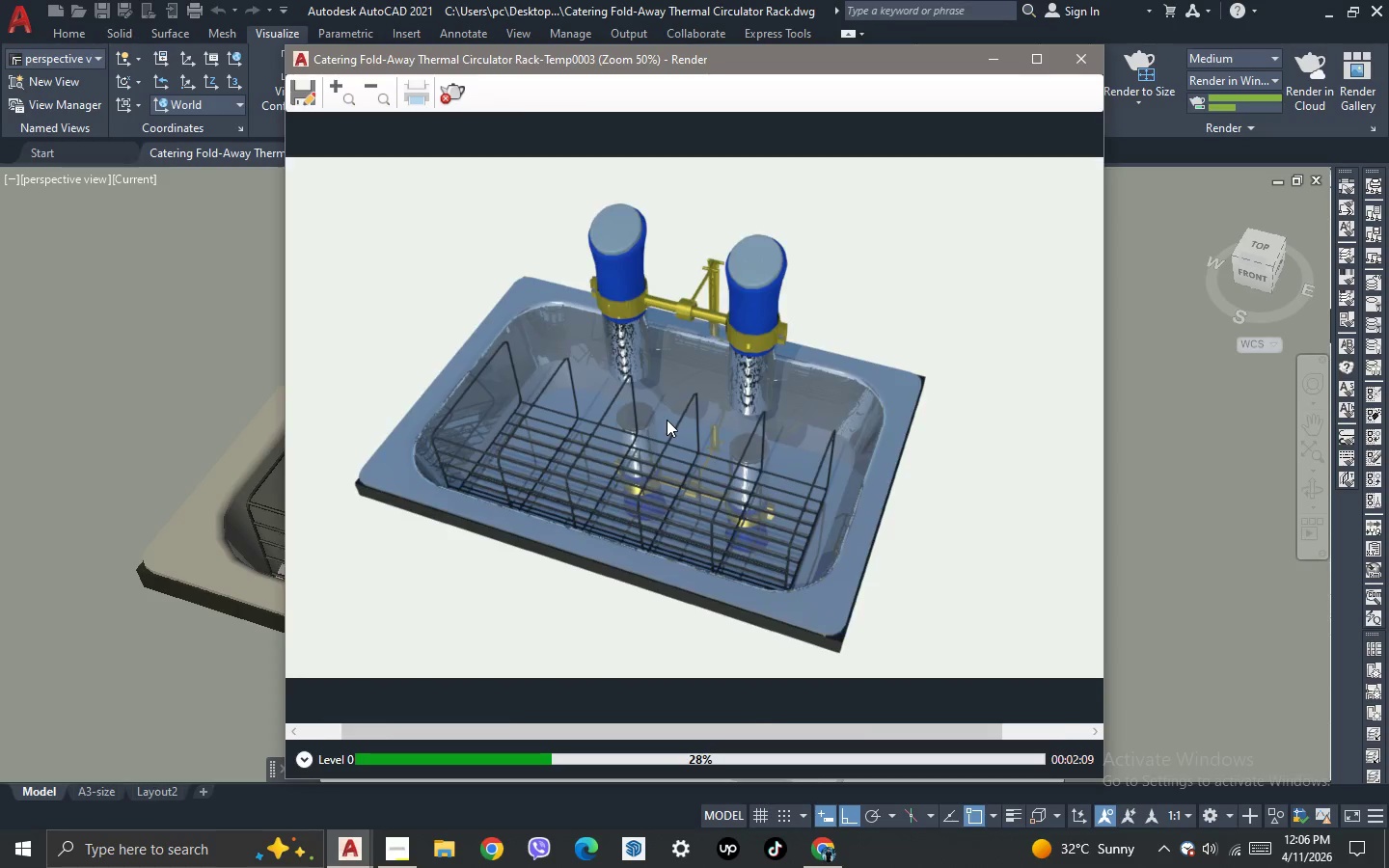 
scroll: coordinate [667, 420], scroll_direction: down, amount: 1.0
 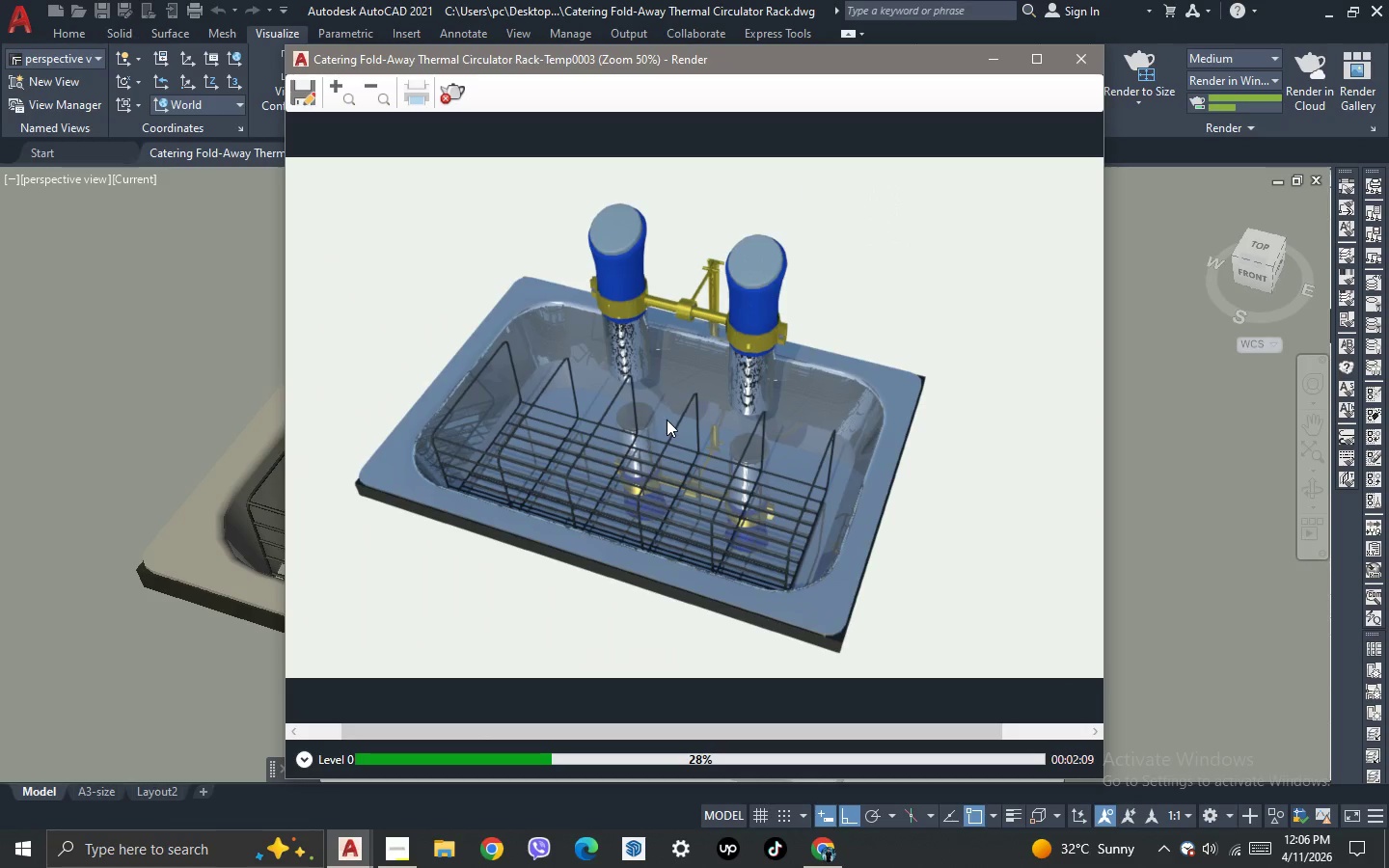 
scroll: coordinate [666, 419], scroll_direction: up, amount: 1.0
 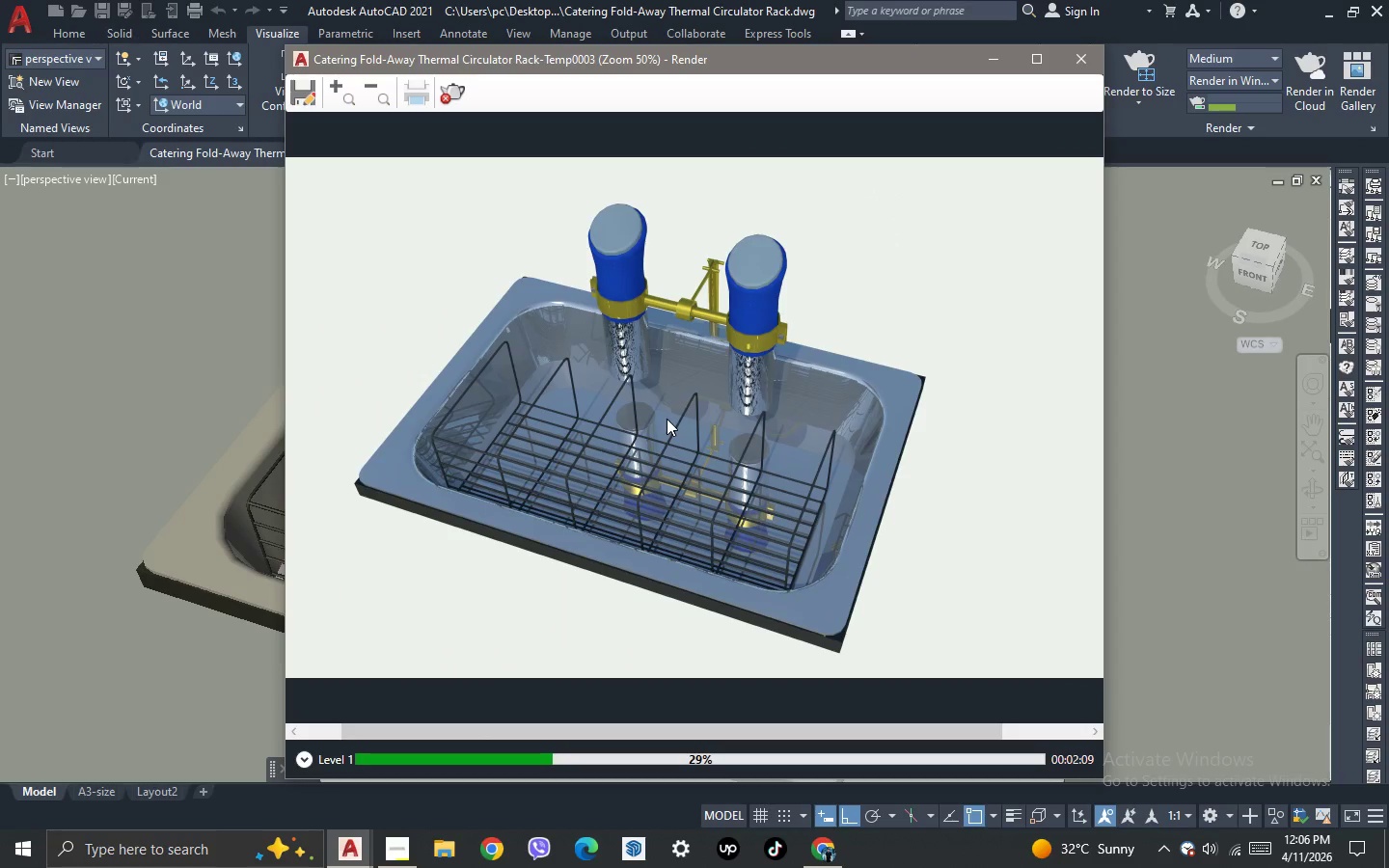 
scroll: coordinate [666, 419], scroll_direction: none, amount: 0.0
 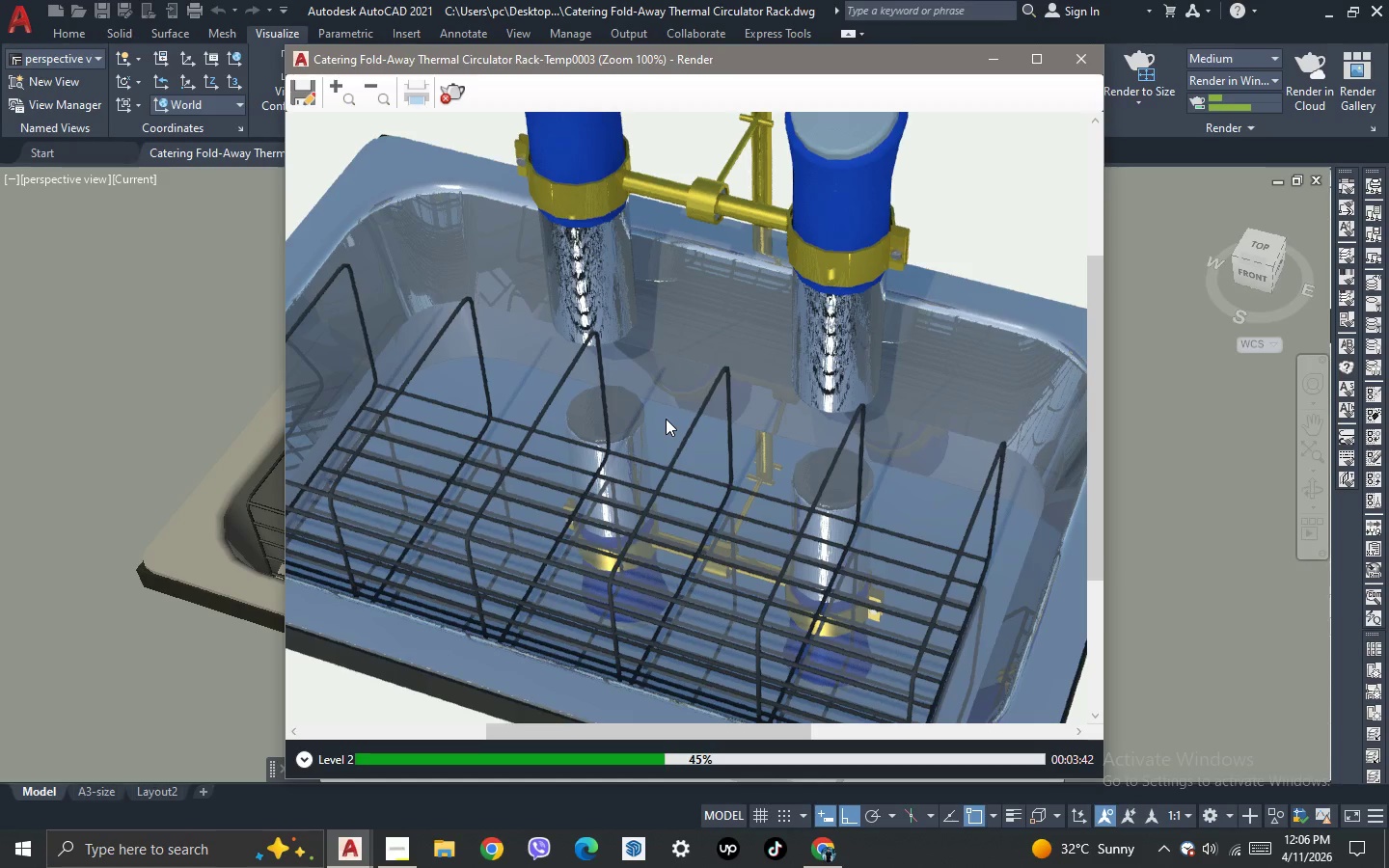 
scroll: coordinate [666, 419], scroll_direction: down, amount: 1.0
 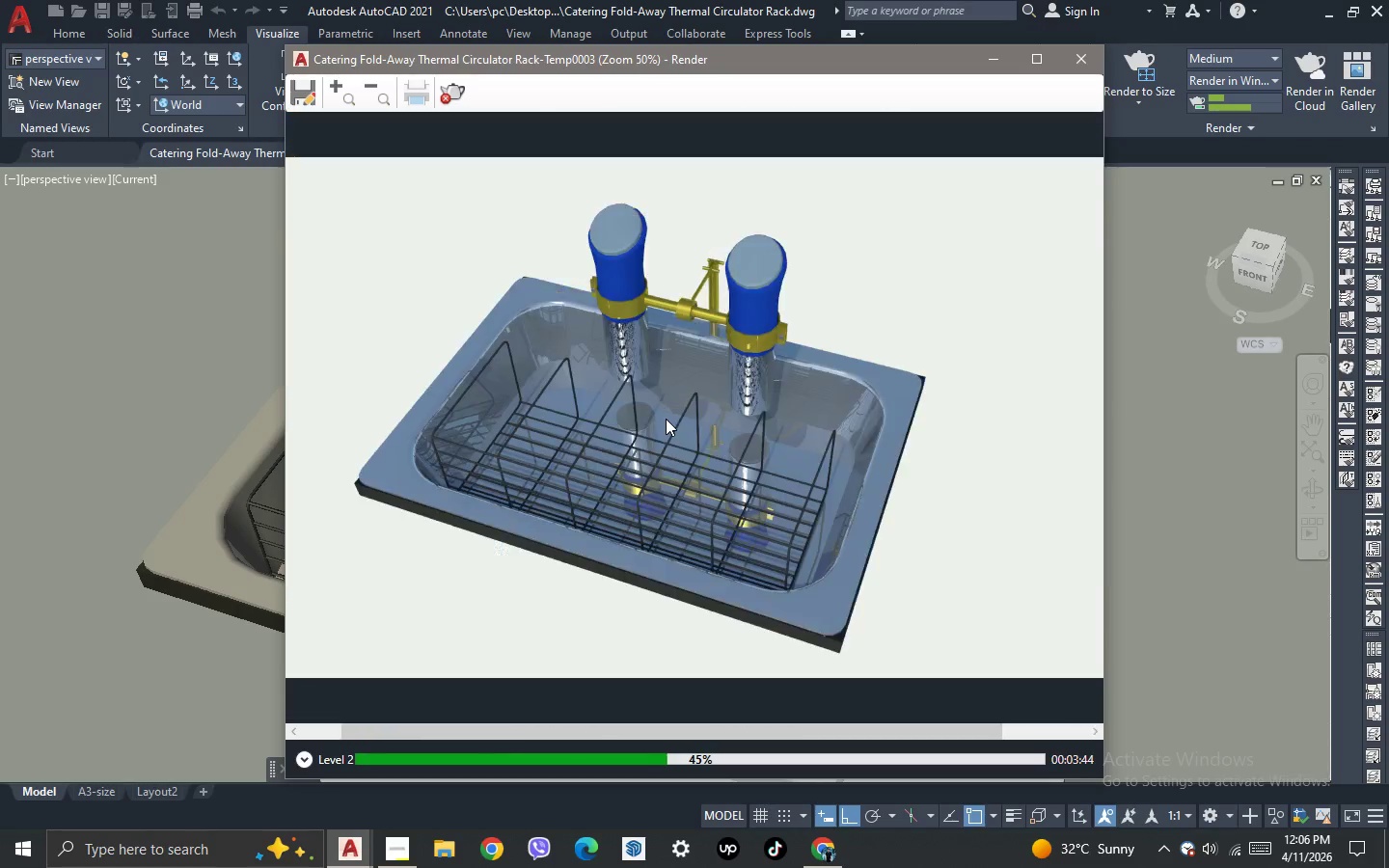 
scroll: coordinate [666, 419], scroll_direction: up, amount: 1.0
 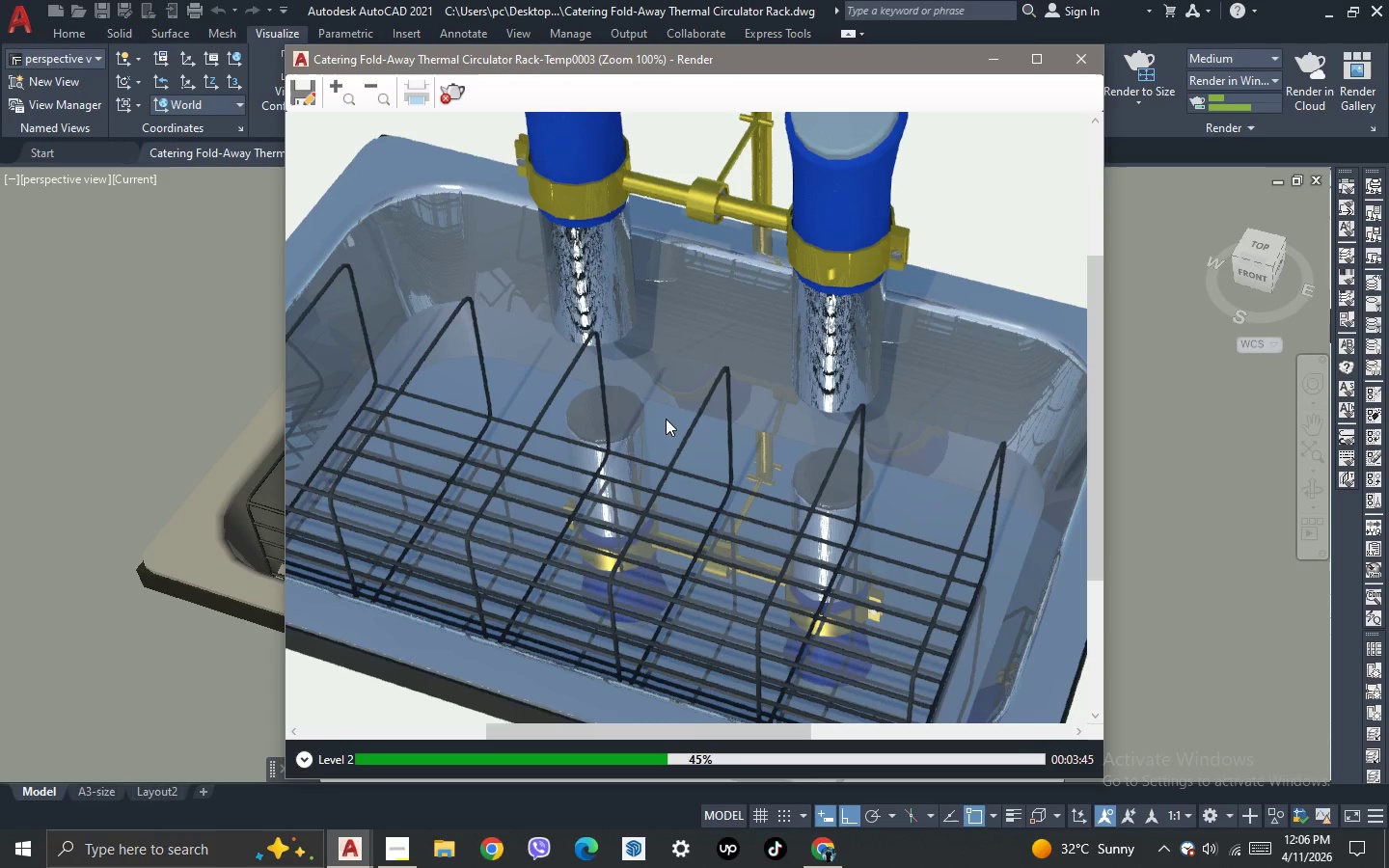 
scroll: coordinate [666, 419], scroll_direction: none, amount: 0.0
 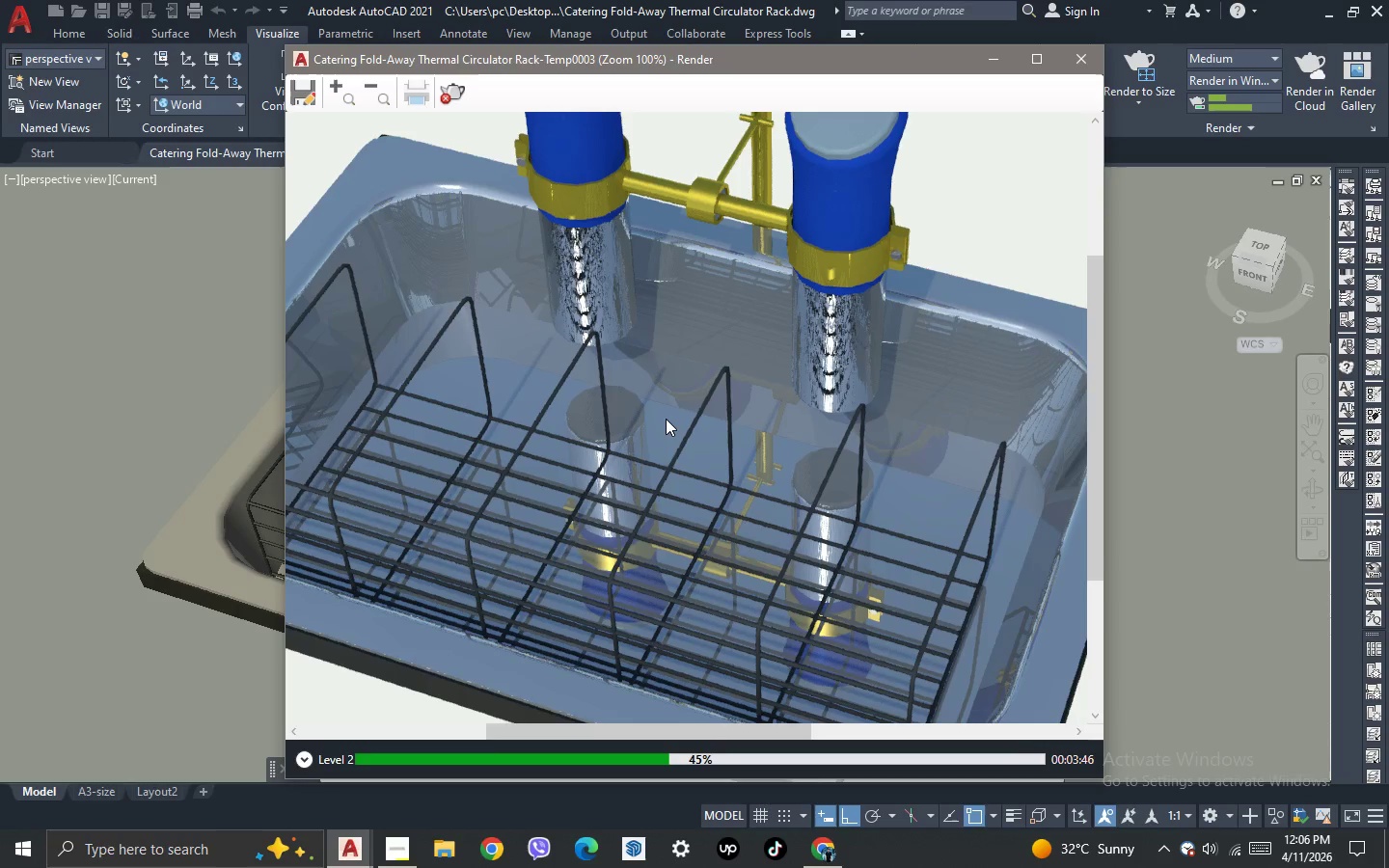 
scroll: coordinate [666, 419], scroll_direction: down, amount: 1.0
 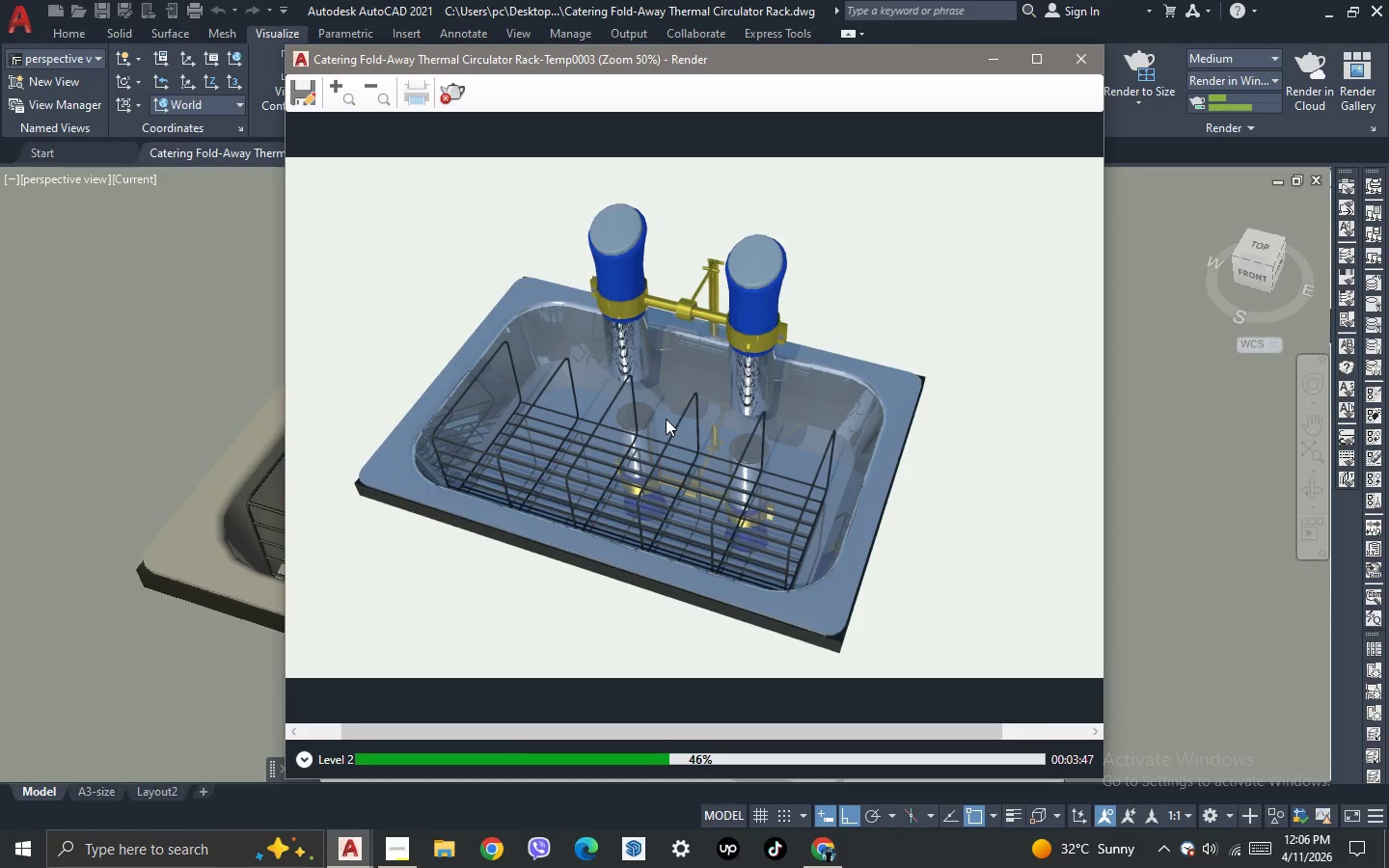 
scroll: coordinate [666, 419], scroll_direction: none, amount: 0.0
 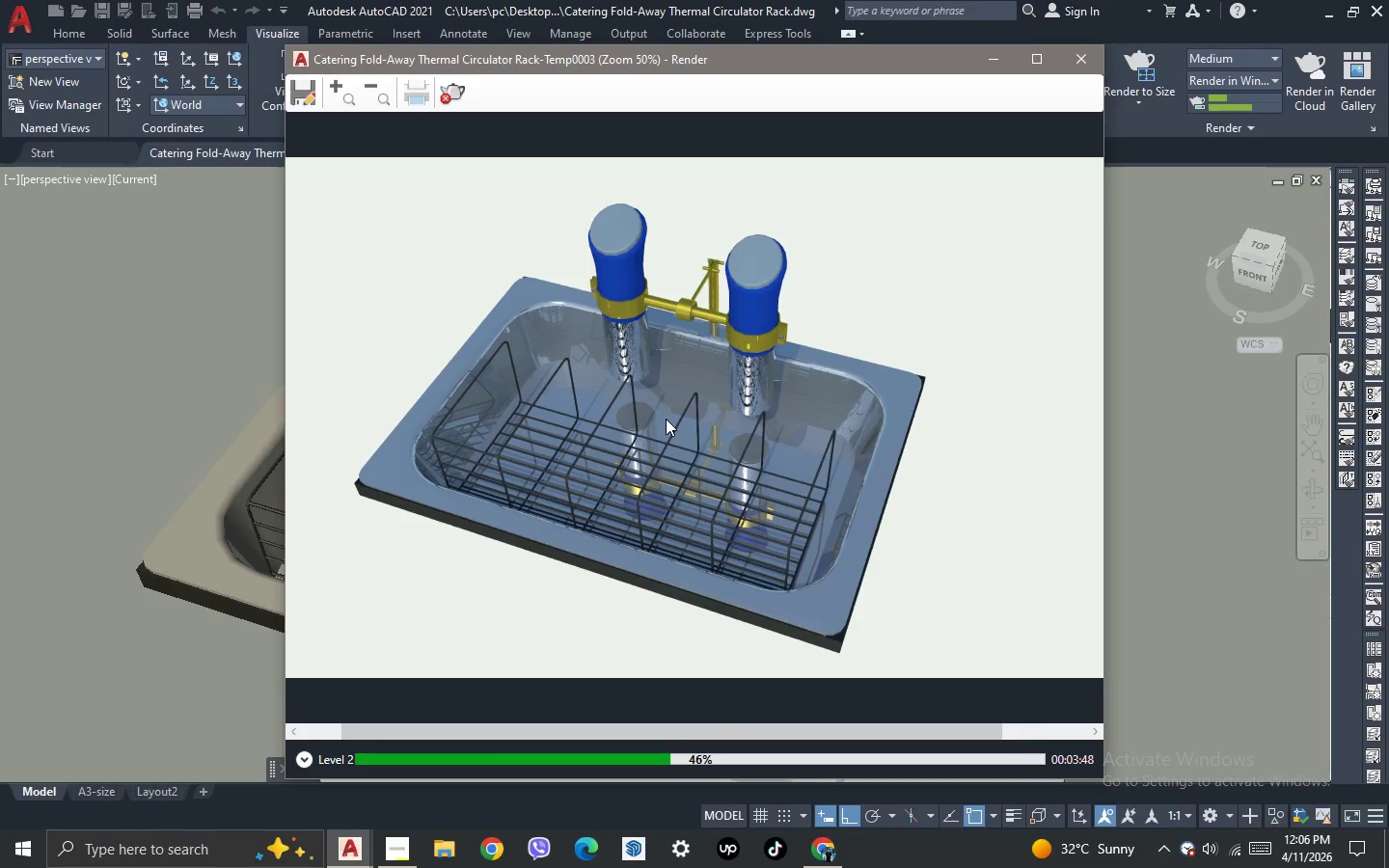 
scroll: coordinate [666, 419], scroll_direction: up, amount: 1.0
 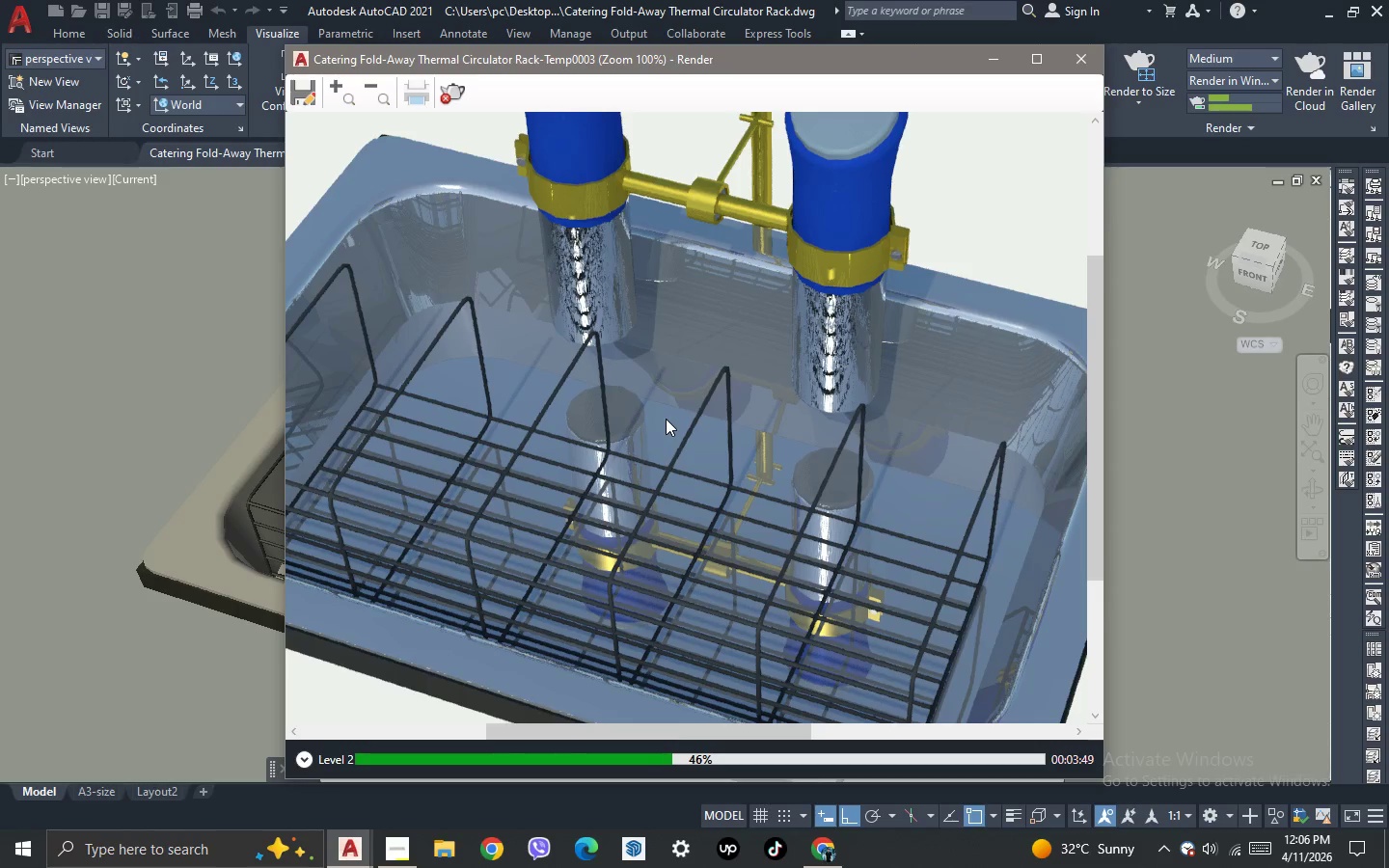 
scroll: coordinate [666, 419], scroll_direction: down, amount: 1.0
 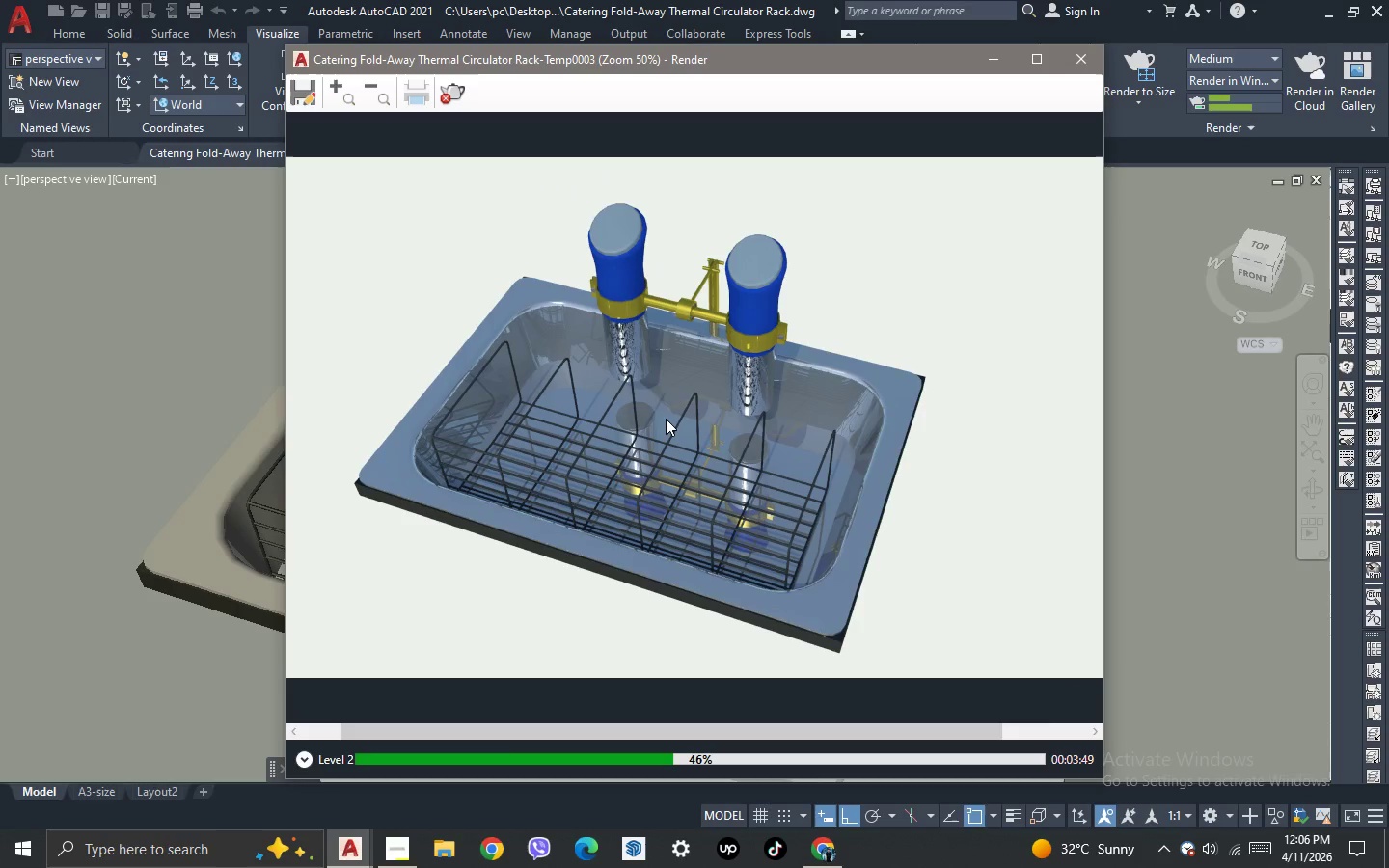 
scroll: coordinate [666, 419], scroll_direction: up, amount: 1.0
 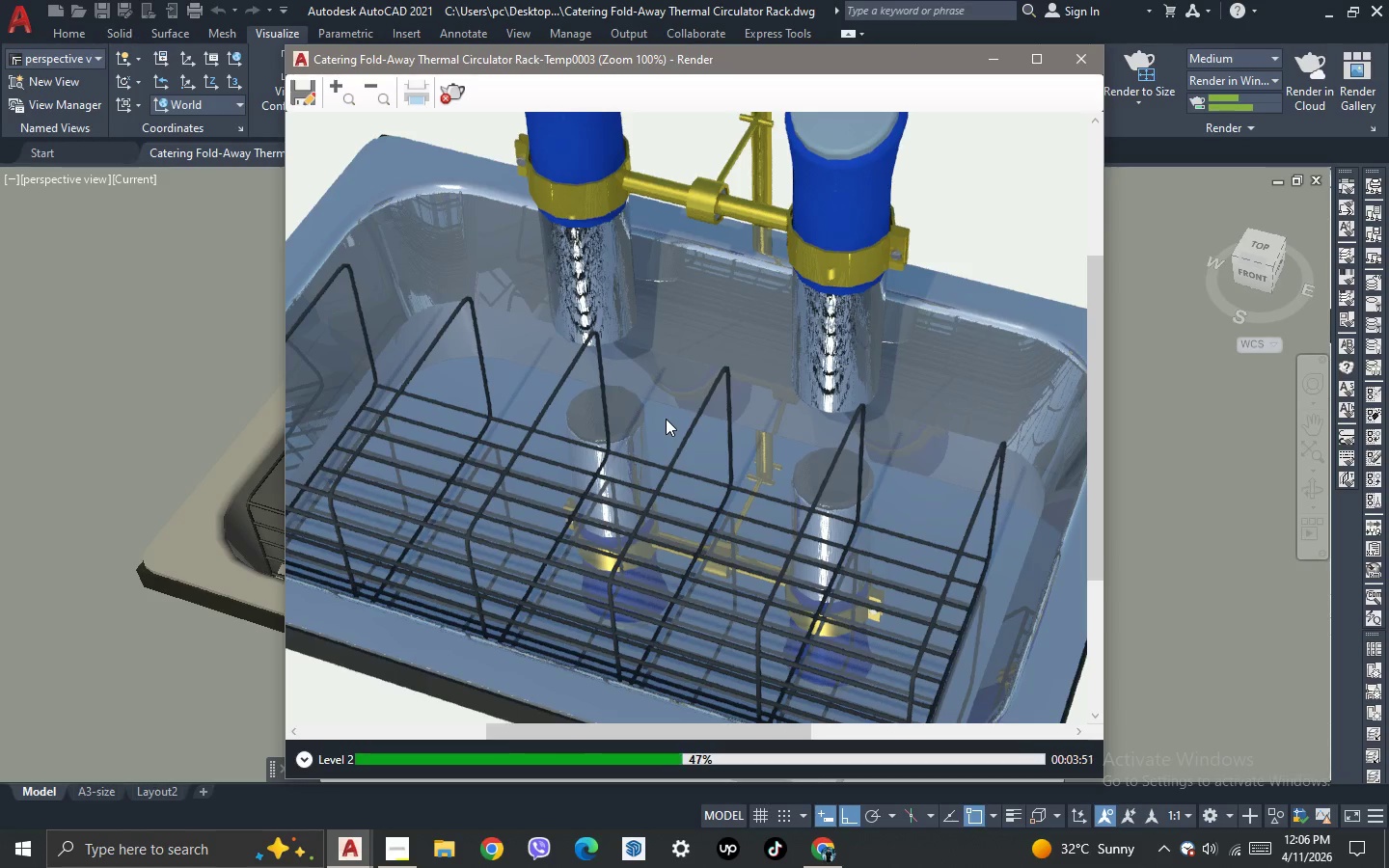 
scroll: coordinate [666, 419], scroll_direction: down, amount: 1.0
 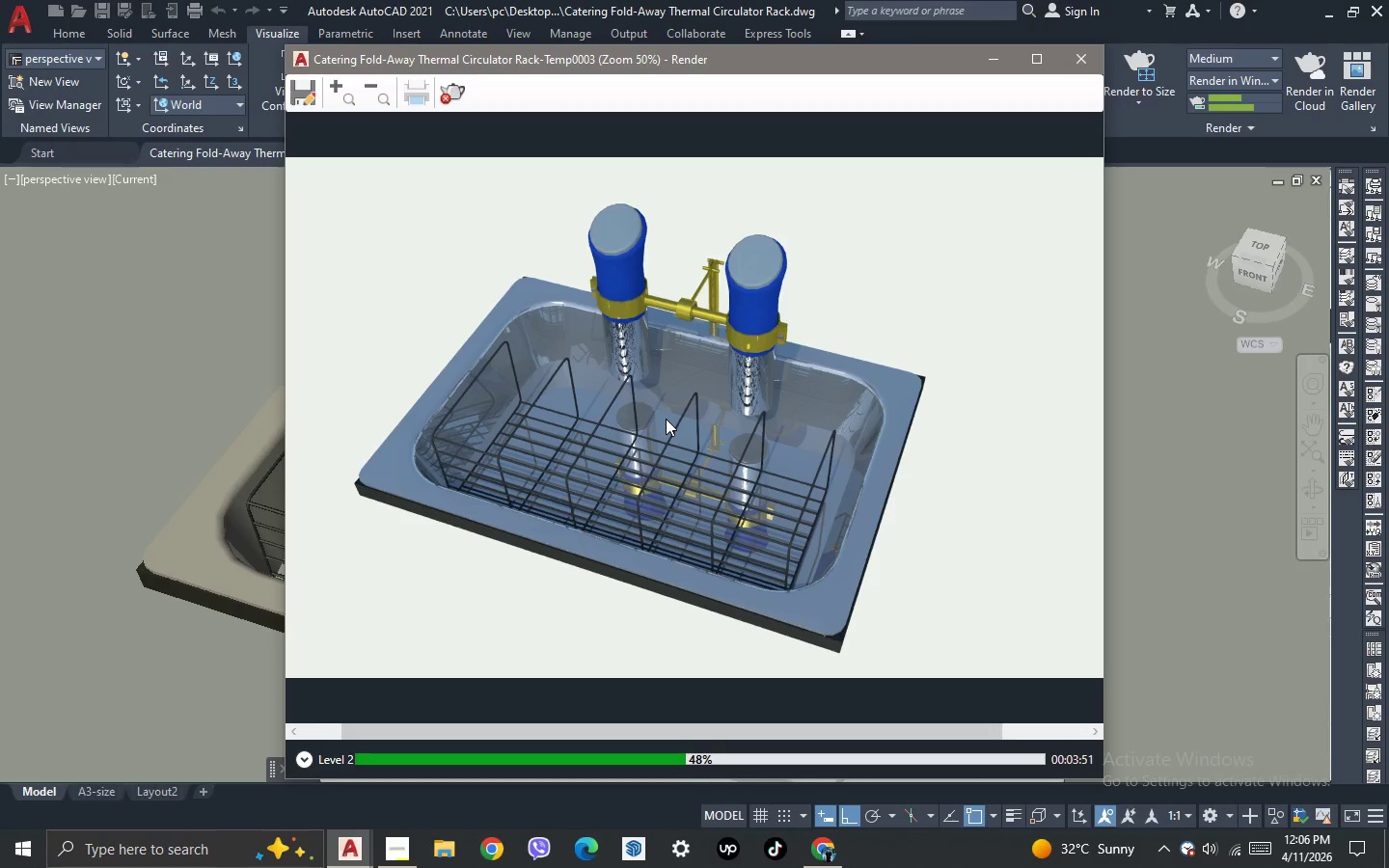 
scroll: coordinate [666, 419], scroll_direction: up, amount: 1.0
 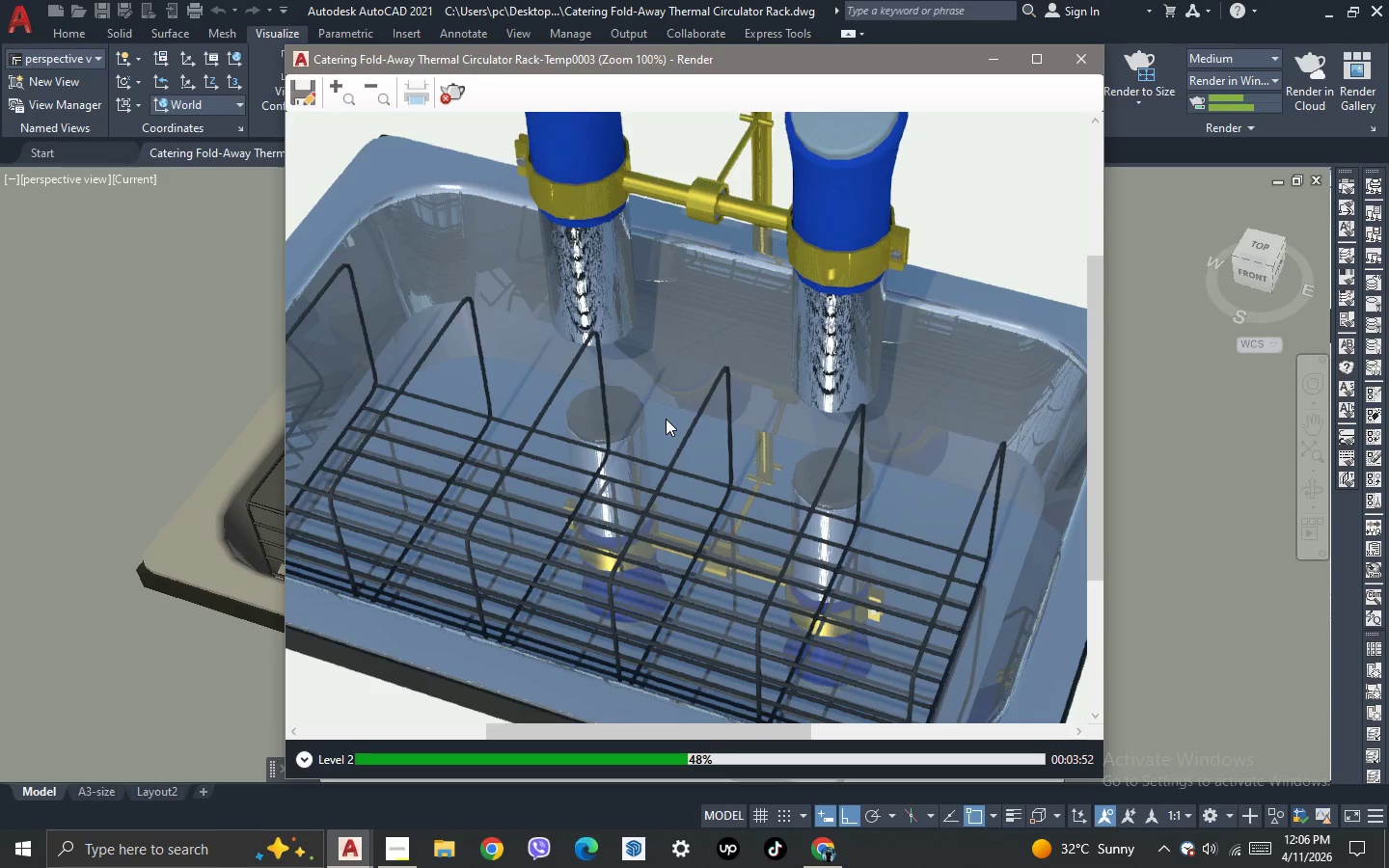 
scroll: coordinate [666, 419], scroll_direction: down, amount: 1.0
 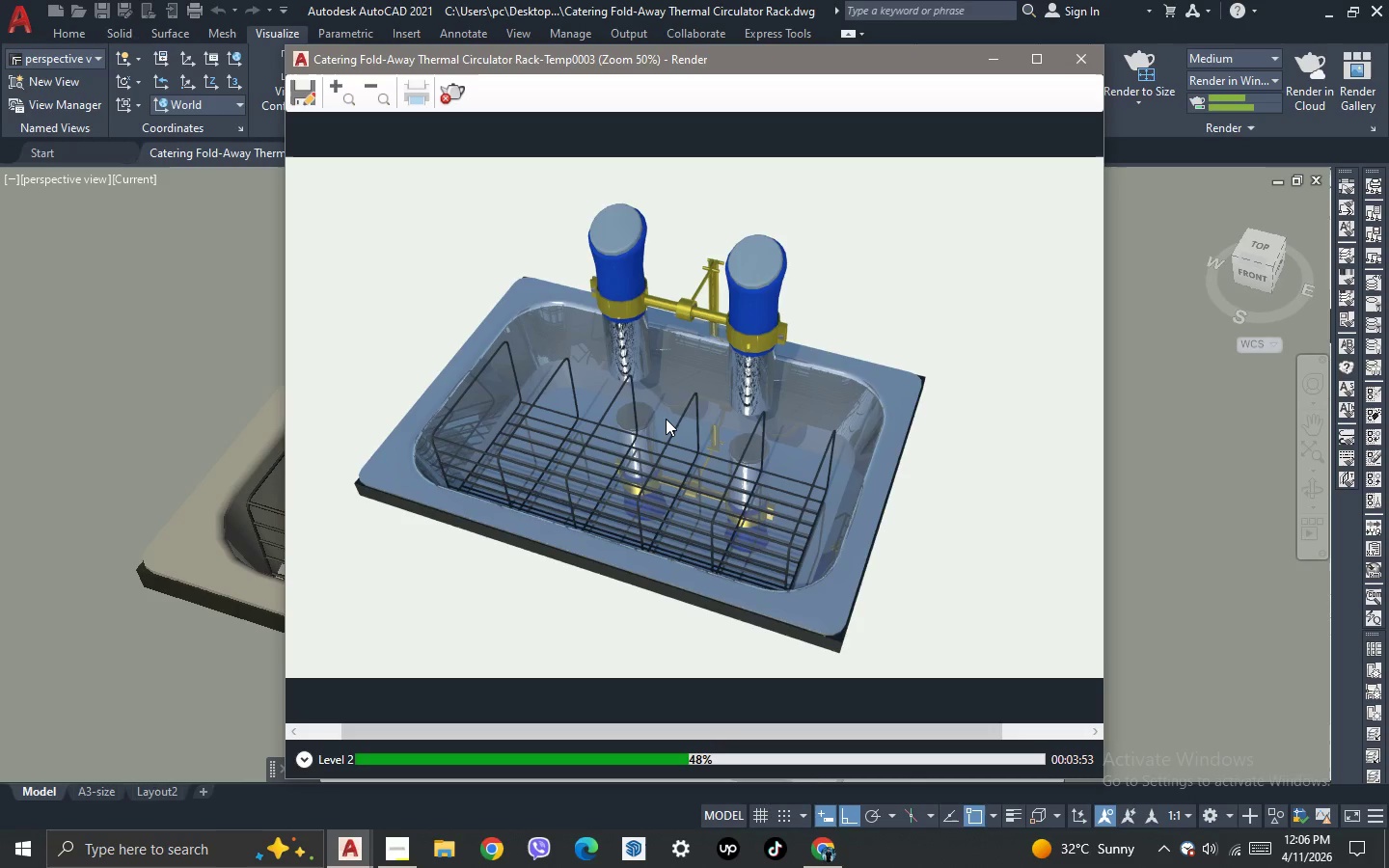 
scroll: coordinate [666, 419], scroll_direction: up, amount: 1.0
 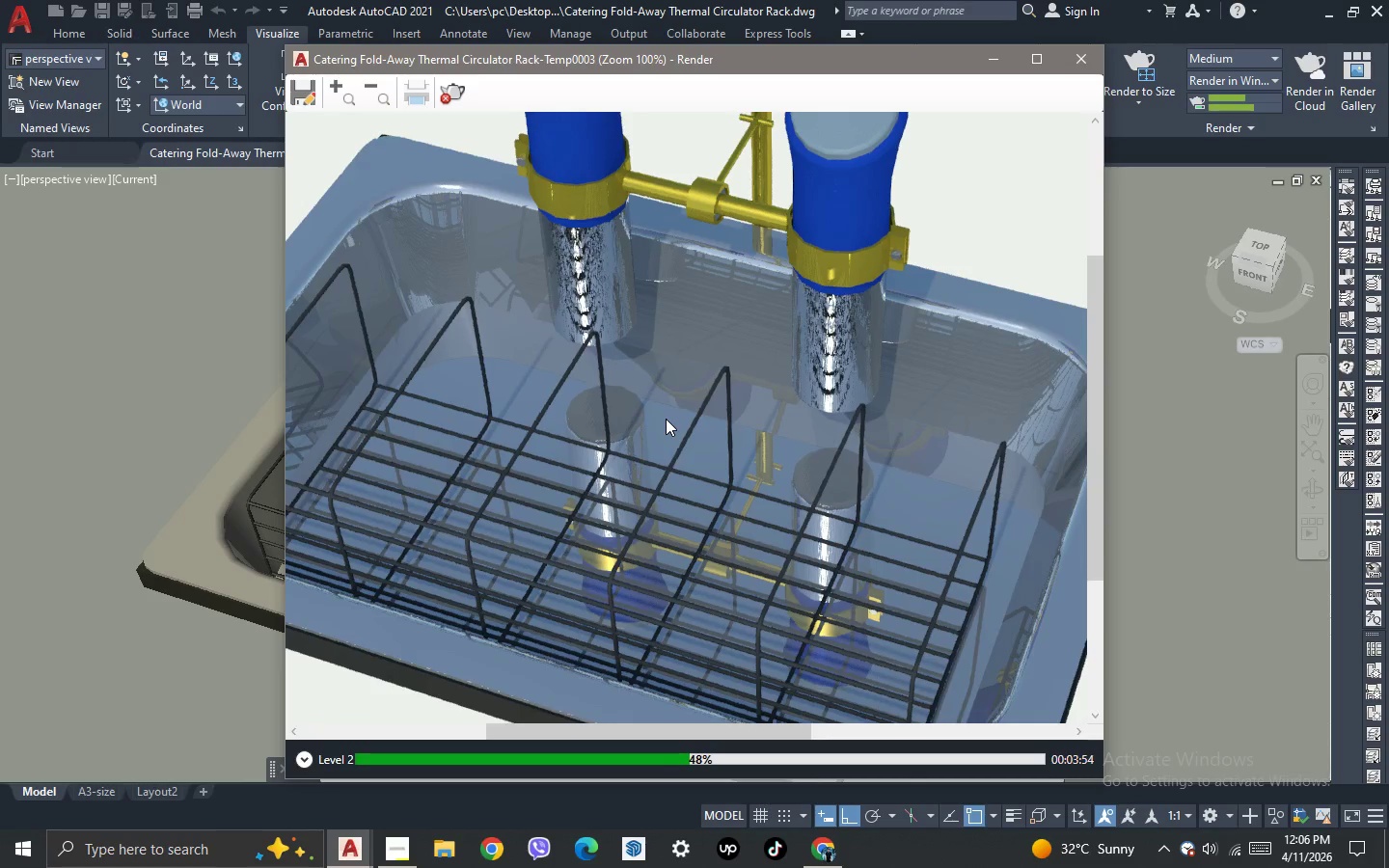 
scroll: coordinate [666, 419], scroll_direction: down, amount: 1.0
 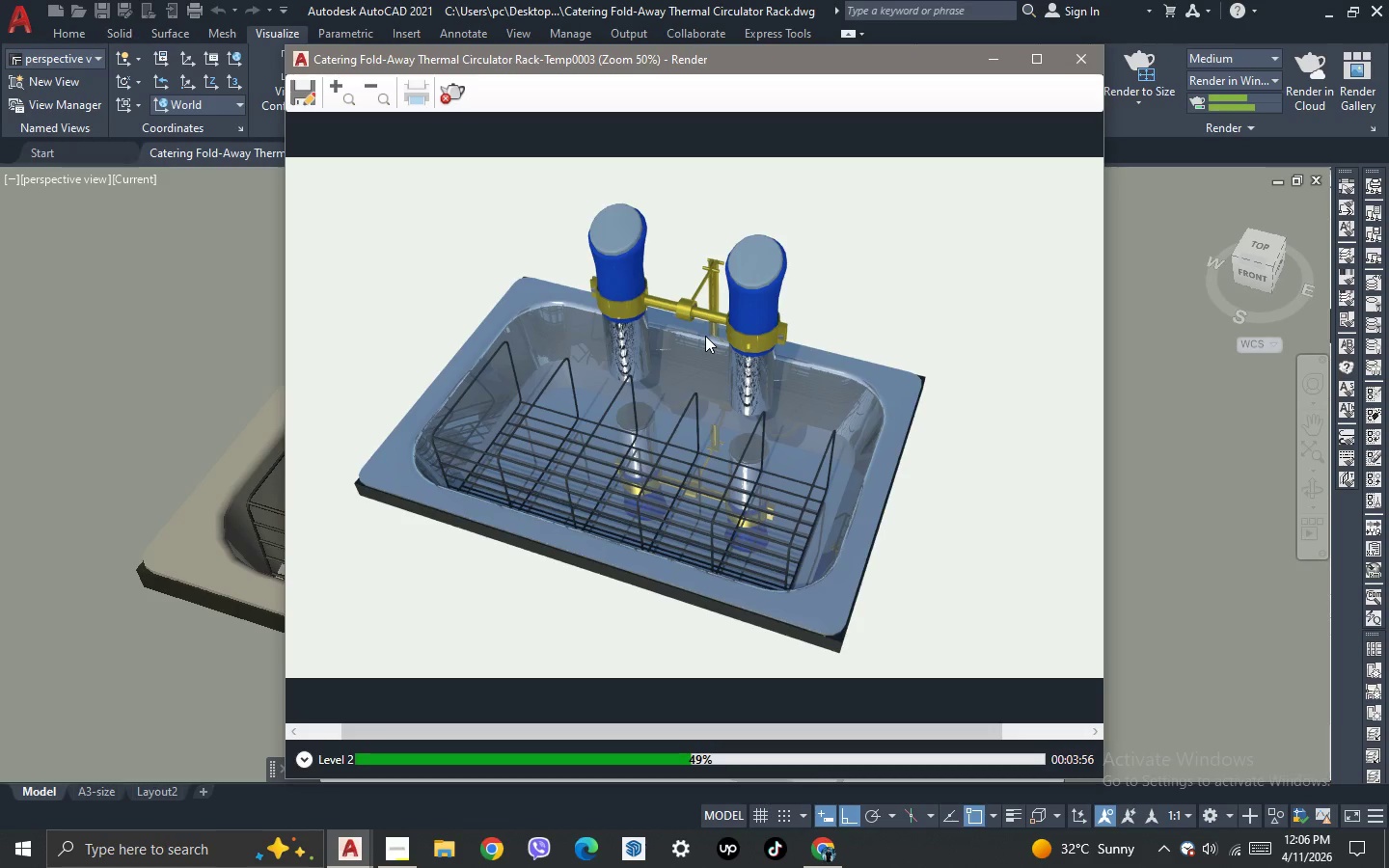 
scroll: coordinate [718, 229], scroll_direction: up, amount: 2.0
 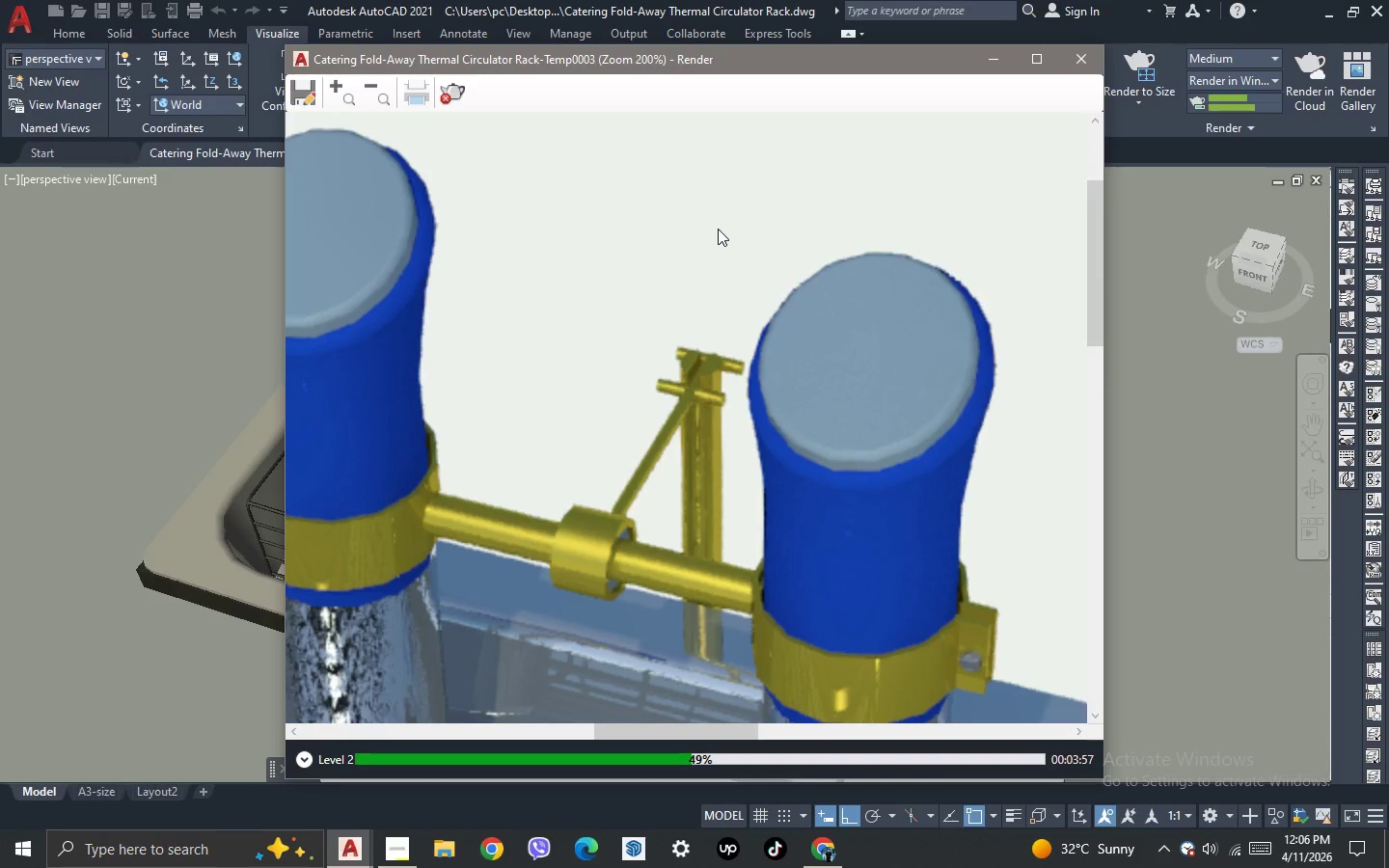 
scroll: coordinate [700, 266], scroll_direction: down, amount: 1.0
 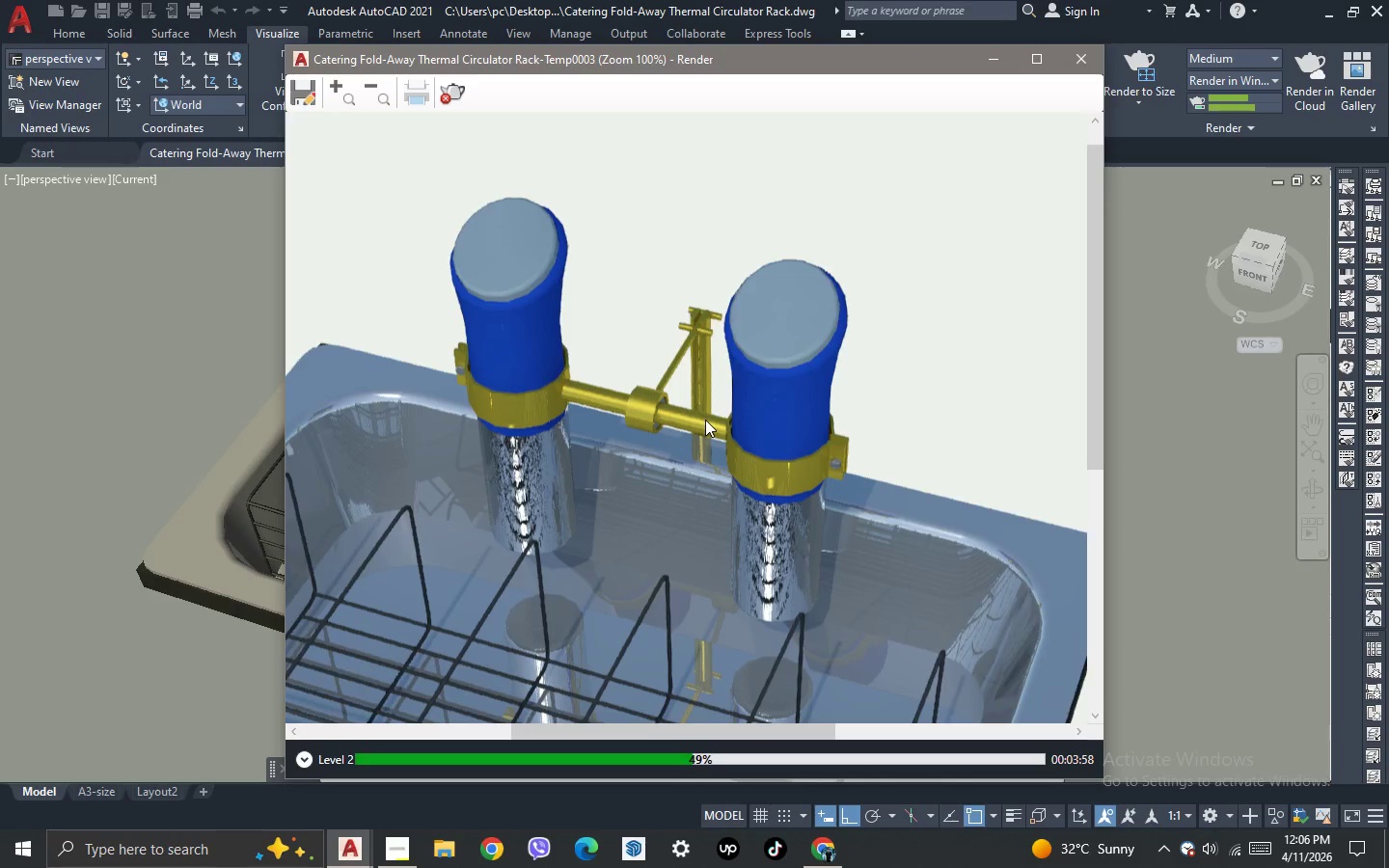 
scroll: coordinate [705, 417], scroll_direction: up, amount: 1.0
 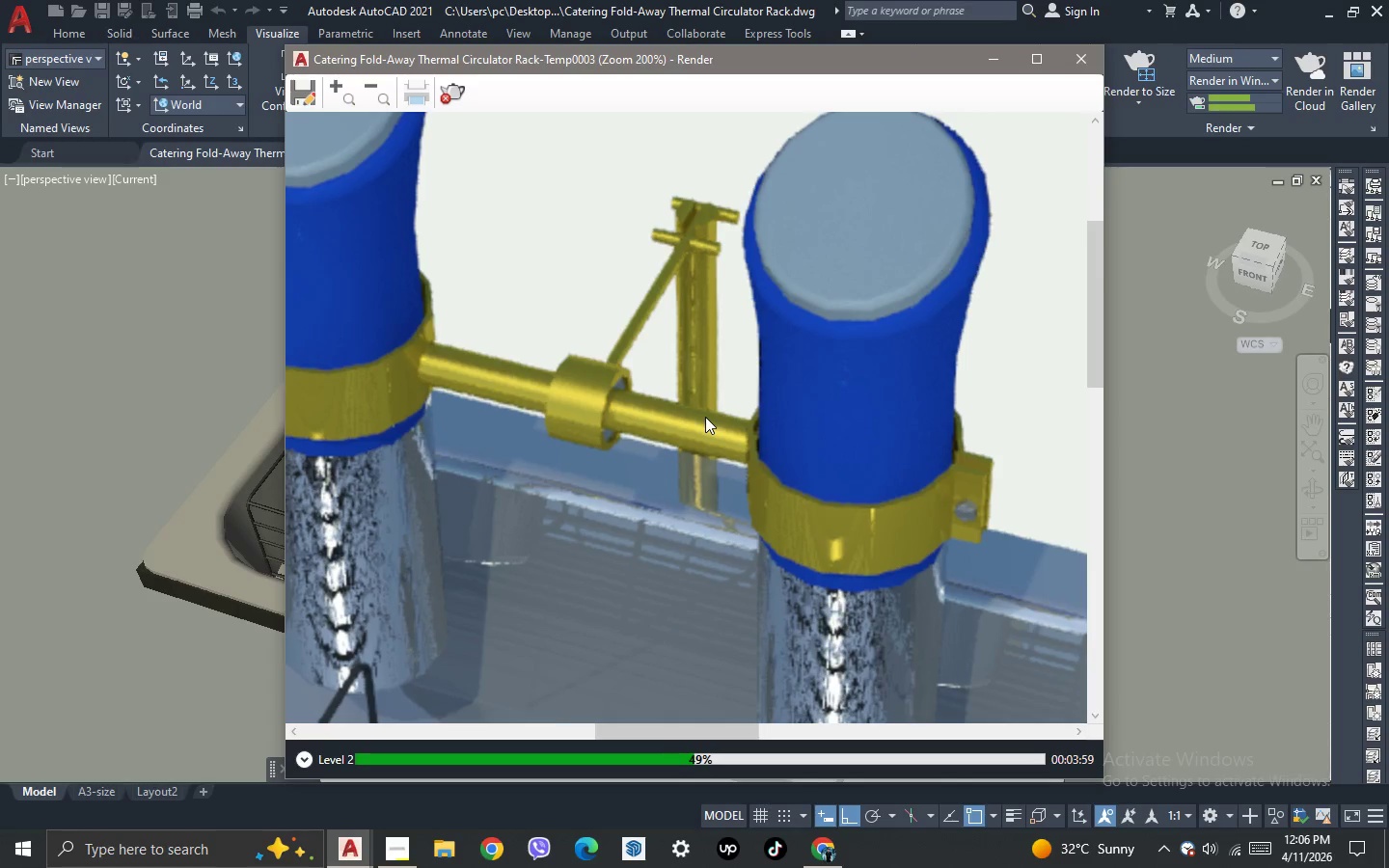 
scroll: coordinate [705, 417], scroll_direction: down, amount: 1.0
 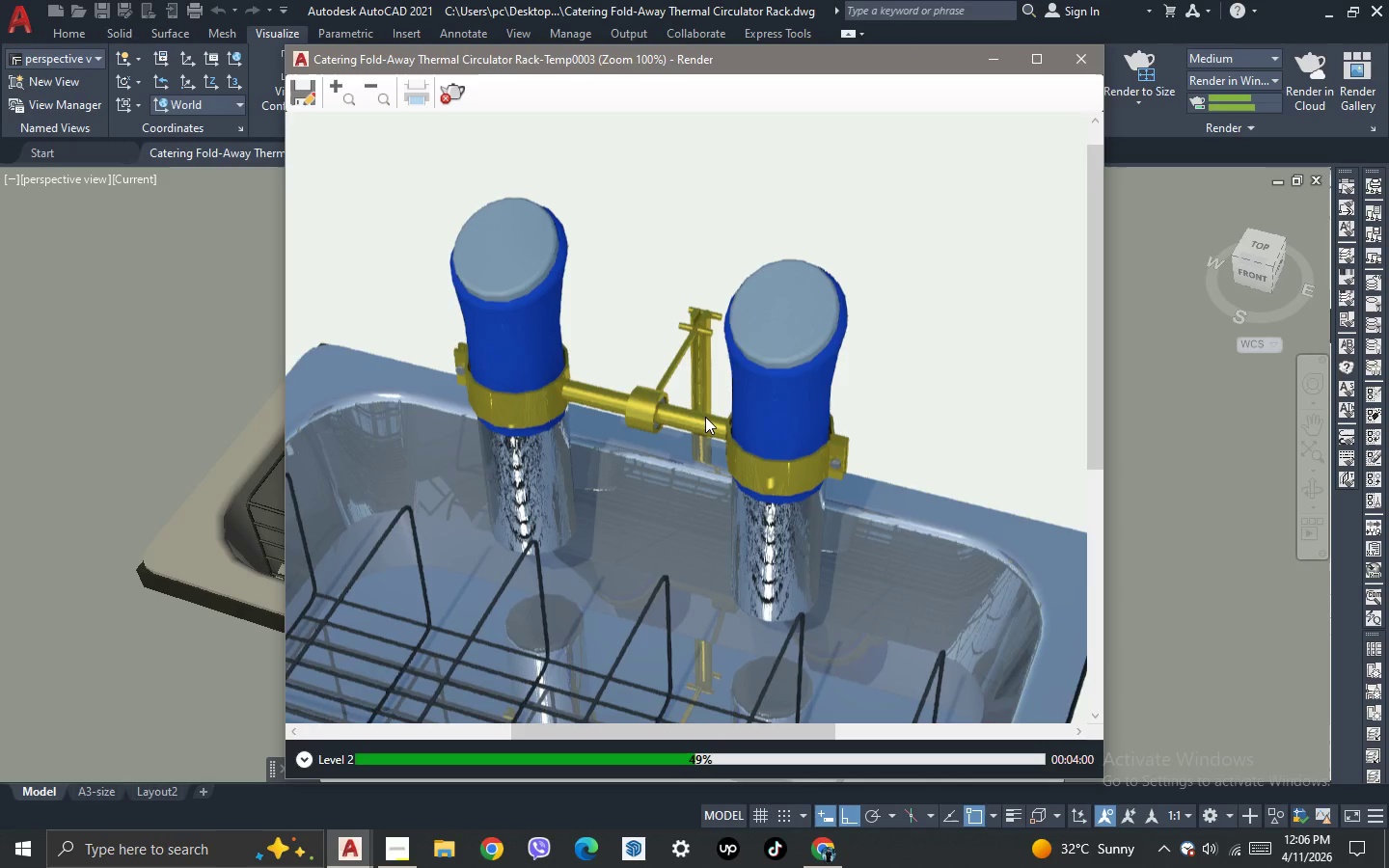 
scroll: coordinate [705, 417], scroll_direction: none, amount: 0.0
 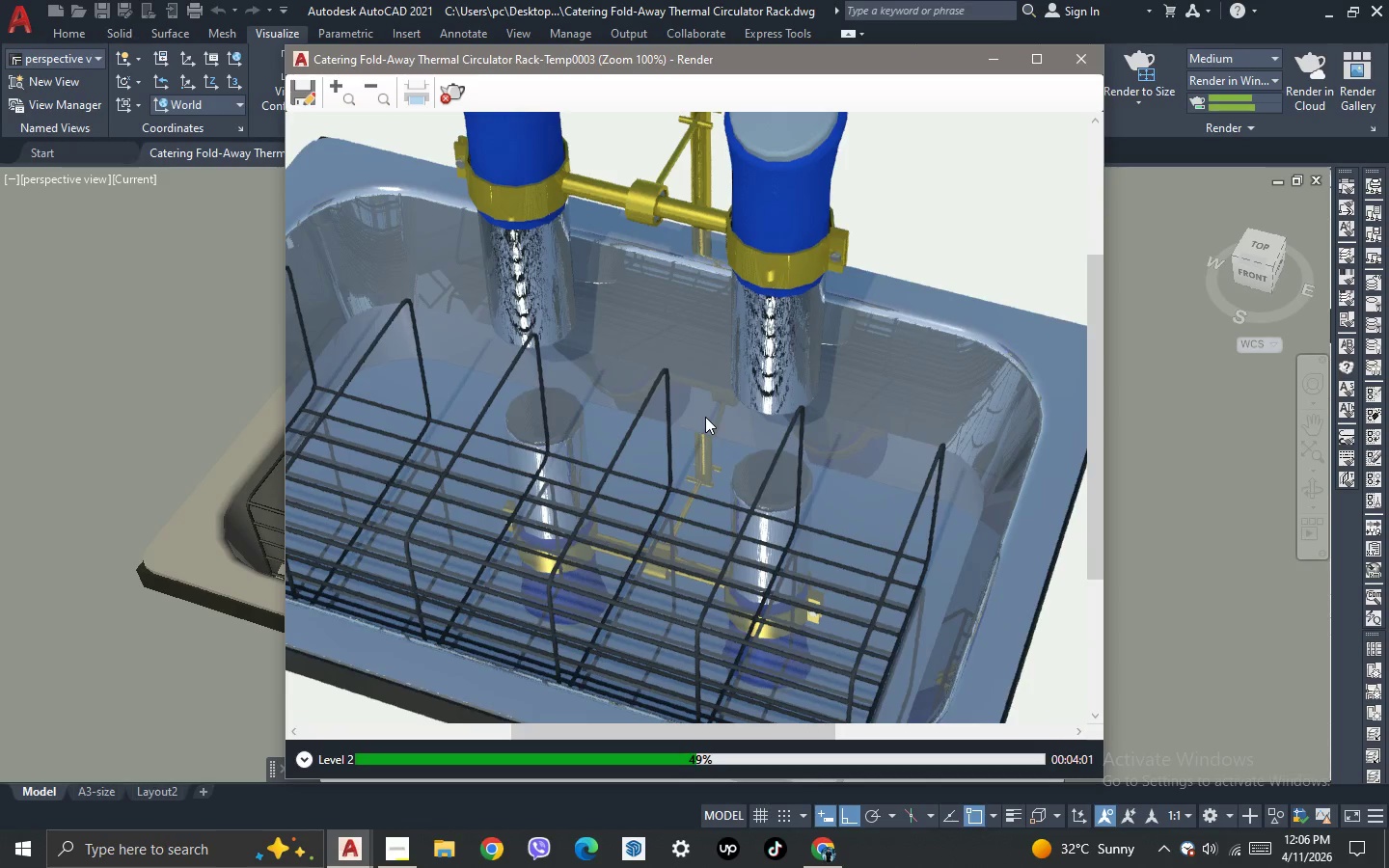 
scroll: coordinate [705, 417], scroll_direction: down, amount: 1.0
 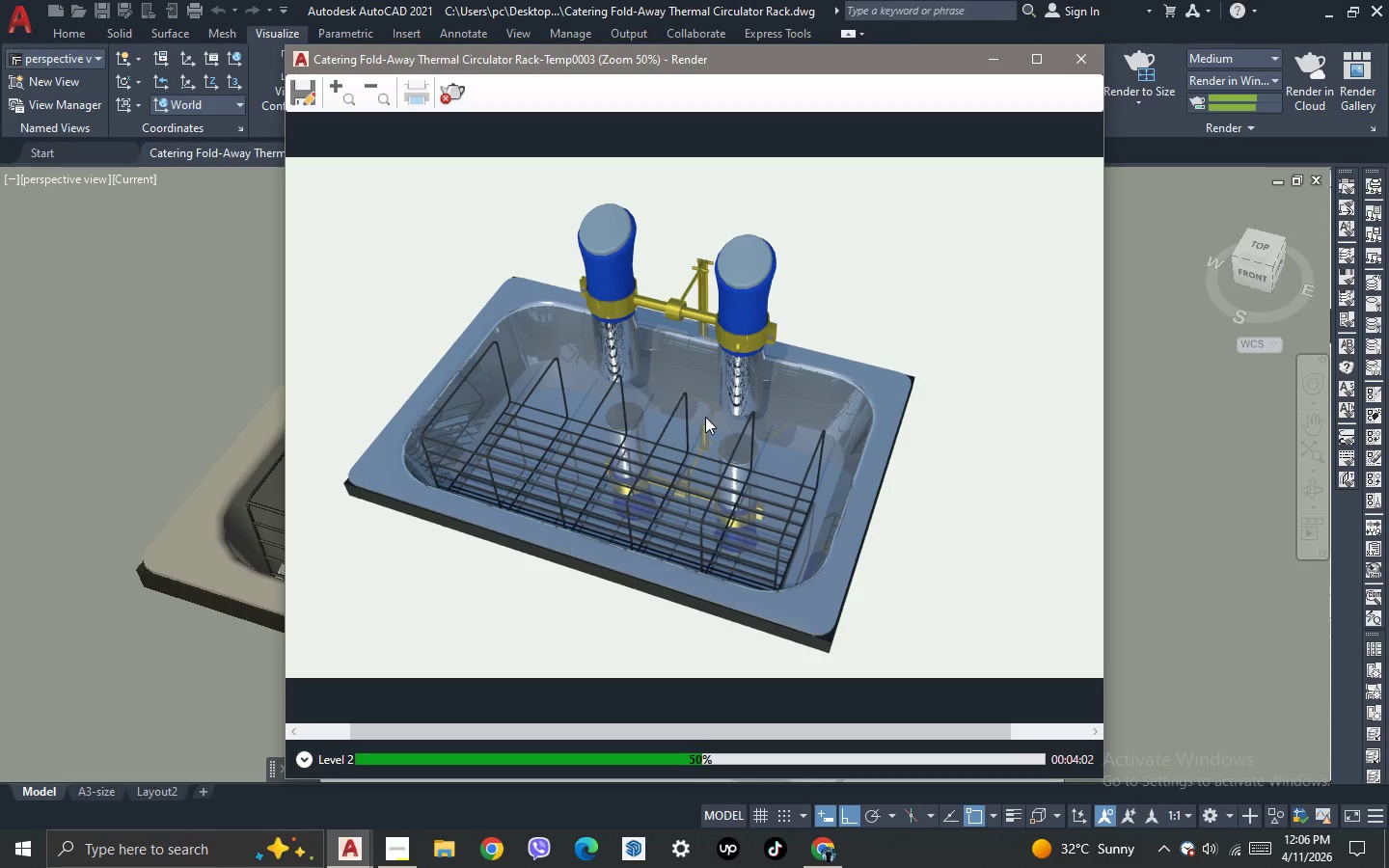 
scroll: coordinate [705, 417], scroll_direction: up, amount: 1.0
 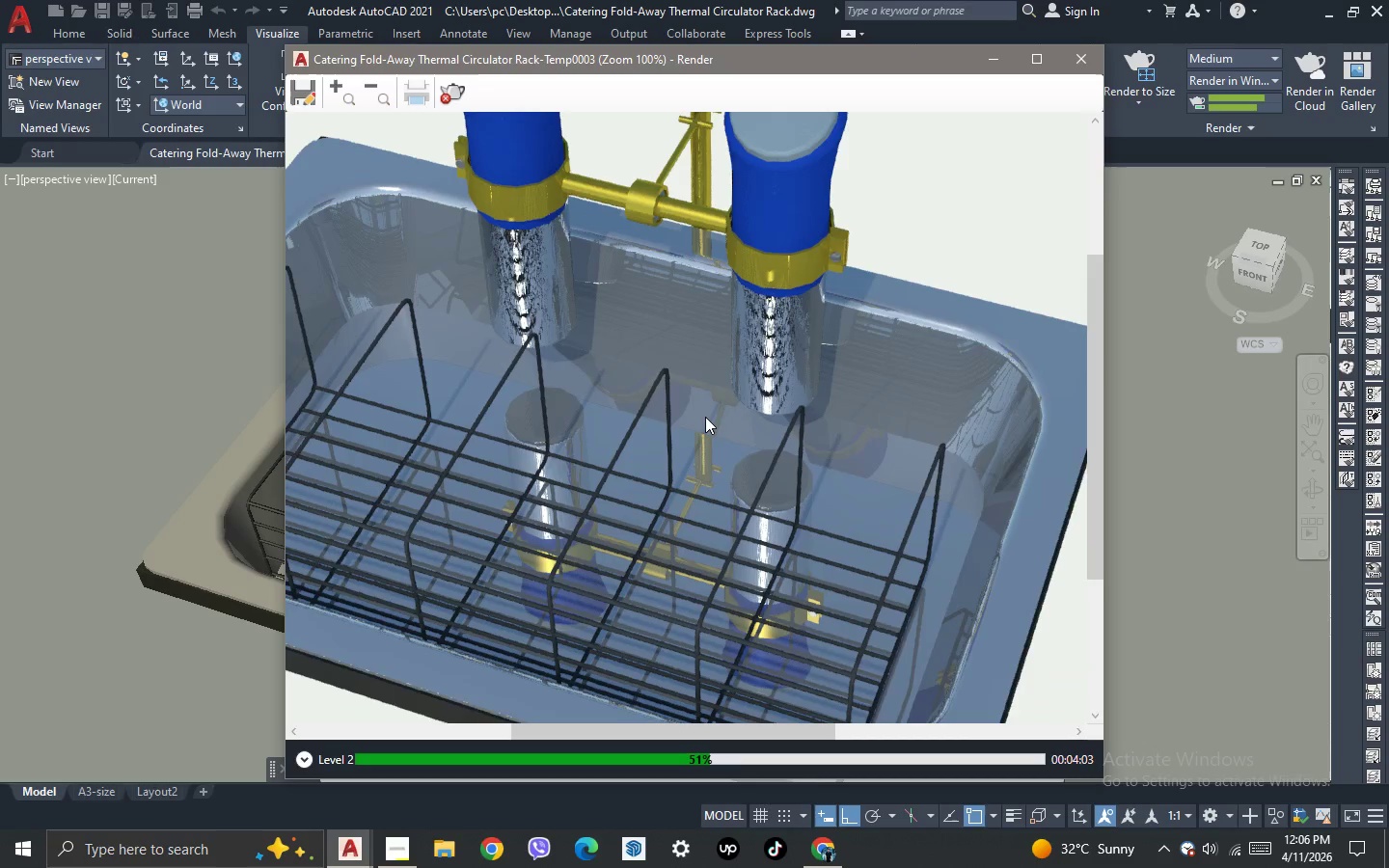 
scroll: coordinate [705, 417], scroll_direction: down, amount: 1.0
 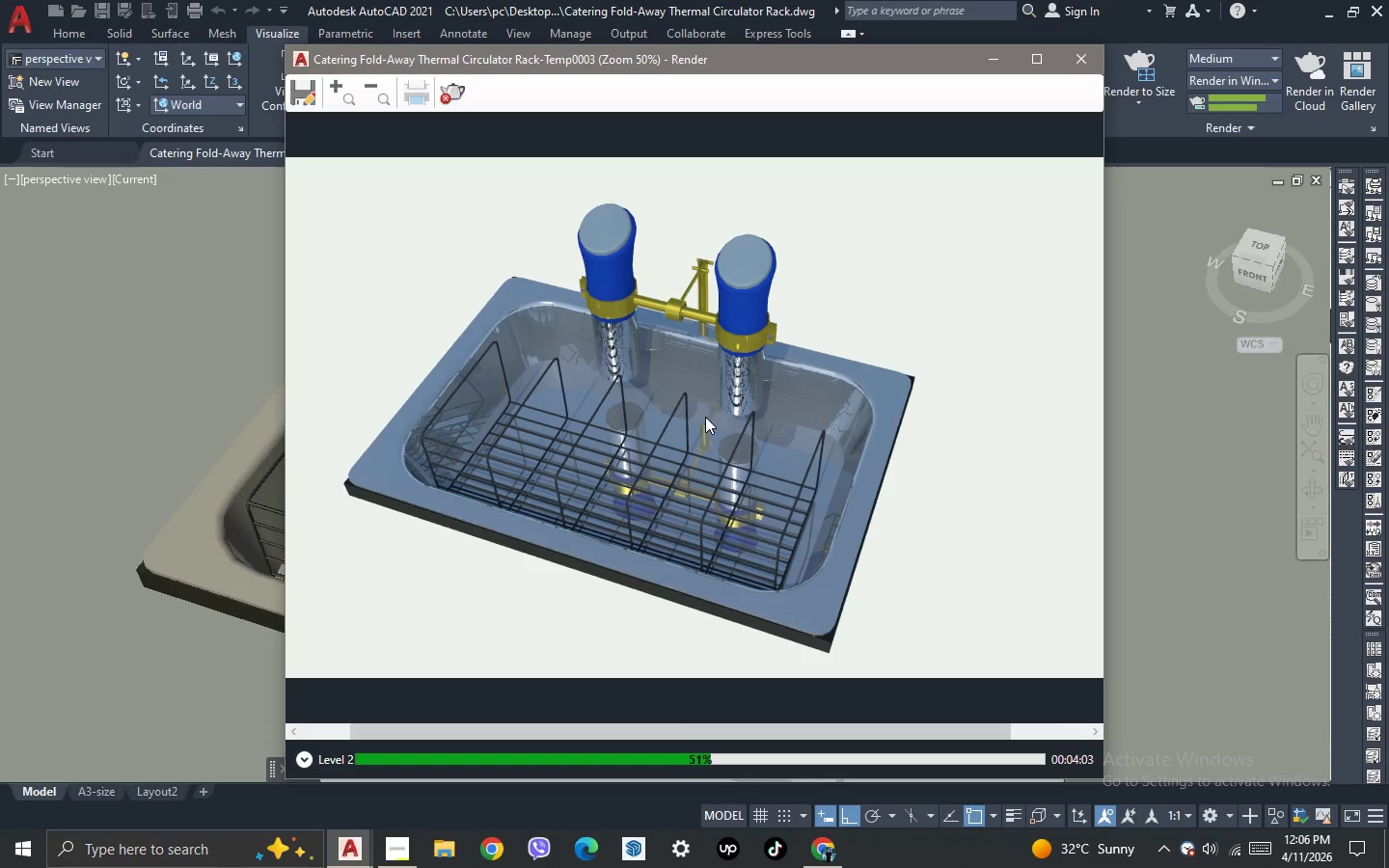 
scroll: coordinate [688, 355], scroll_direction: up, amount: 1.0
 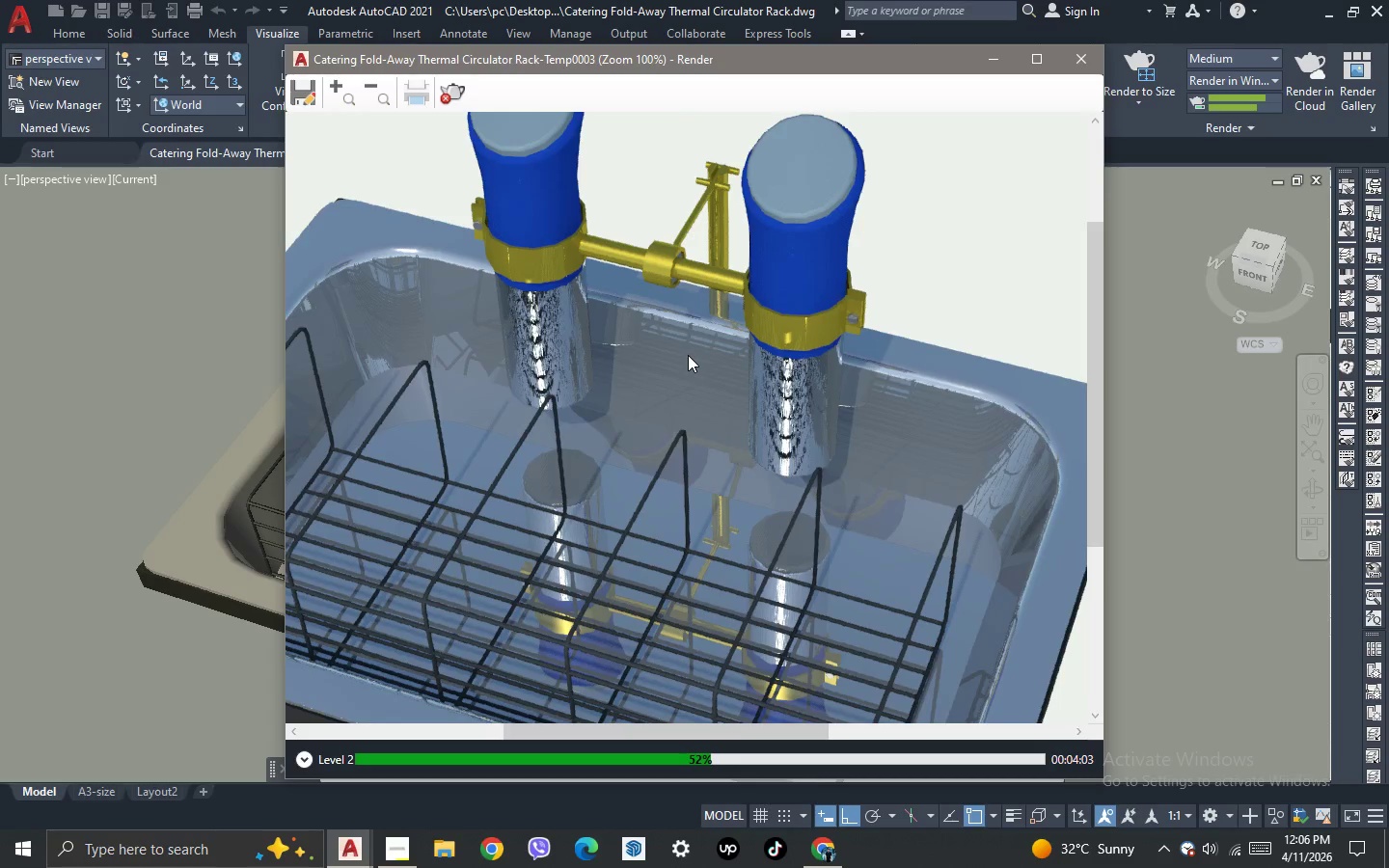 
scroll: coordinate [688, 355], scroll_direction: down, amount: 2.0
 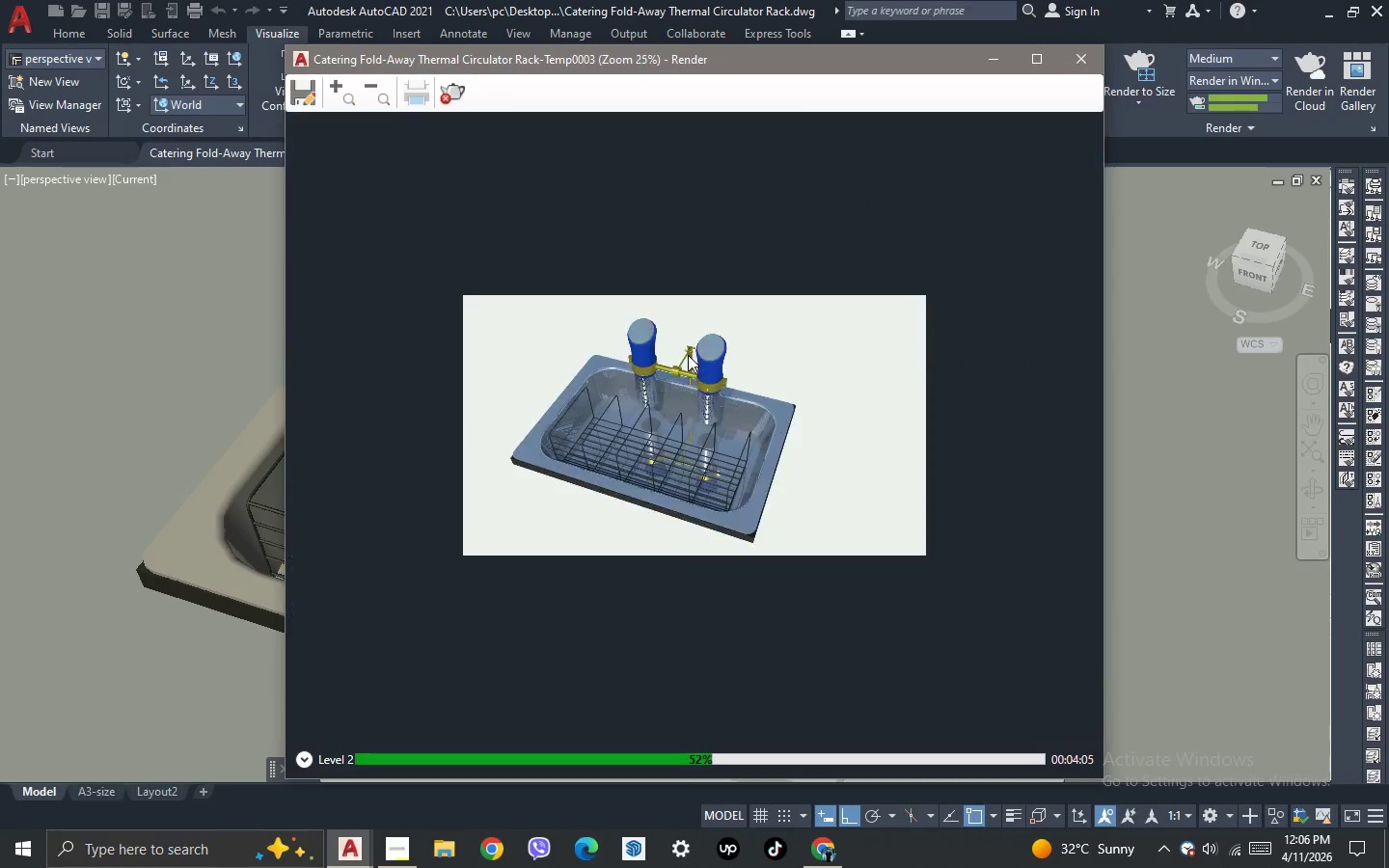 
scroll: coordinate [688, 355], scroll_direction: up, amount: 1.0
 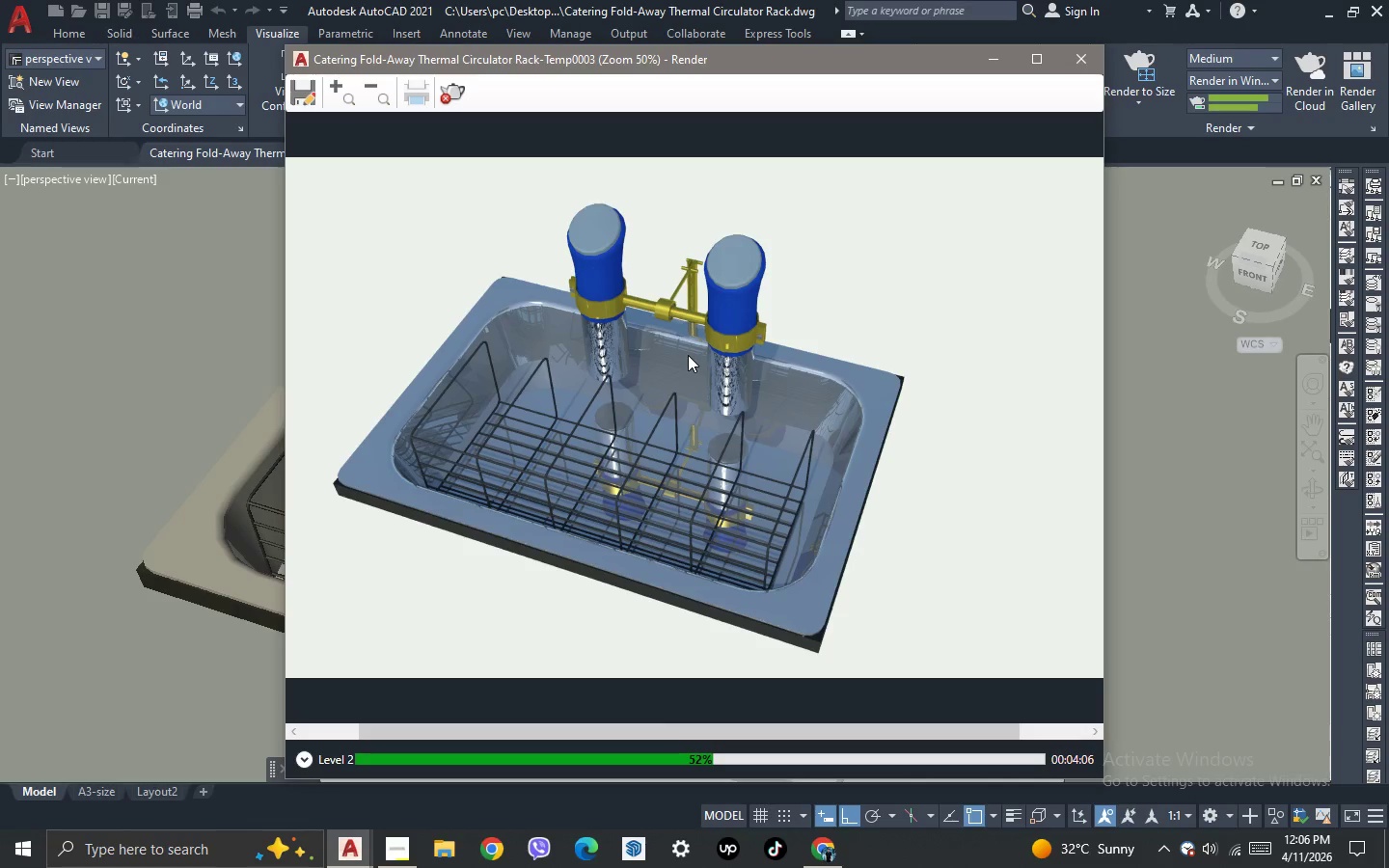 
scroll: coordinate [688, 355], scroll_direction: down, amount: 1.0
 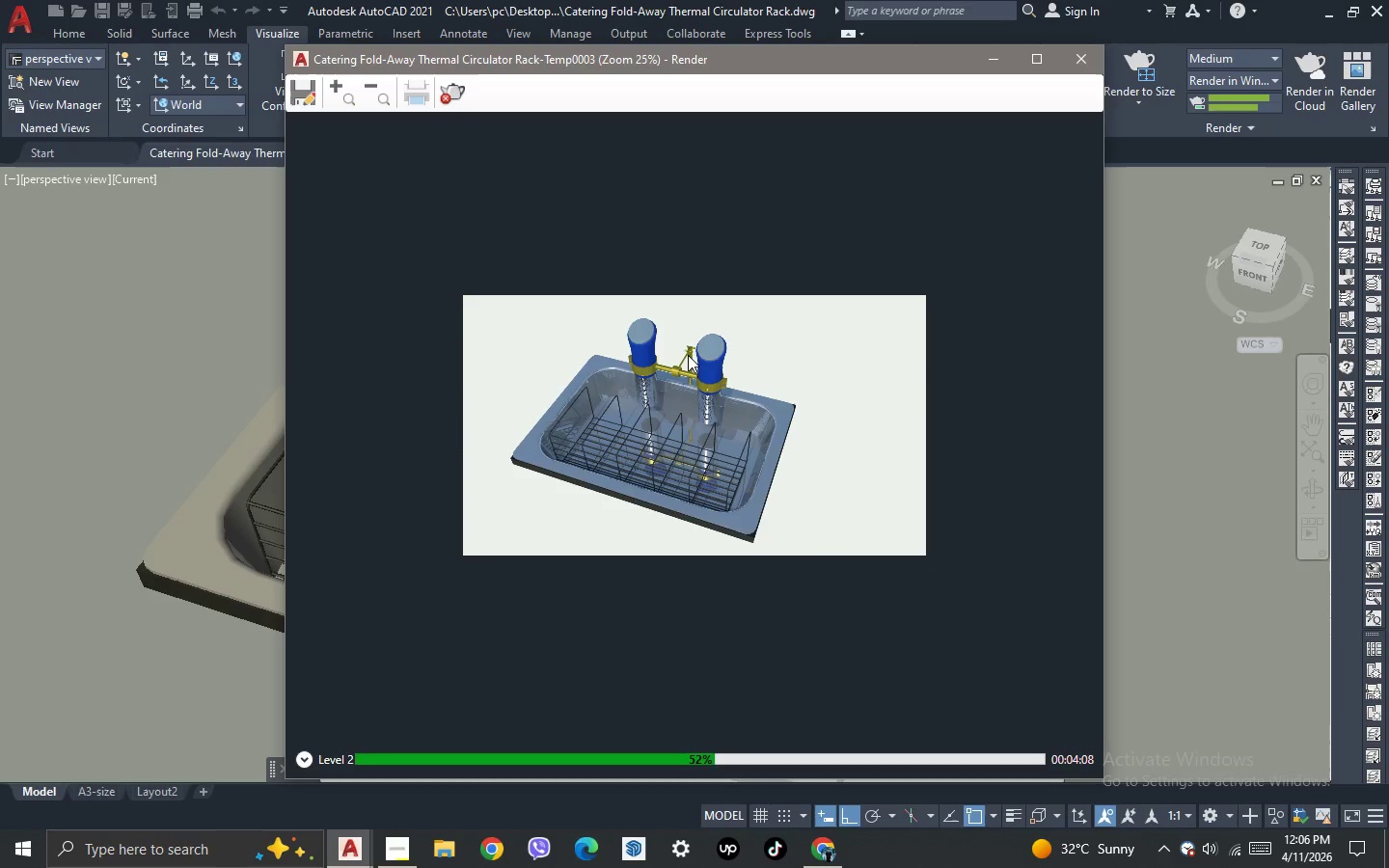 
scroll: coordinate [667, 306], scroll_direction: up, amount: 2.0
 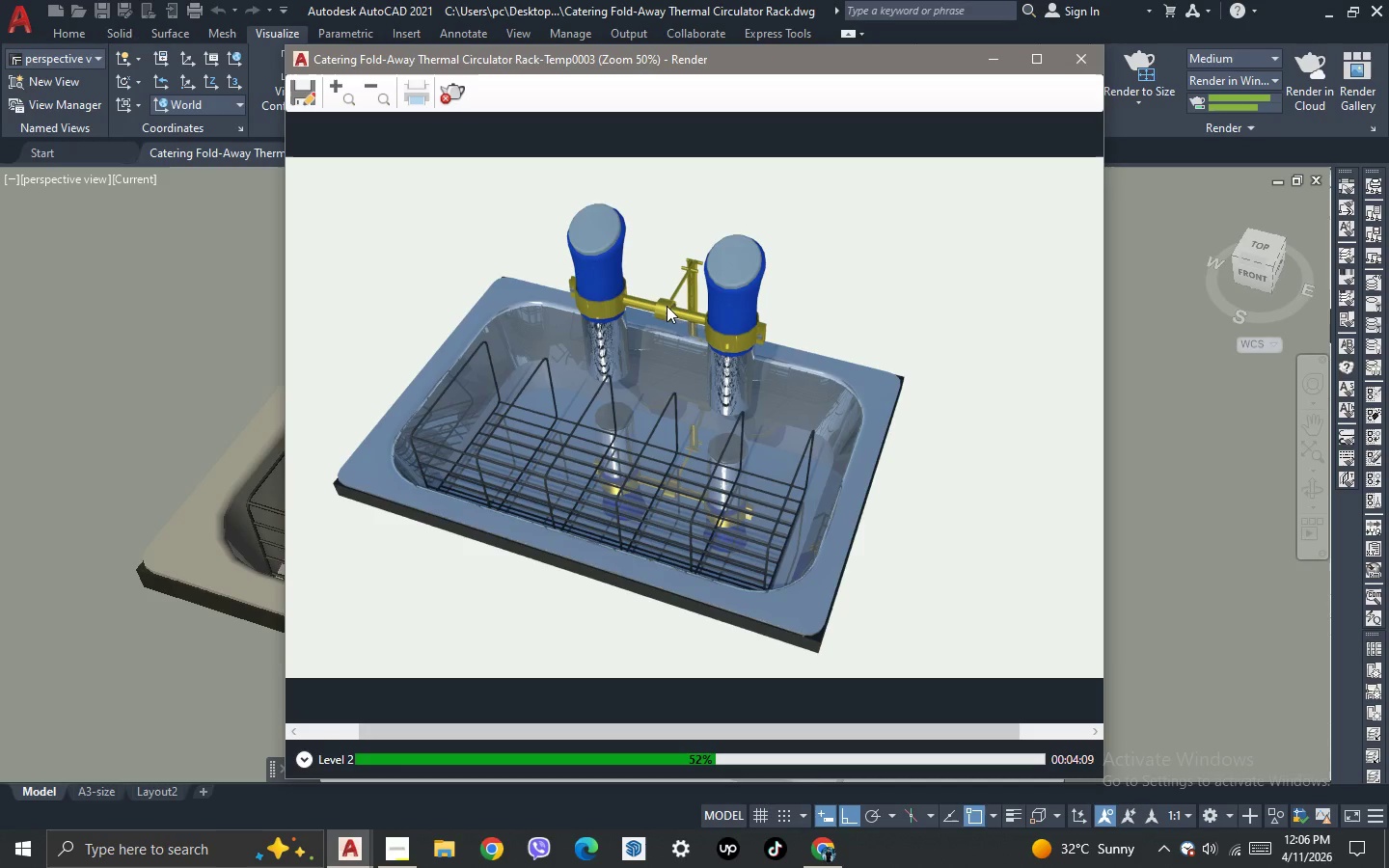 
scroll: coordinate [667, 306], scroll_direction: down, amount: 1.0
 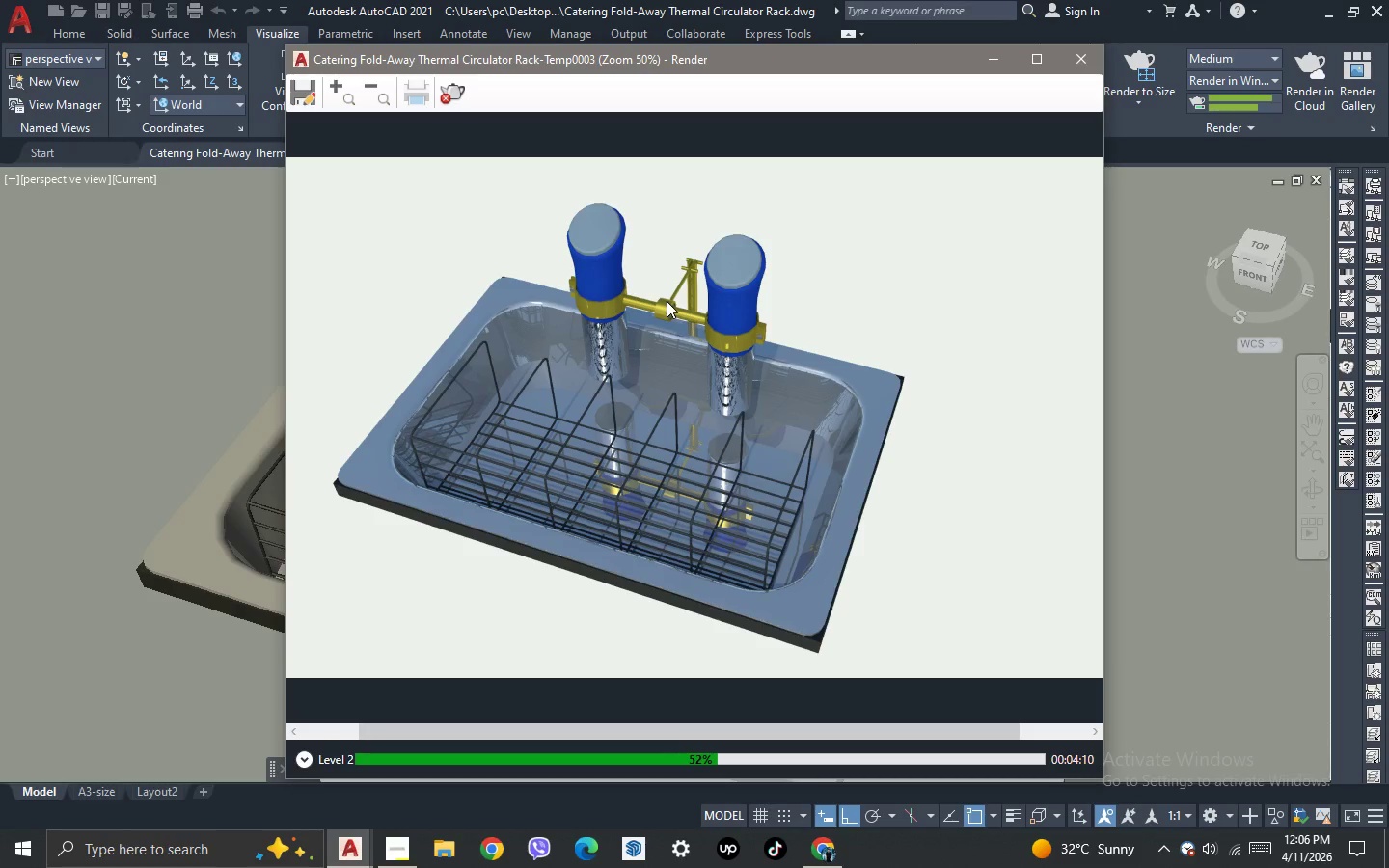 
scroll: coordinate [658, 268], scroll_direction: up, amount: 1.0
 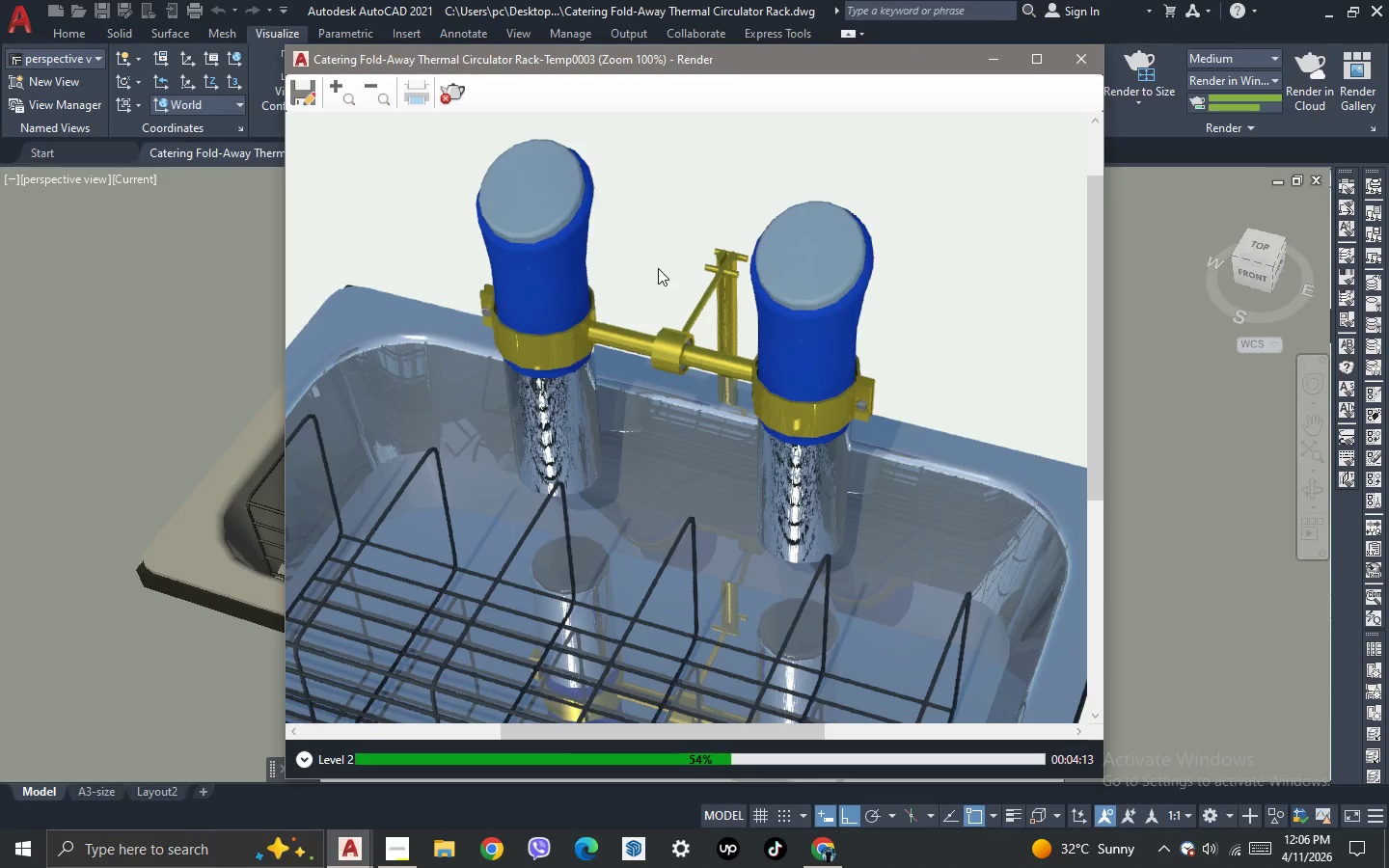 
scroll: coordinate [658, 268], scroll_direction: down, amount: 1.0
 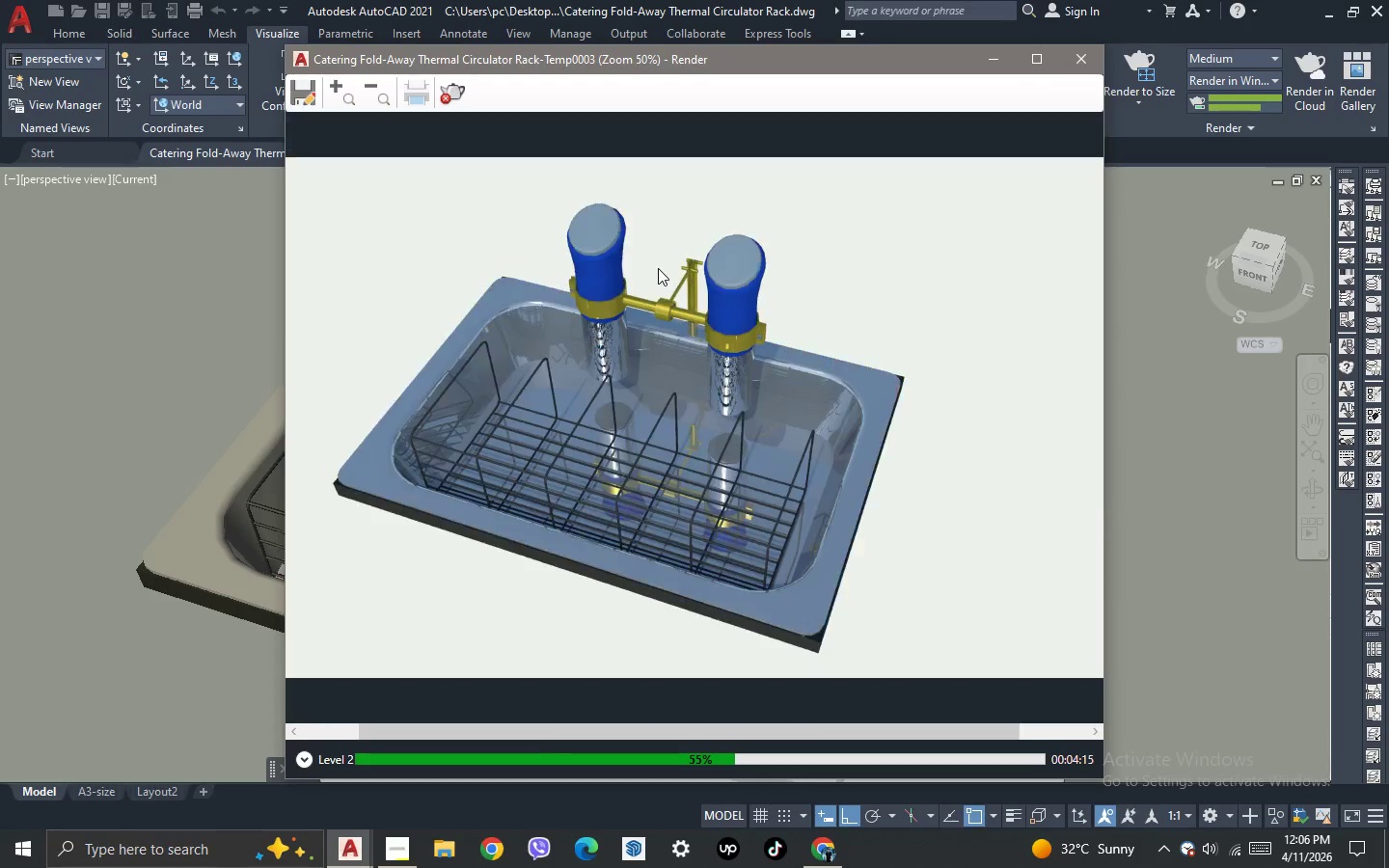 
scroll: coordinate [658, 268], scroll_direction: none, amount: 0.0
 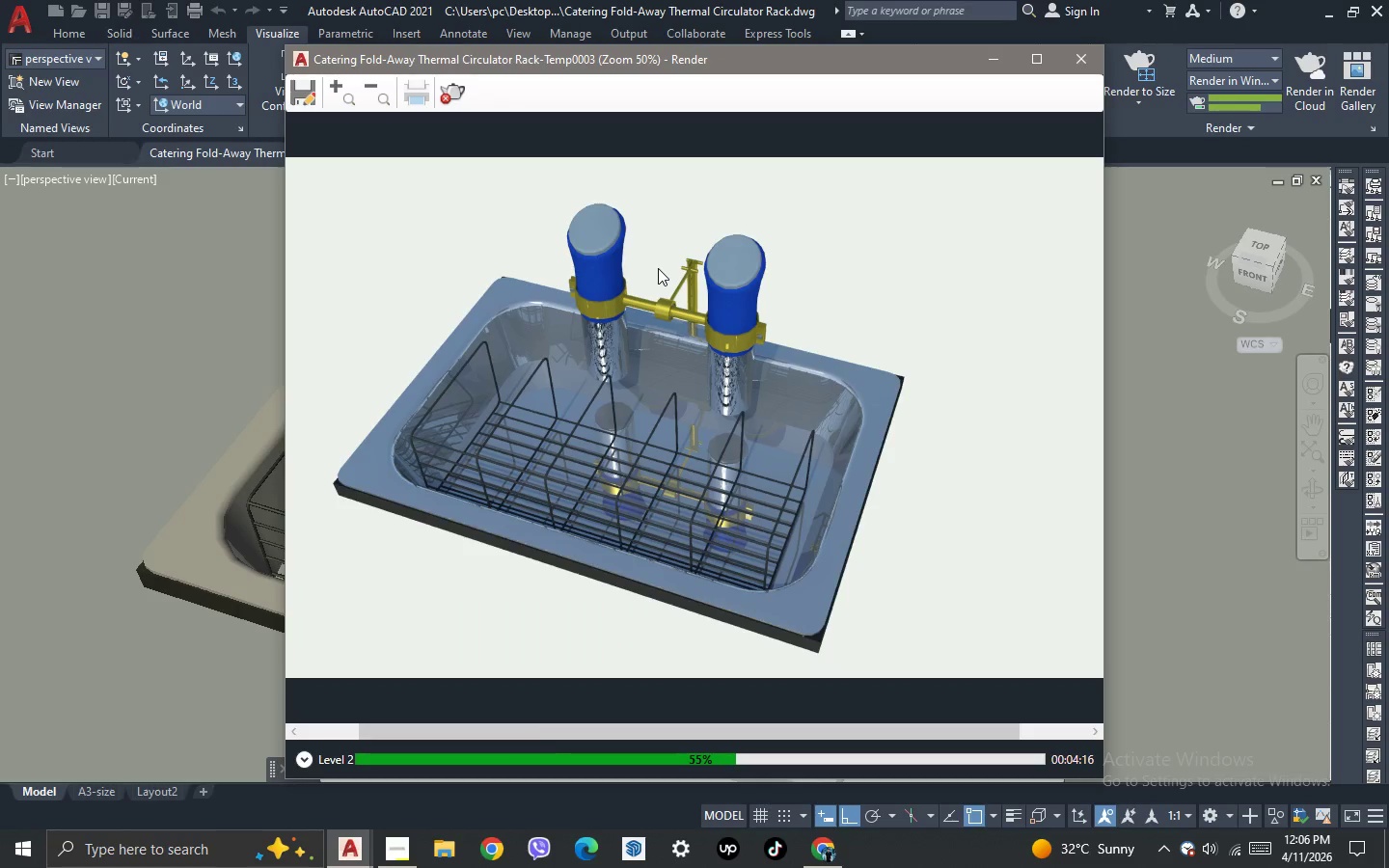 
scroll: coordinate [658, 268], scroll_direction: up, amount: 1.0
 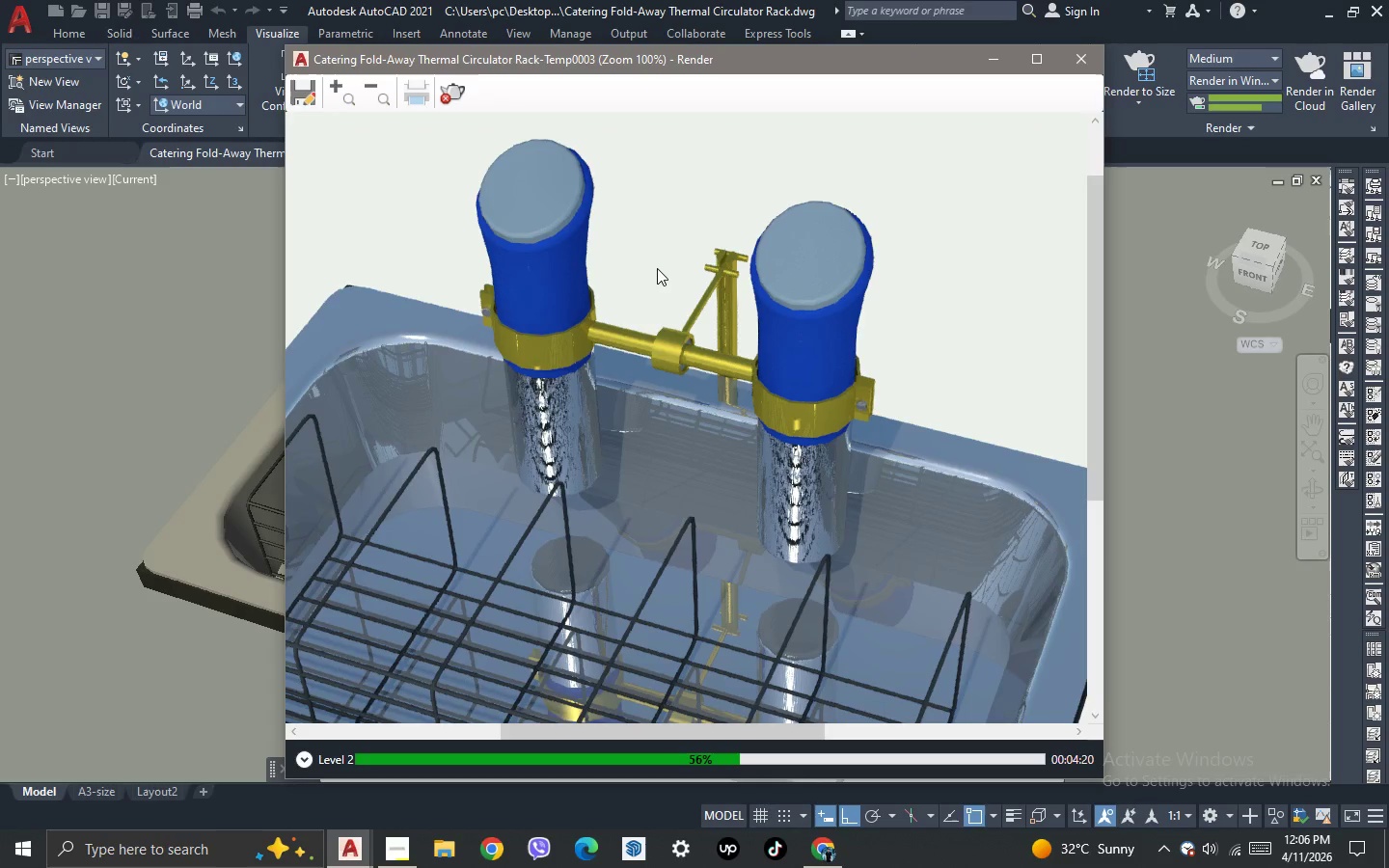 
scroll: coordinate [657, 268], scroll_direction: none, amount: 0.0
 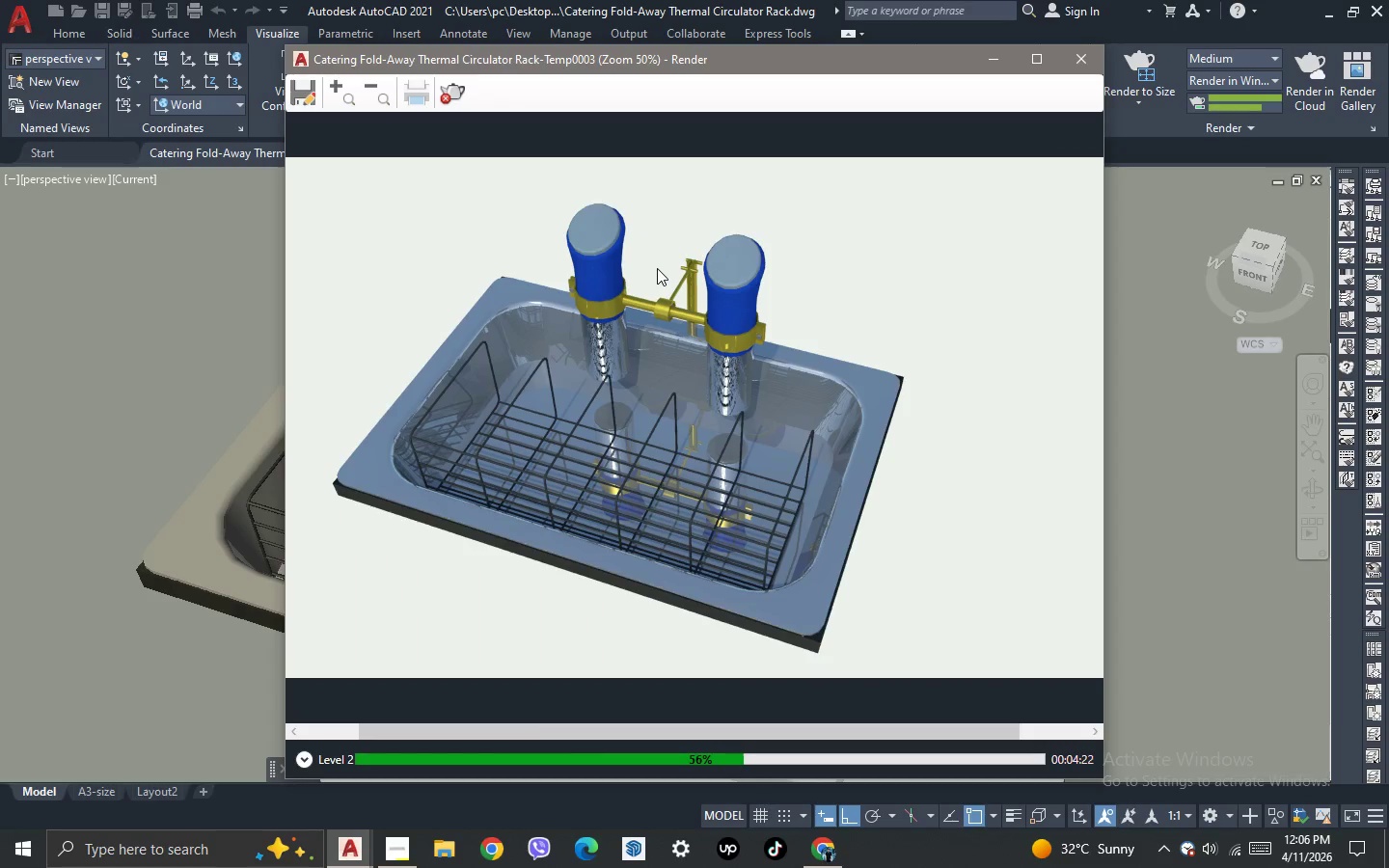 
scroll: coordinate [657, 268], scroll_direction: down, amount: 1.0
 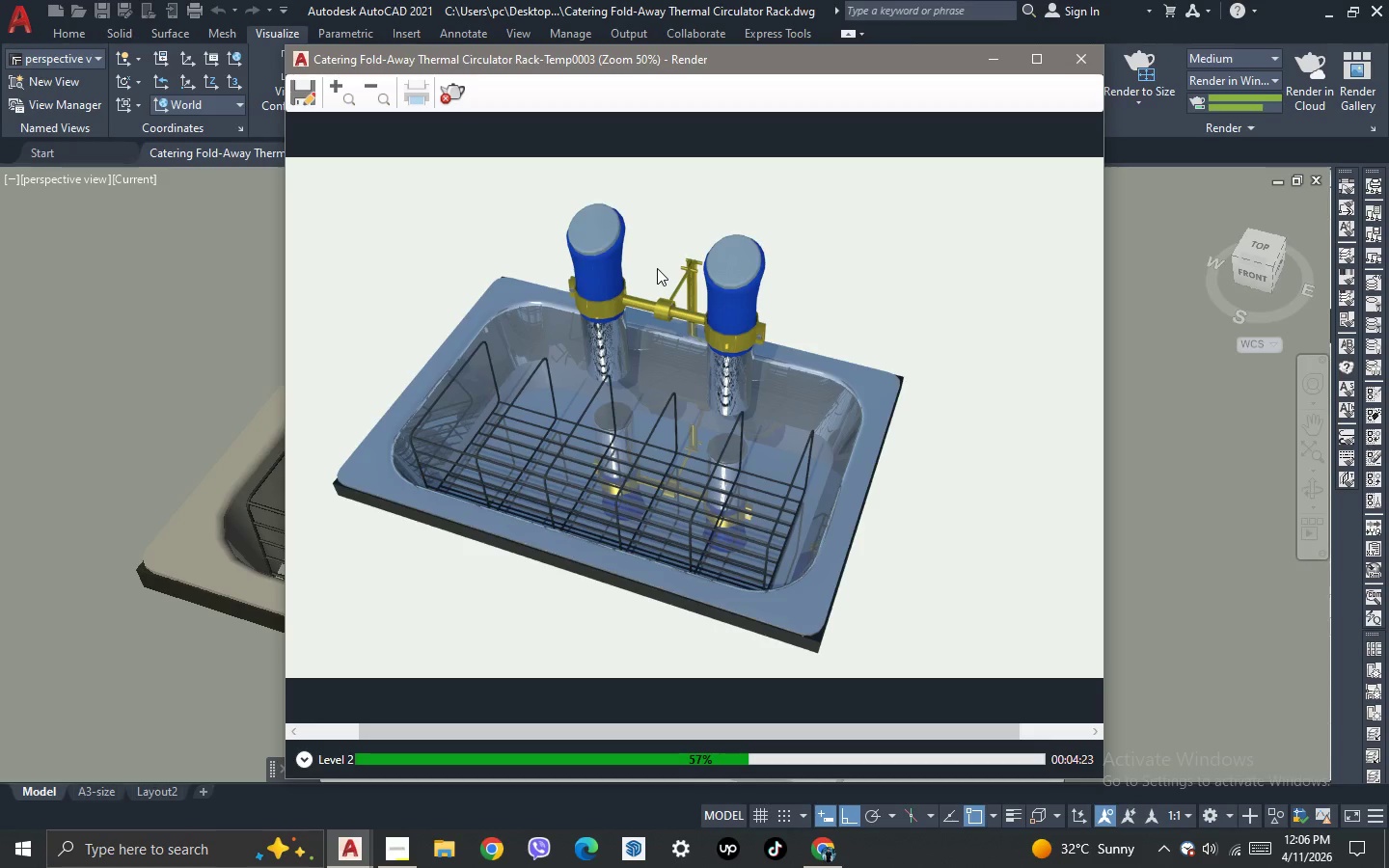 
scroll: coordinate [657, 268], scroll_direction: up, amount: 1.0
 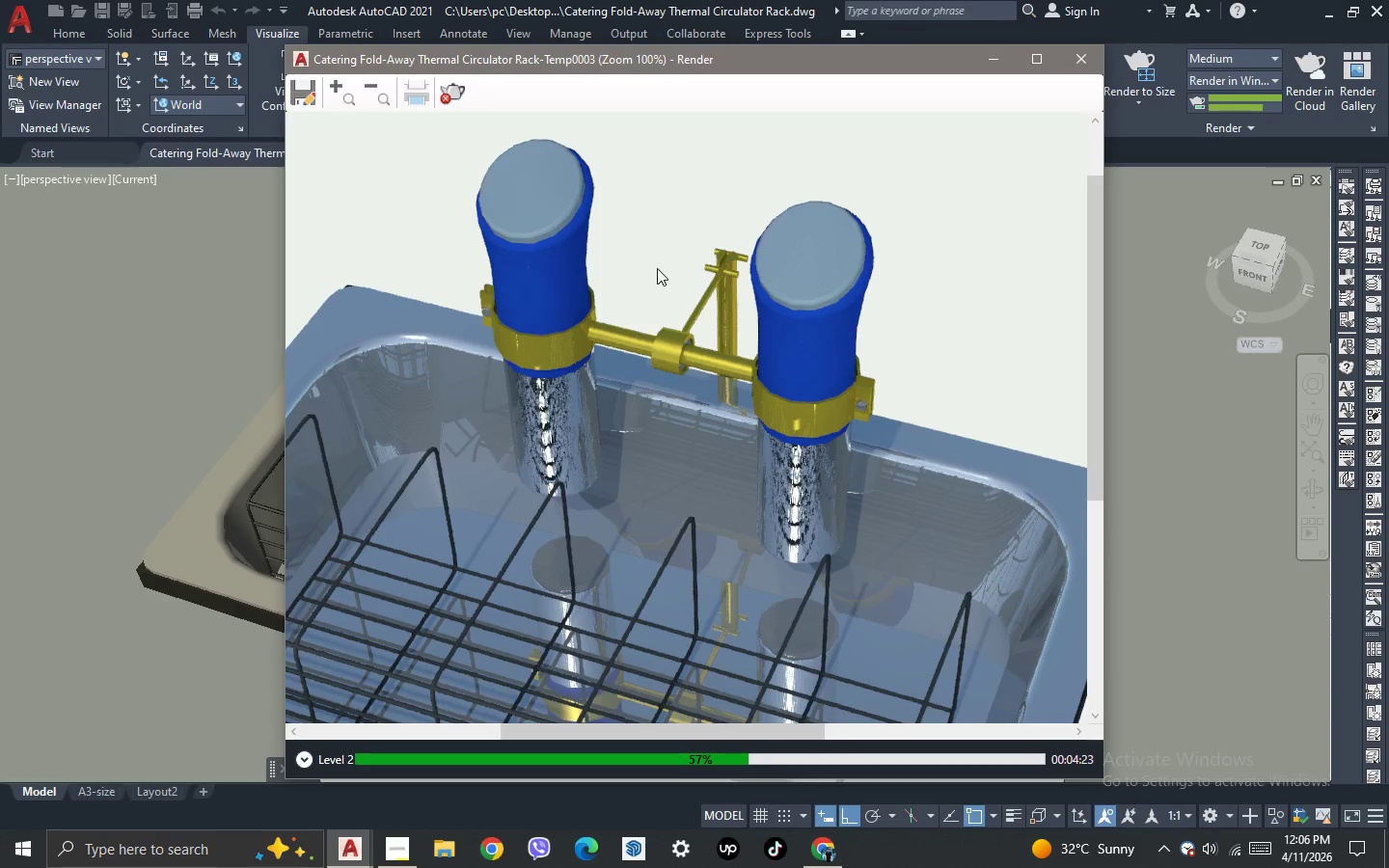 
scroll: coordinate [657, 268], scroll_direction: down, amount: 1.0
 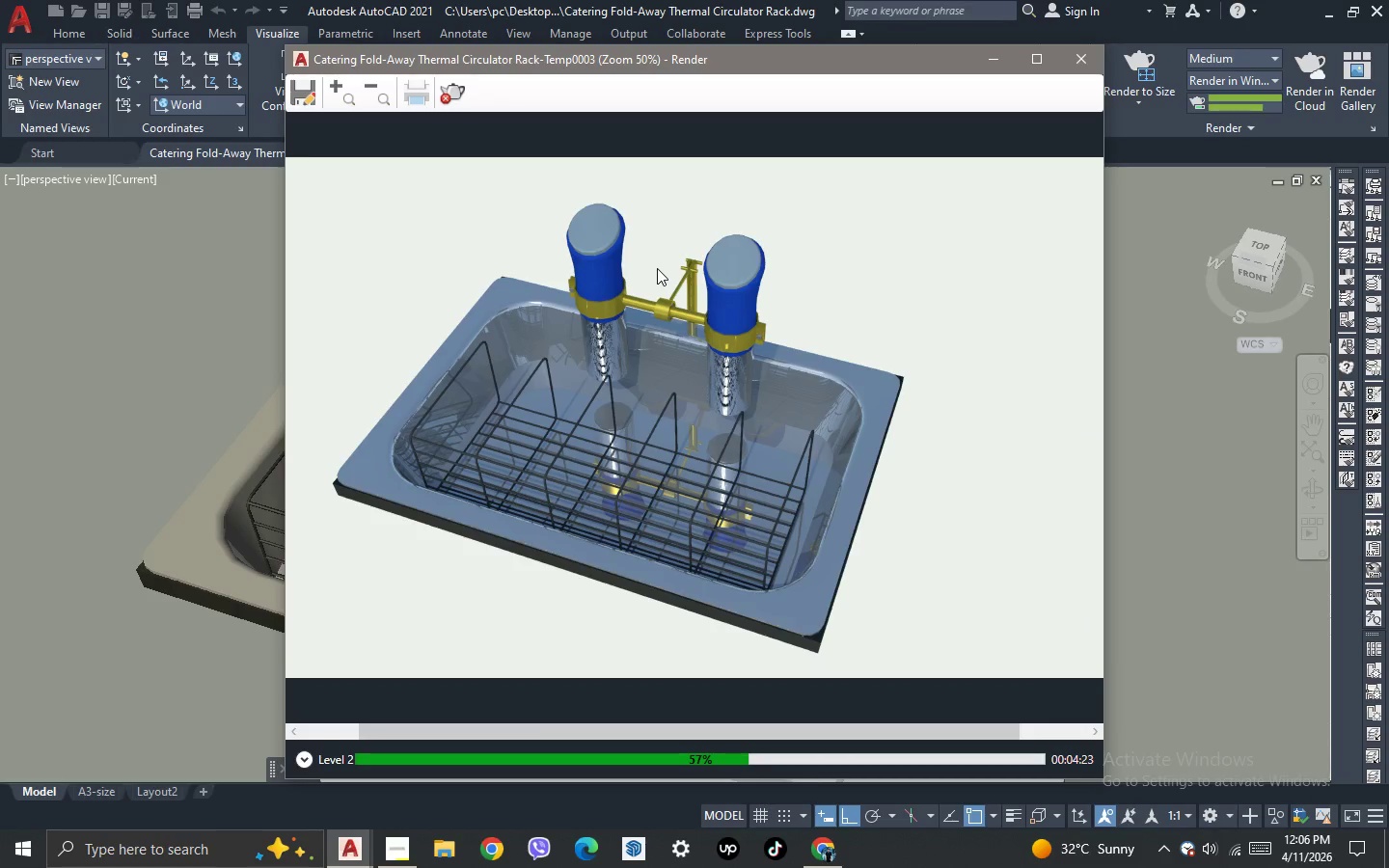 
scroll: coordinate [657, 268], scroll_direction: up, amount: 1.0
 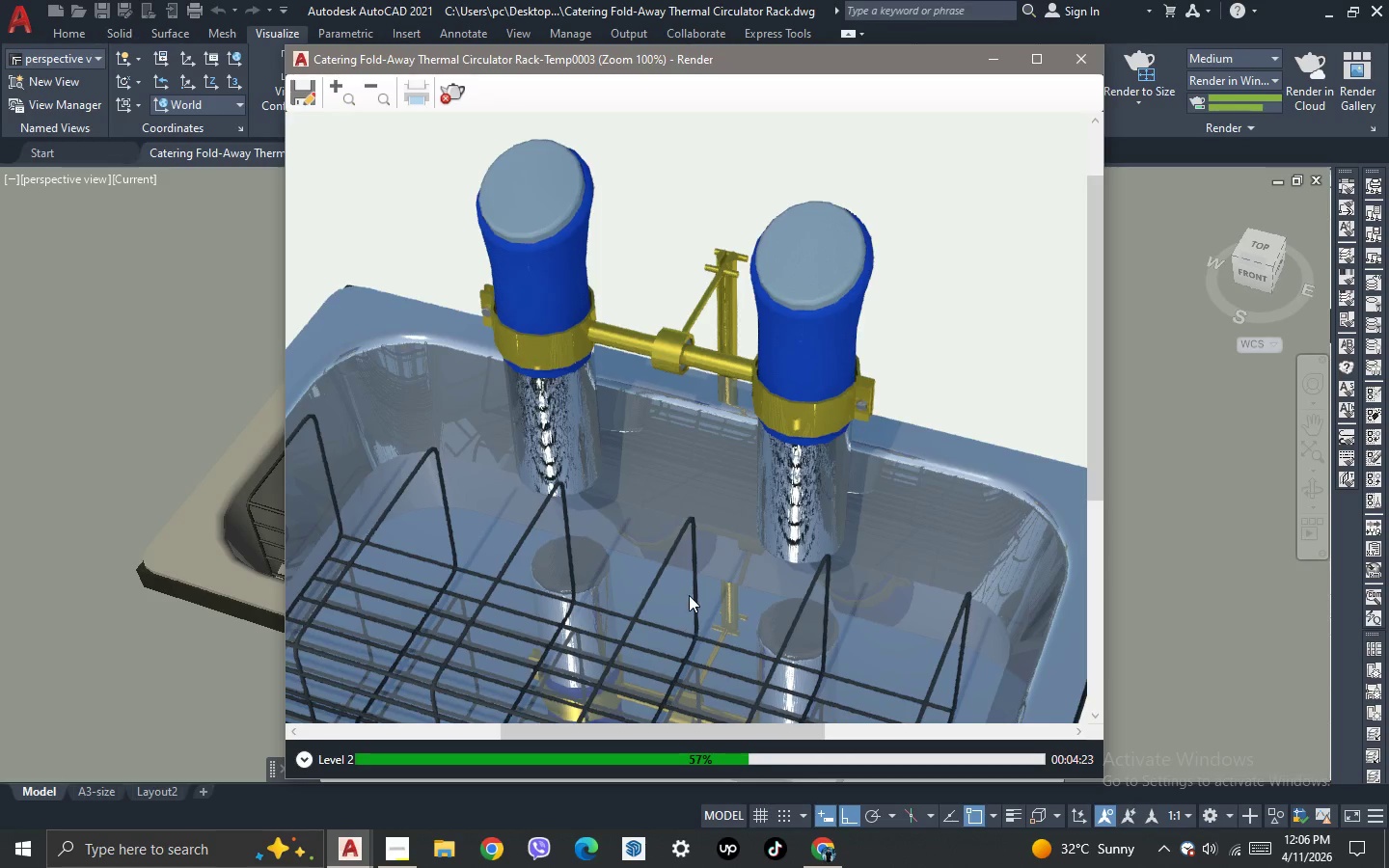 
scroll: coordinate [688, 547], scroll_direction: down, amount: 1.0
 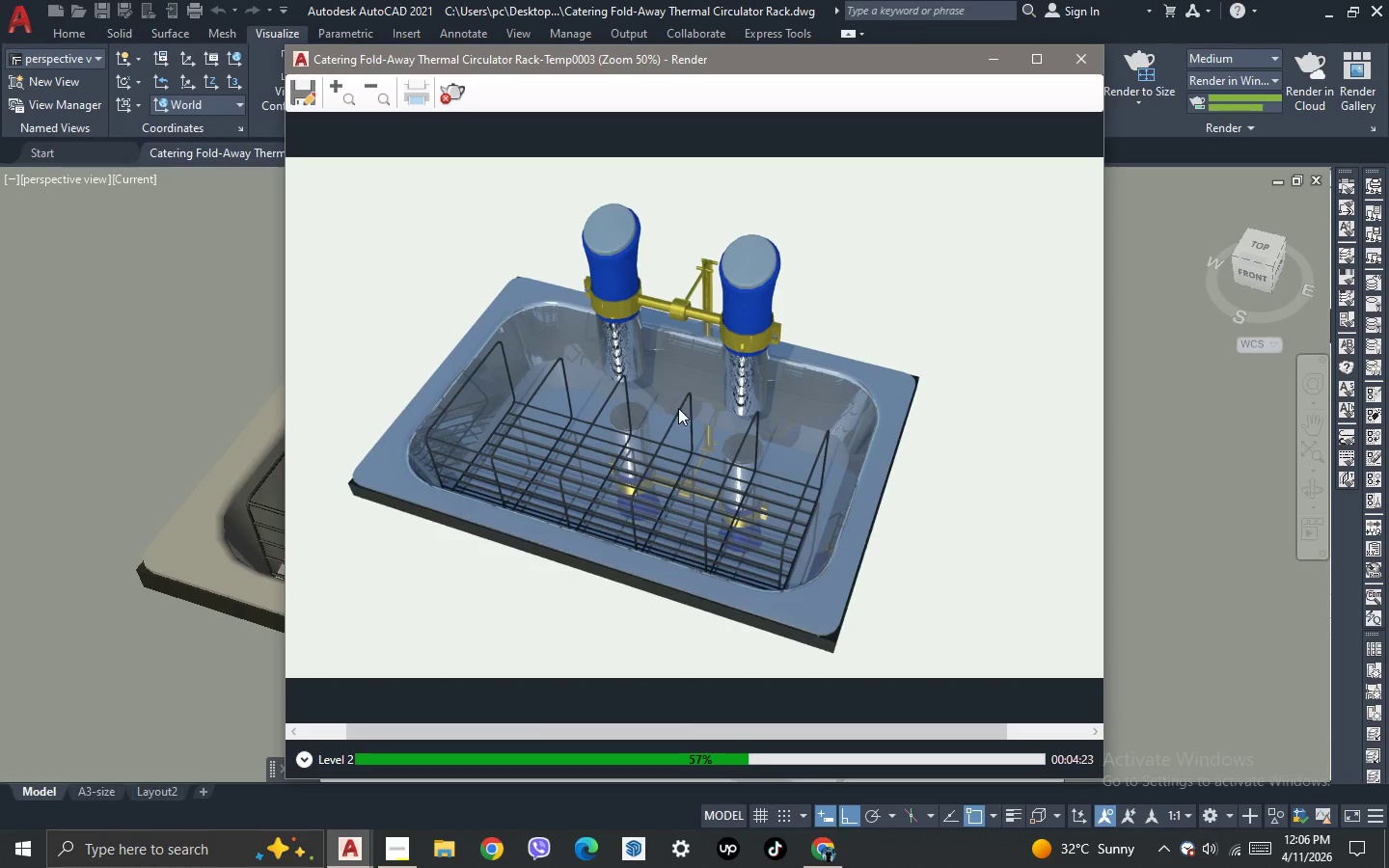 
scroll: coordinate [677, 404], scroll_direction: none, amount: 0.0
 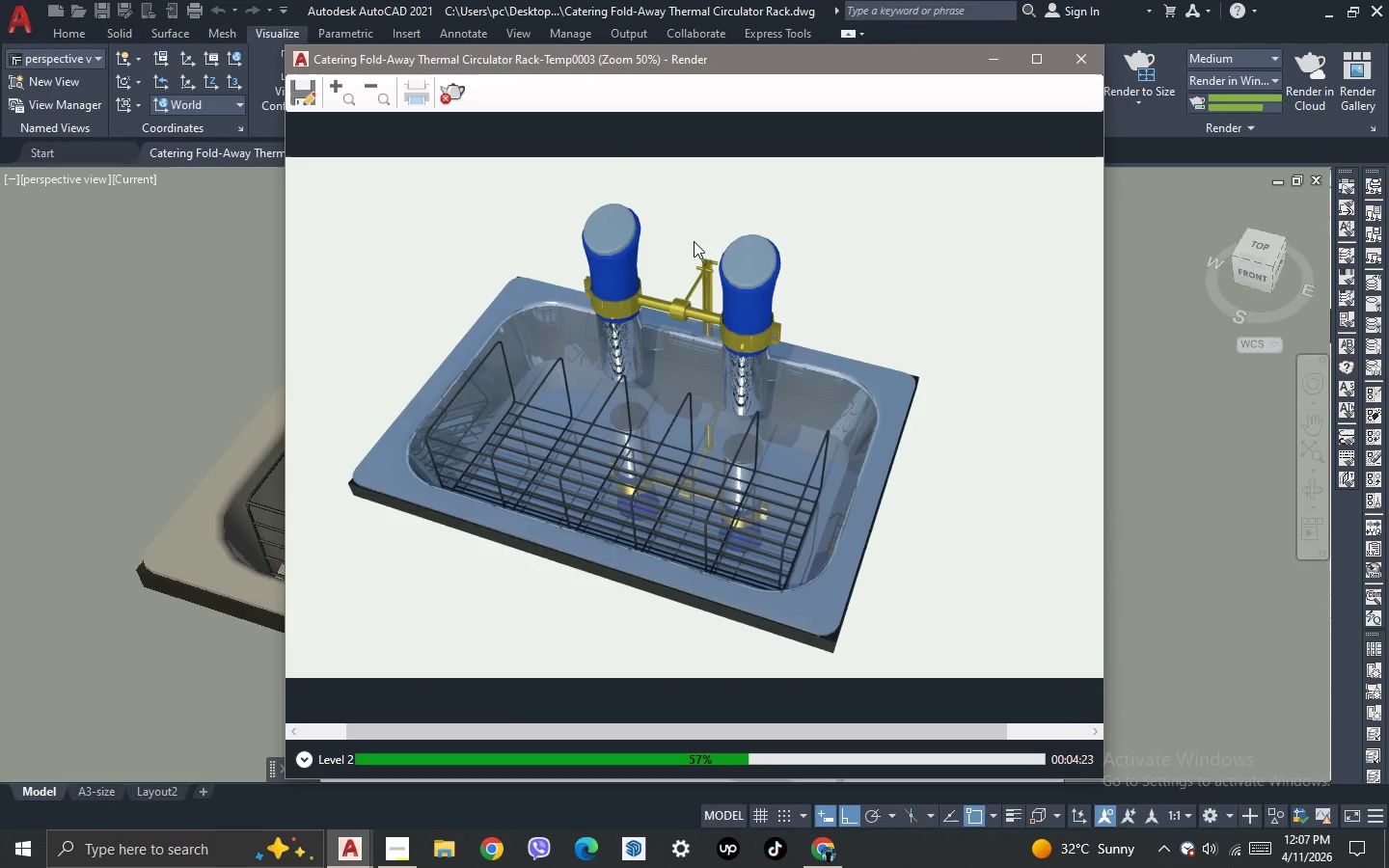 
scroll: coordinate [694, 241], scroll_direction: up, amount: 1.0
 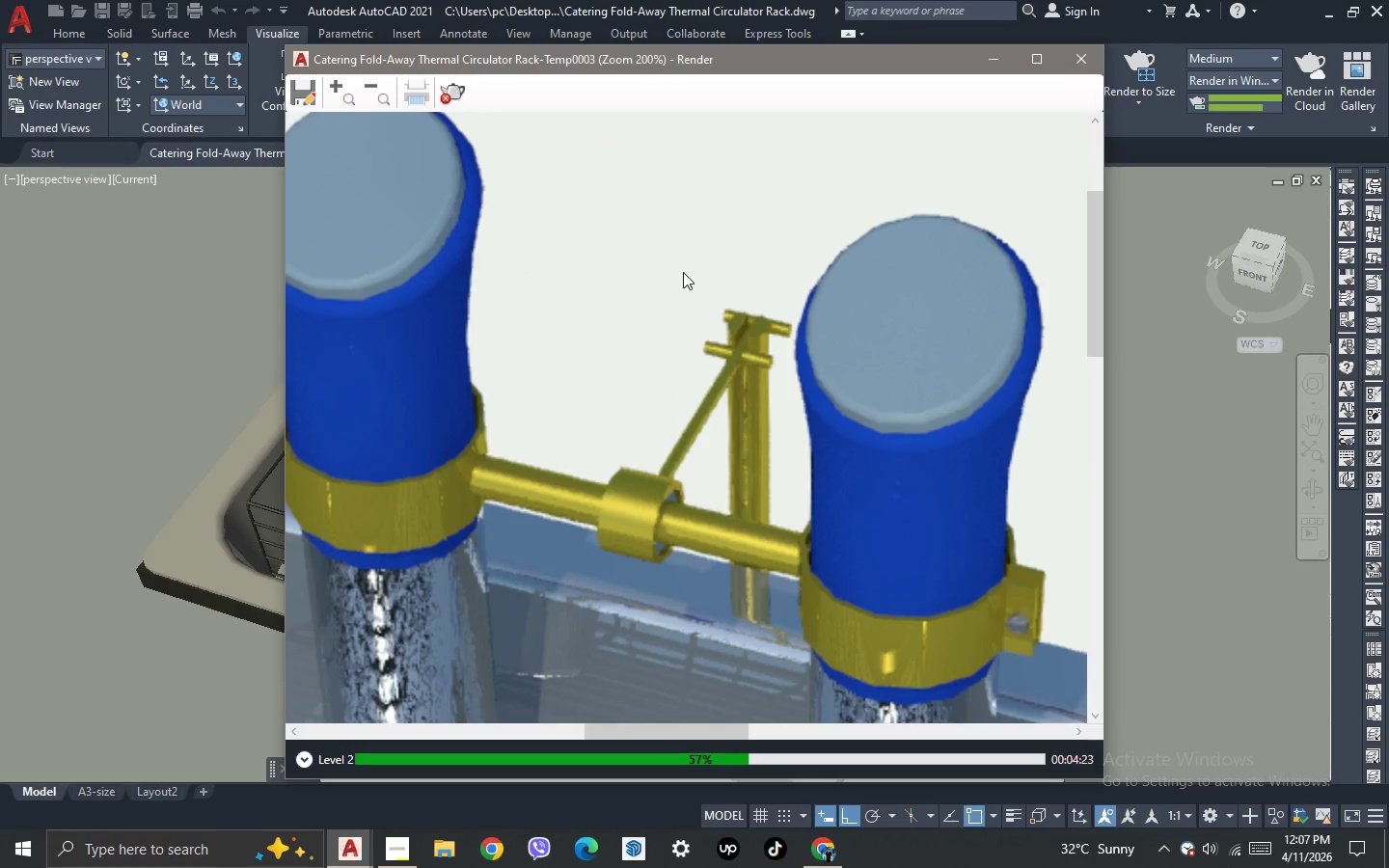 
scroll: coordinate [680, 273], scroll_direction: down, amount: 1.0
 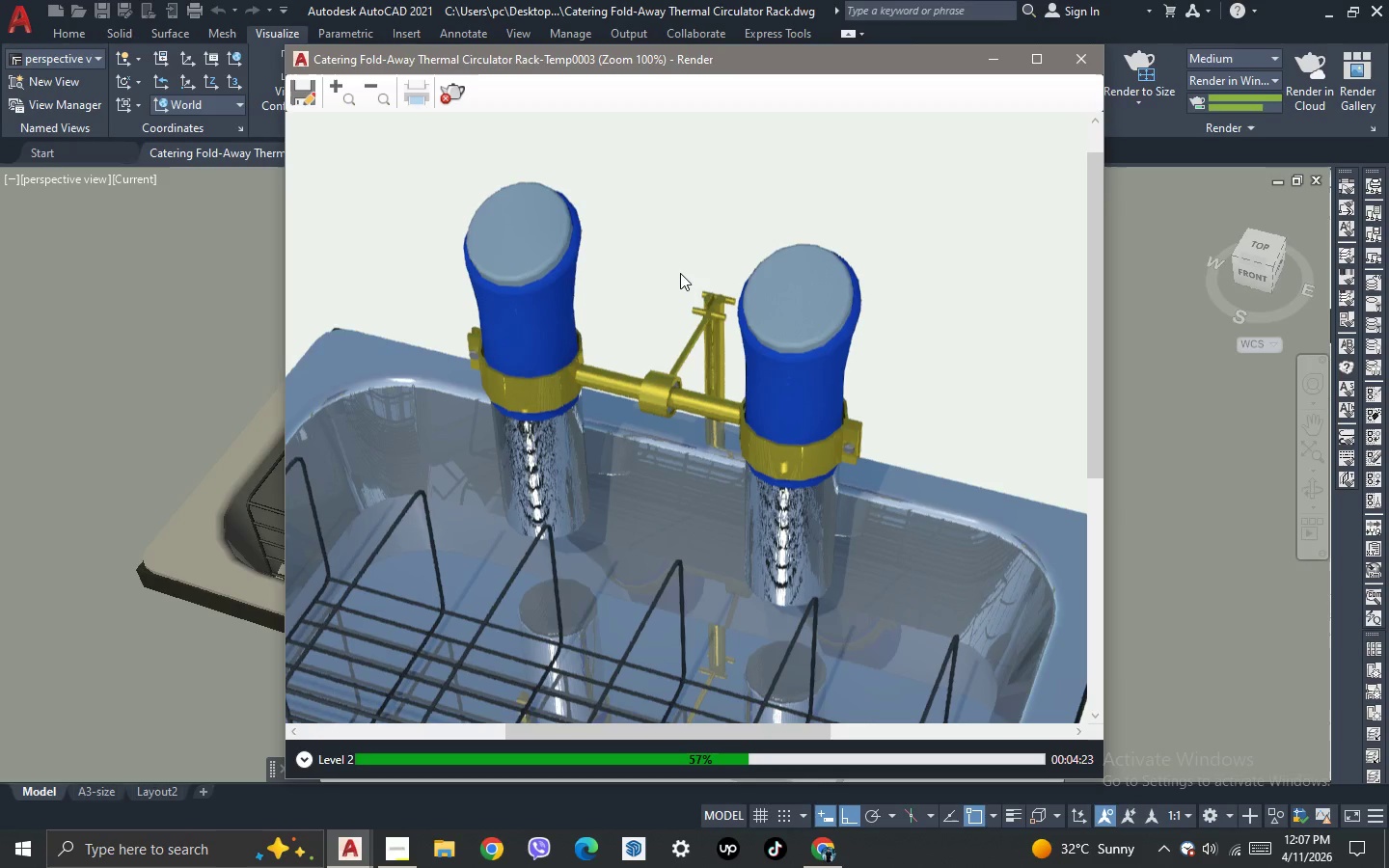 
scroll: coordinate [680, 273], scroll_direction: none, amount: 0.0
 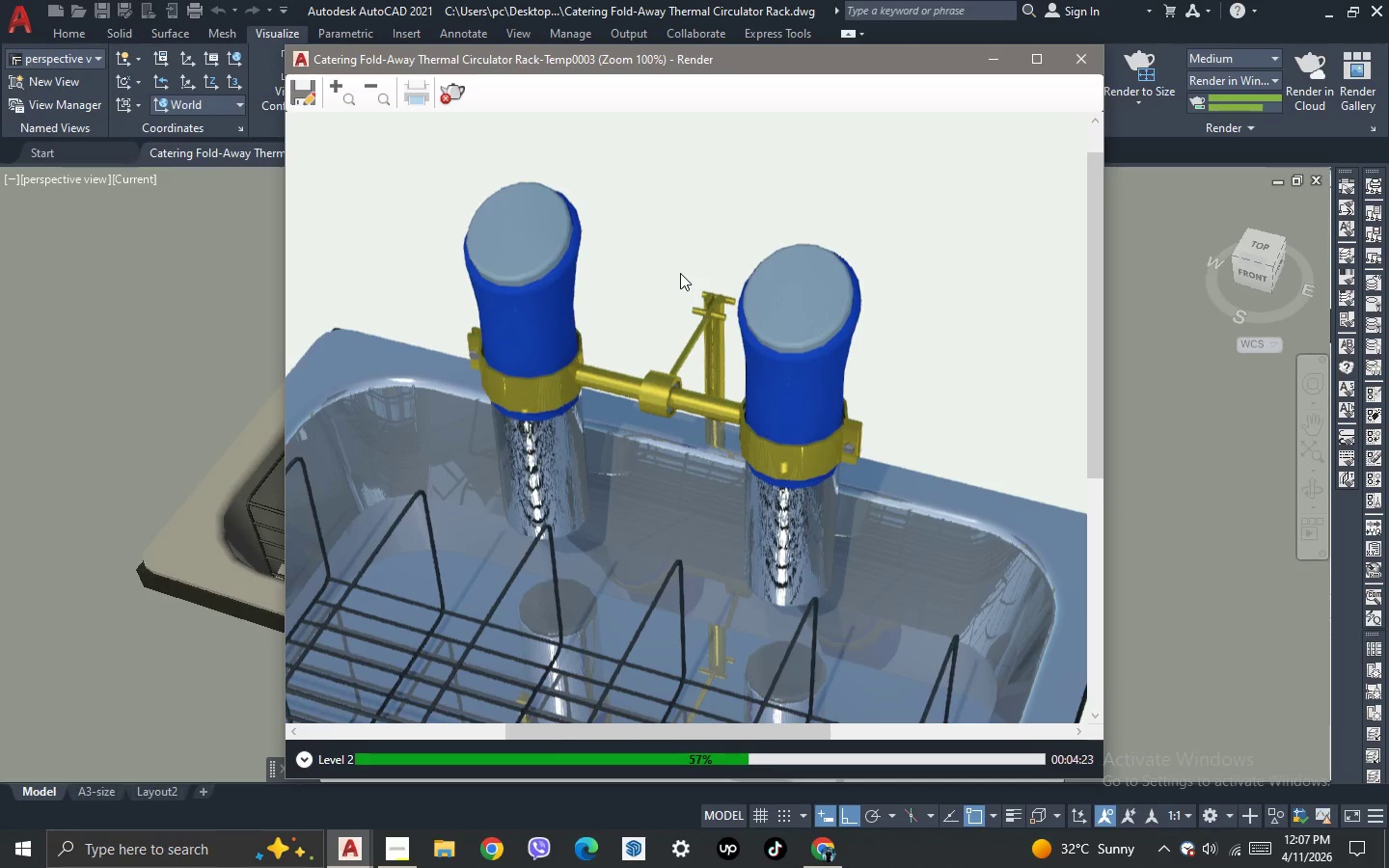 
scroll: coordinate [680, 273], scroll_direction: up, amount: 1.0
 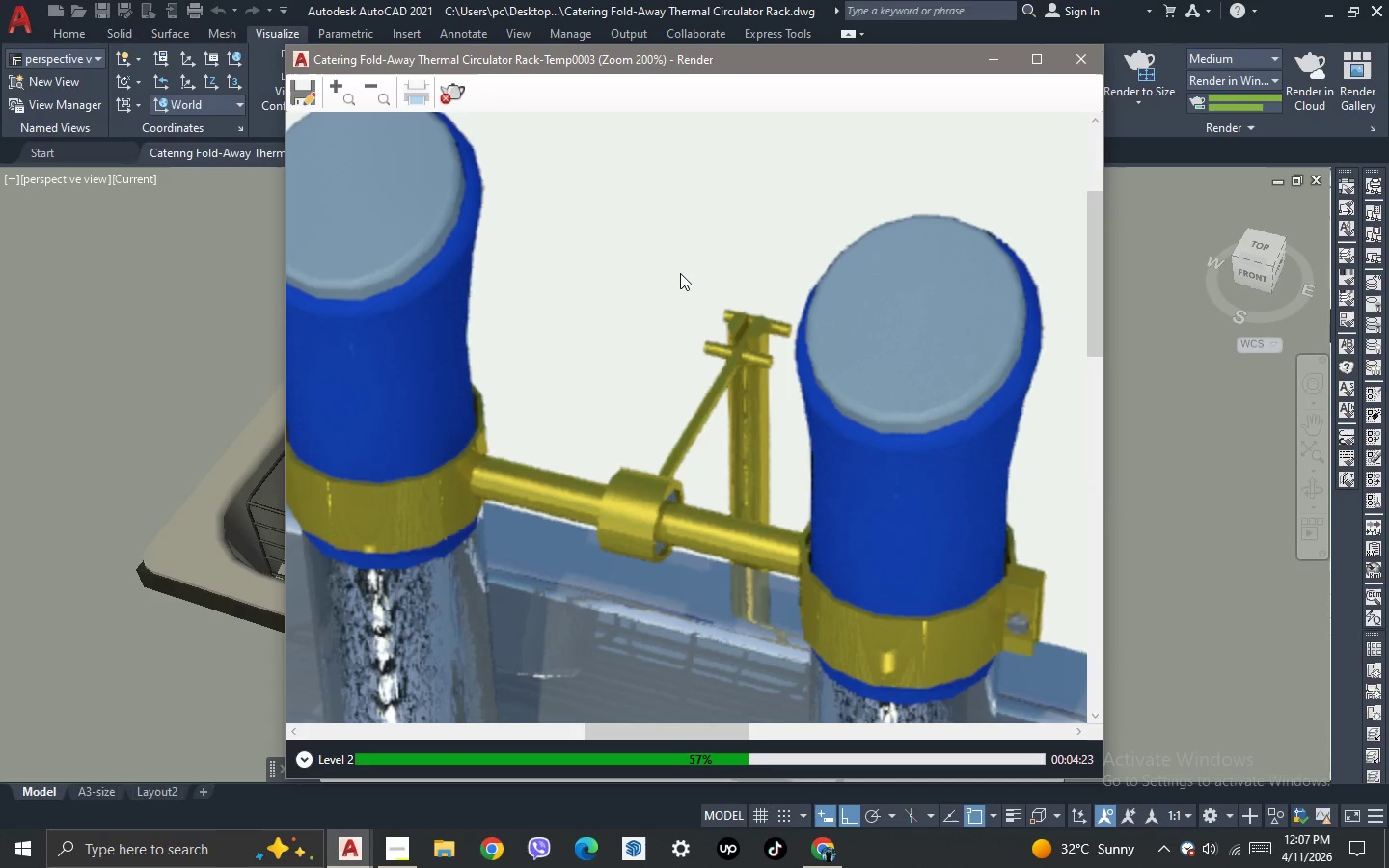 
scroll: coordinate [680, 273], scroll_direction: down, amount: 1.0
 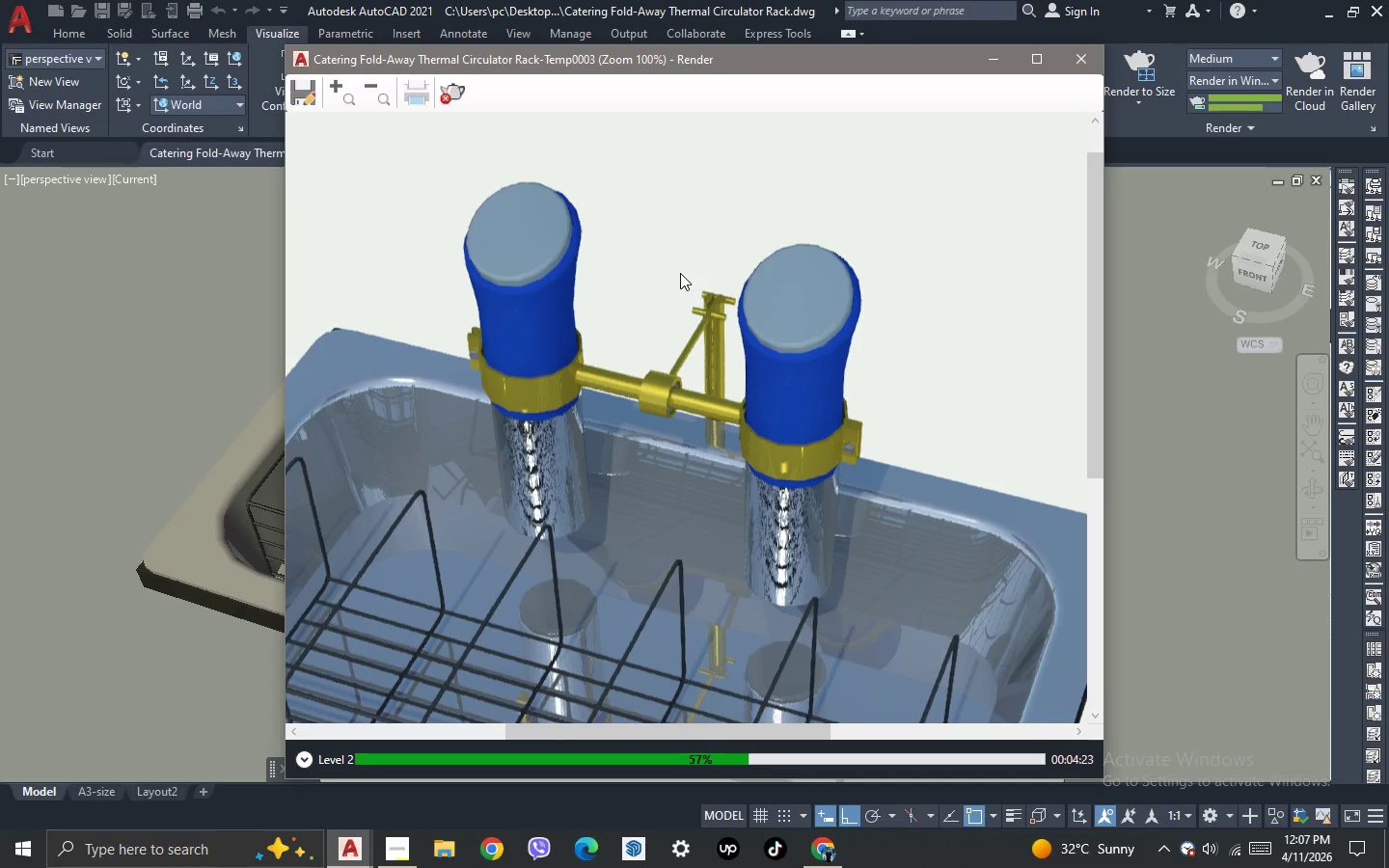 
scroll: coordinate [680, 273], scroll_direction: up, amount: 1.0
 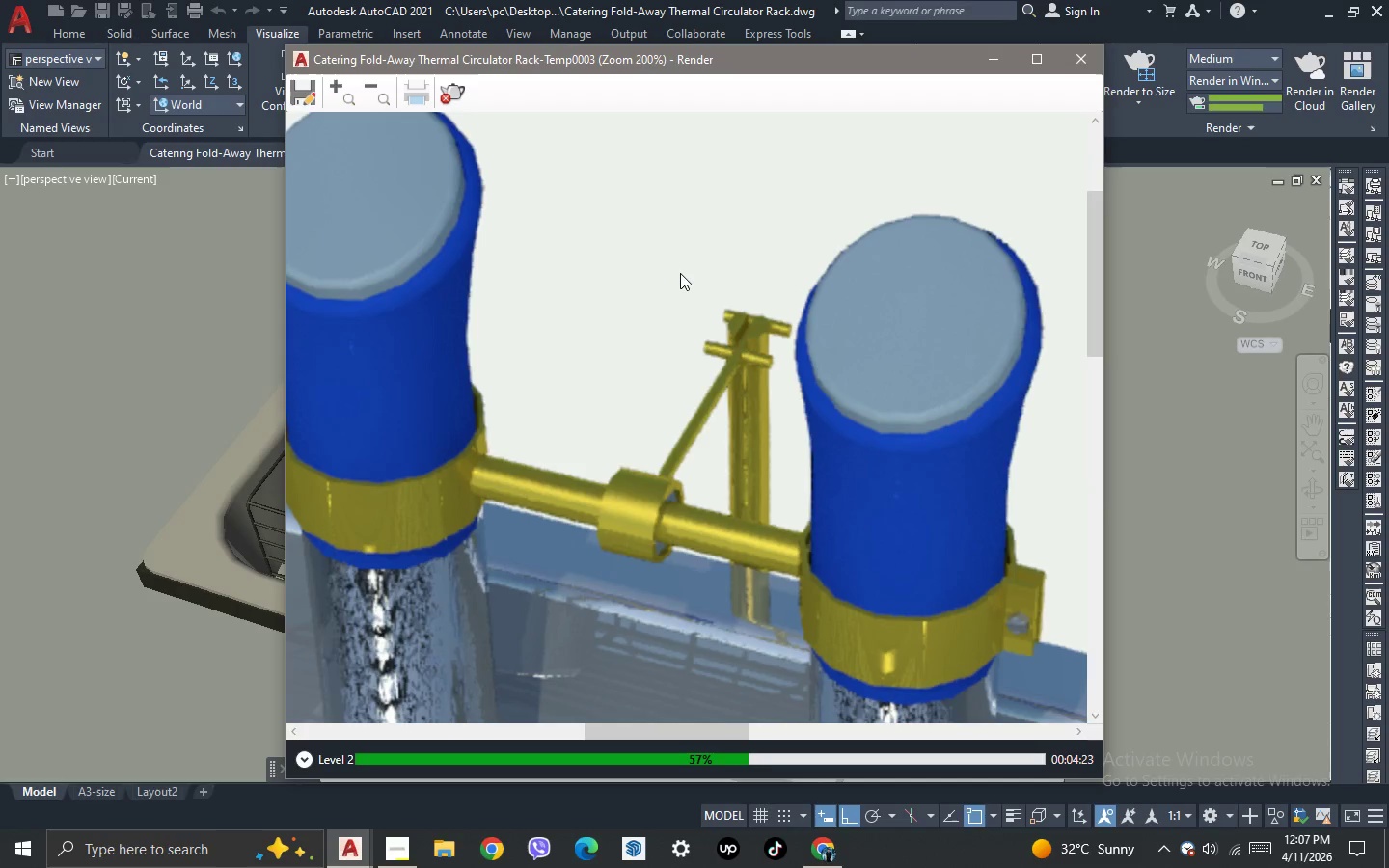 
scroll: coordinate [680, 273], scroll_direction: down, amount: 1.0
 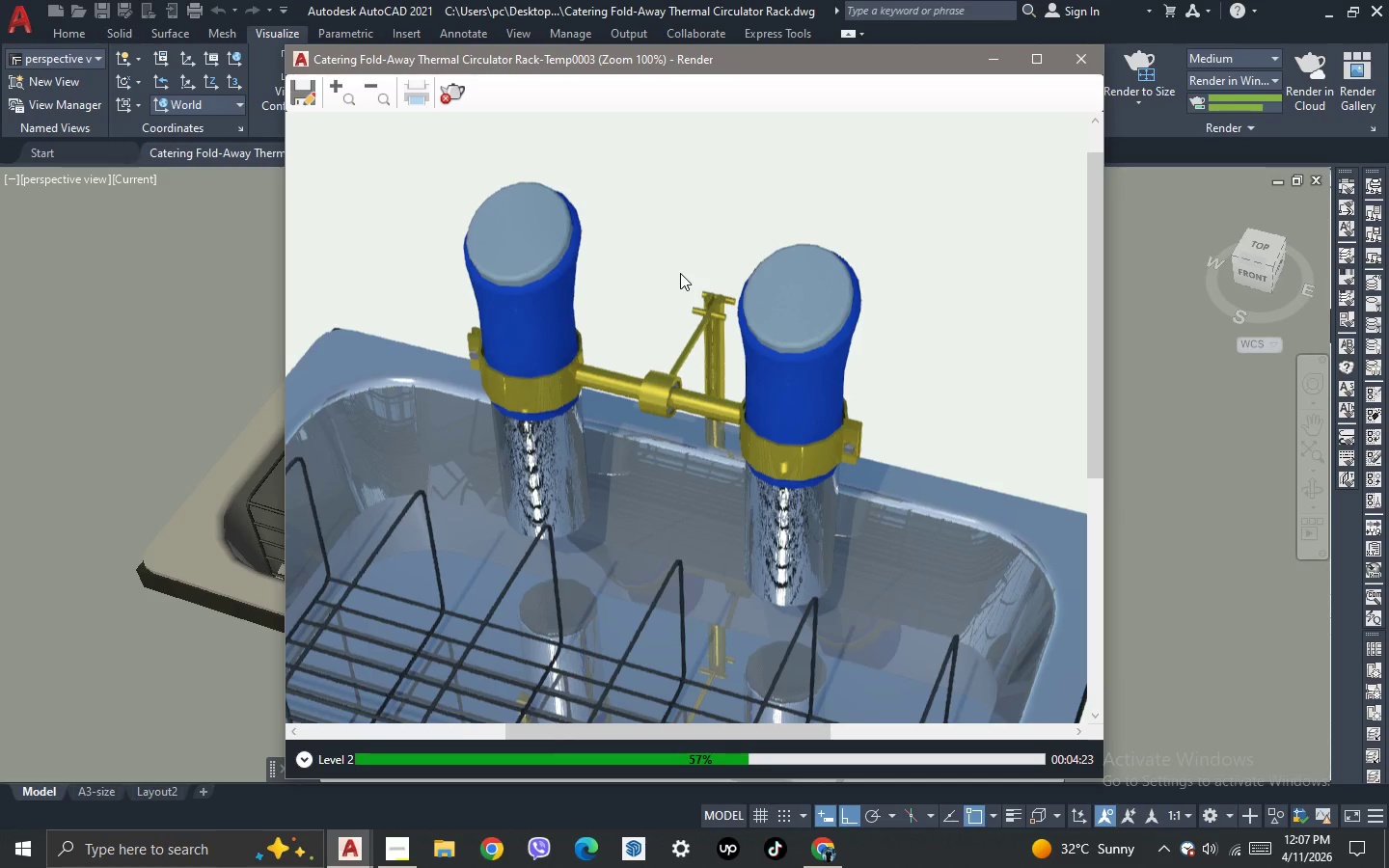 
scroll: coordinate [680, 273], scroll_direction: none, amount: 0.0
 